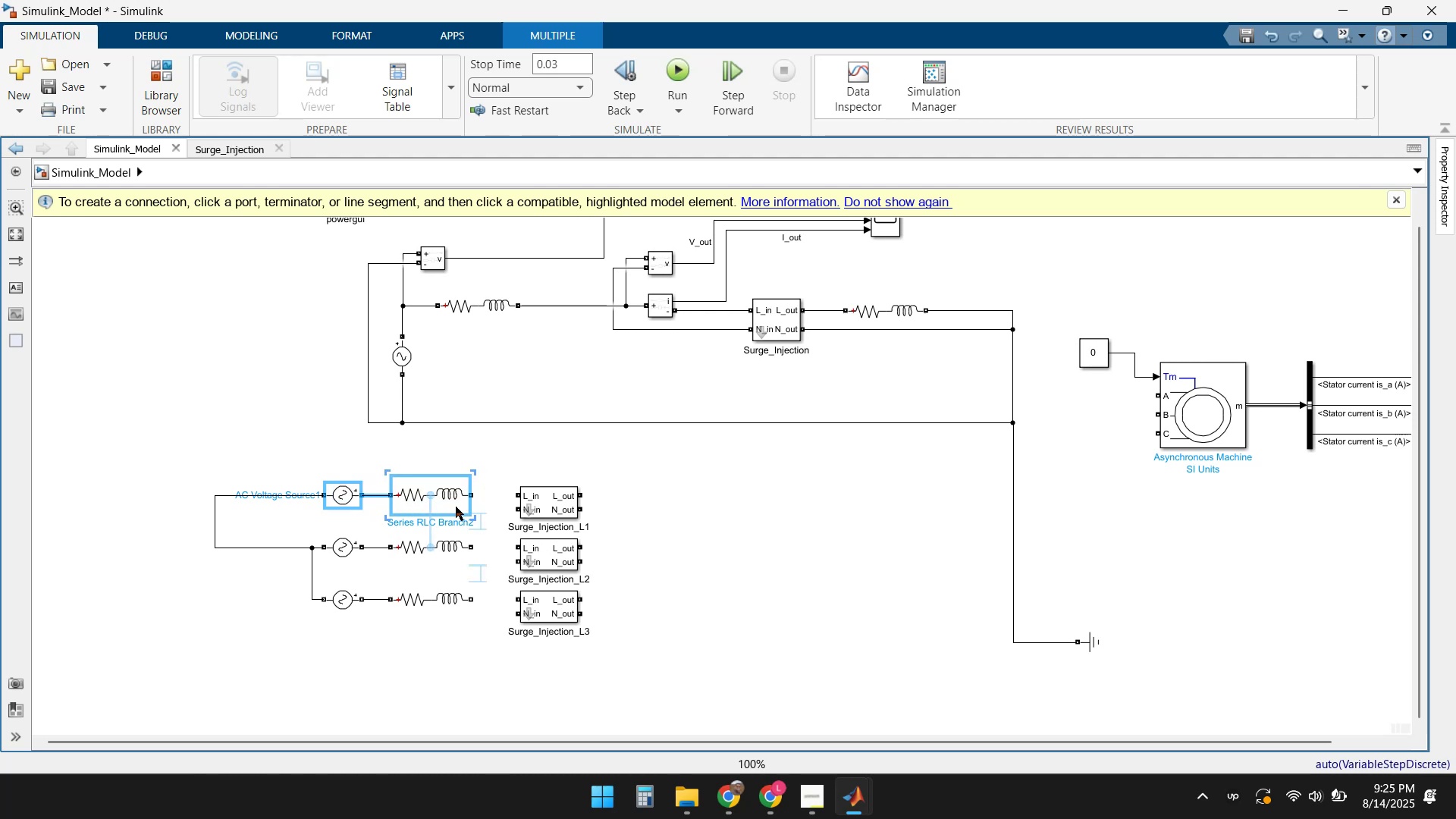 
left_click_drag(start_coordinate=[215, 526], to_coordinate=[309, 521])
 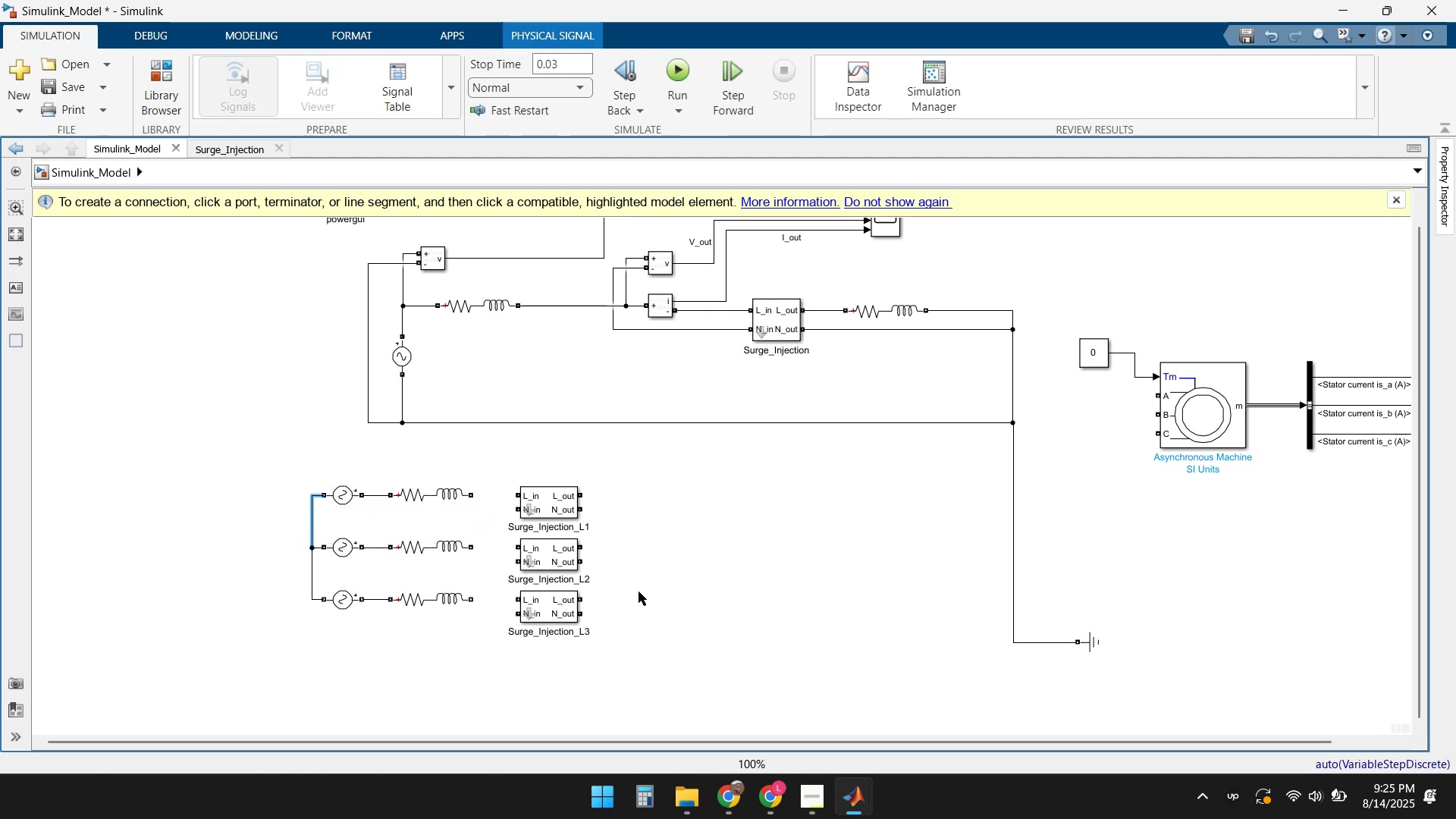 
left_click([777, 593])
 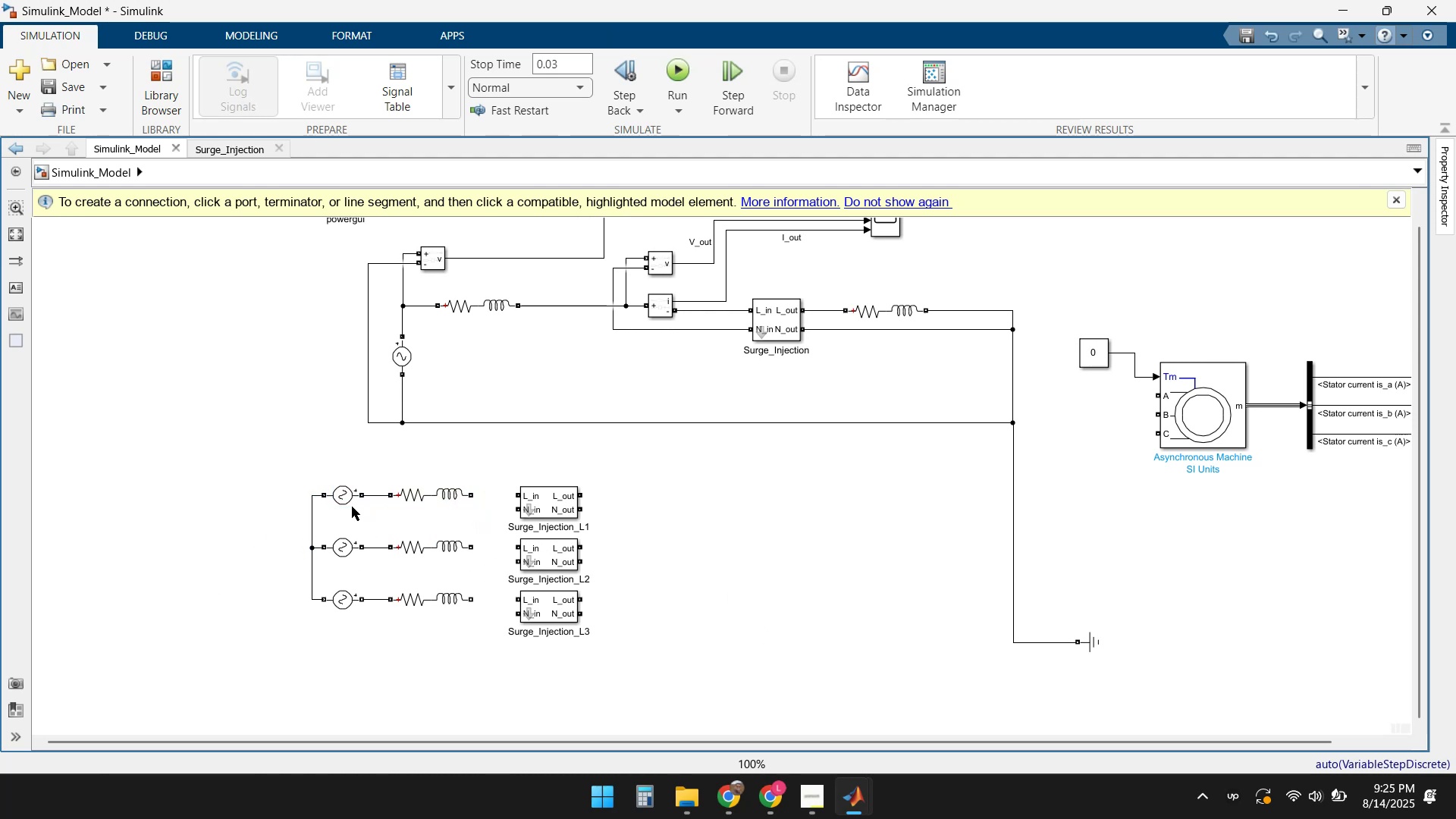 
double_click([340, 500])
 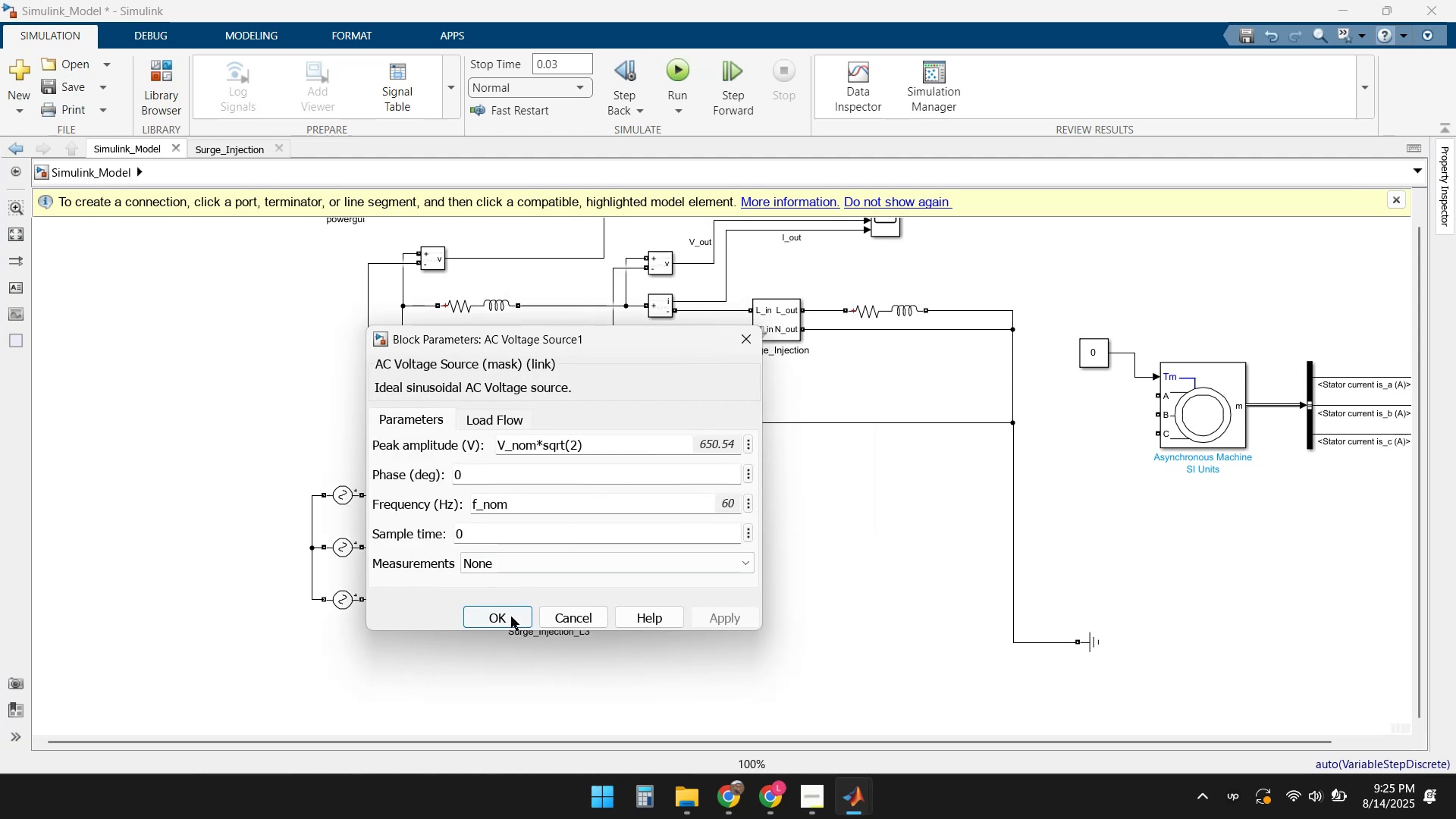 
left_click([500, 620])
 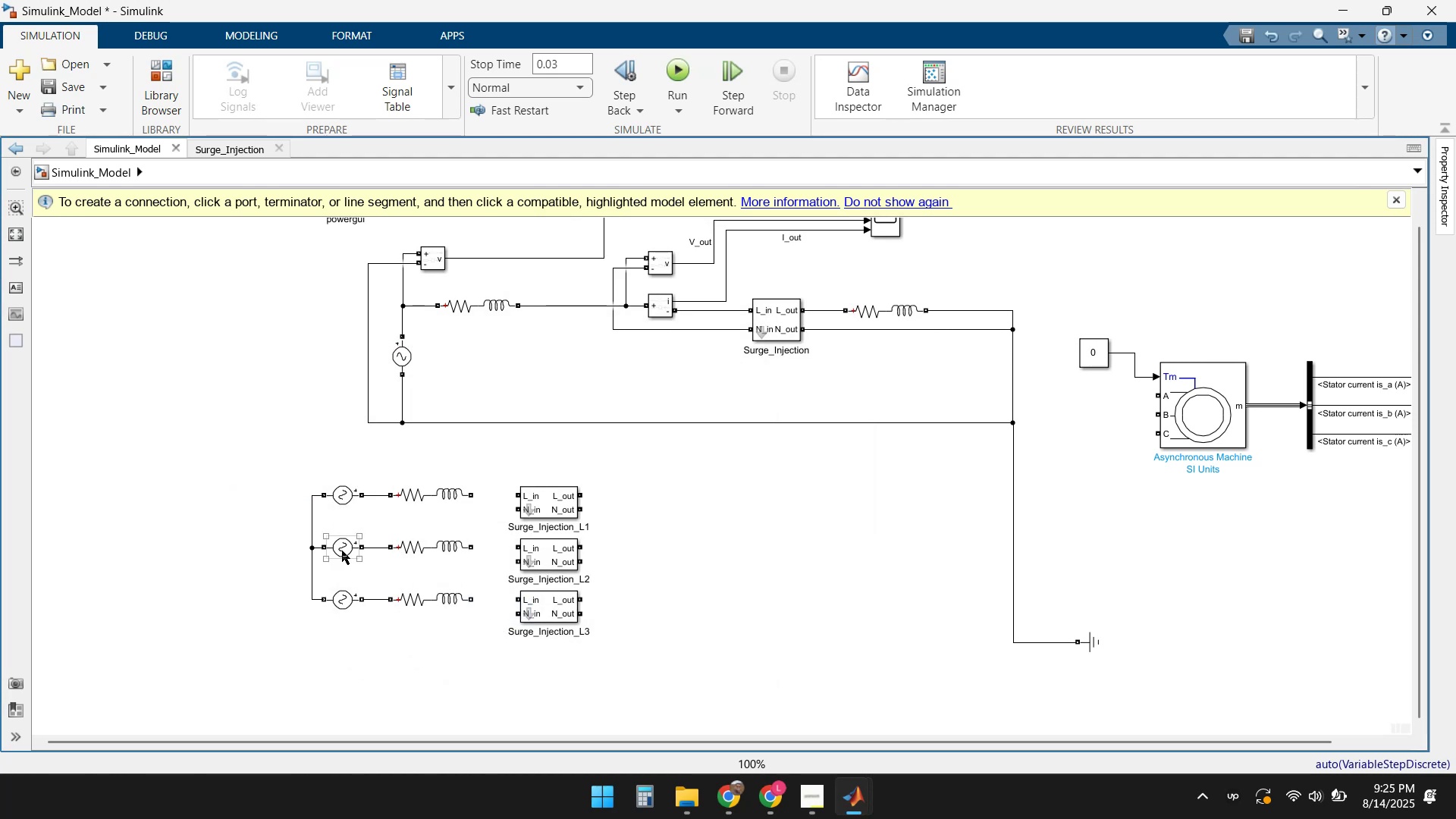 
double_click([335, 552])
 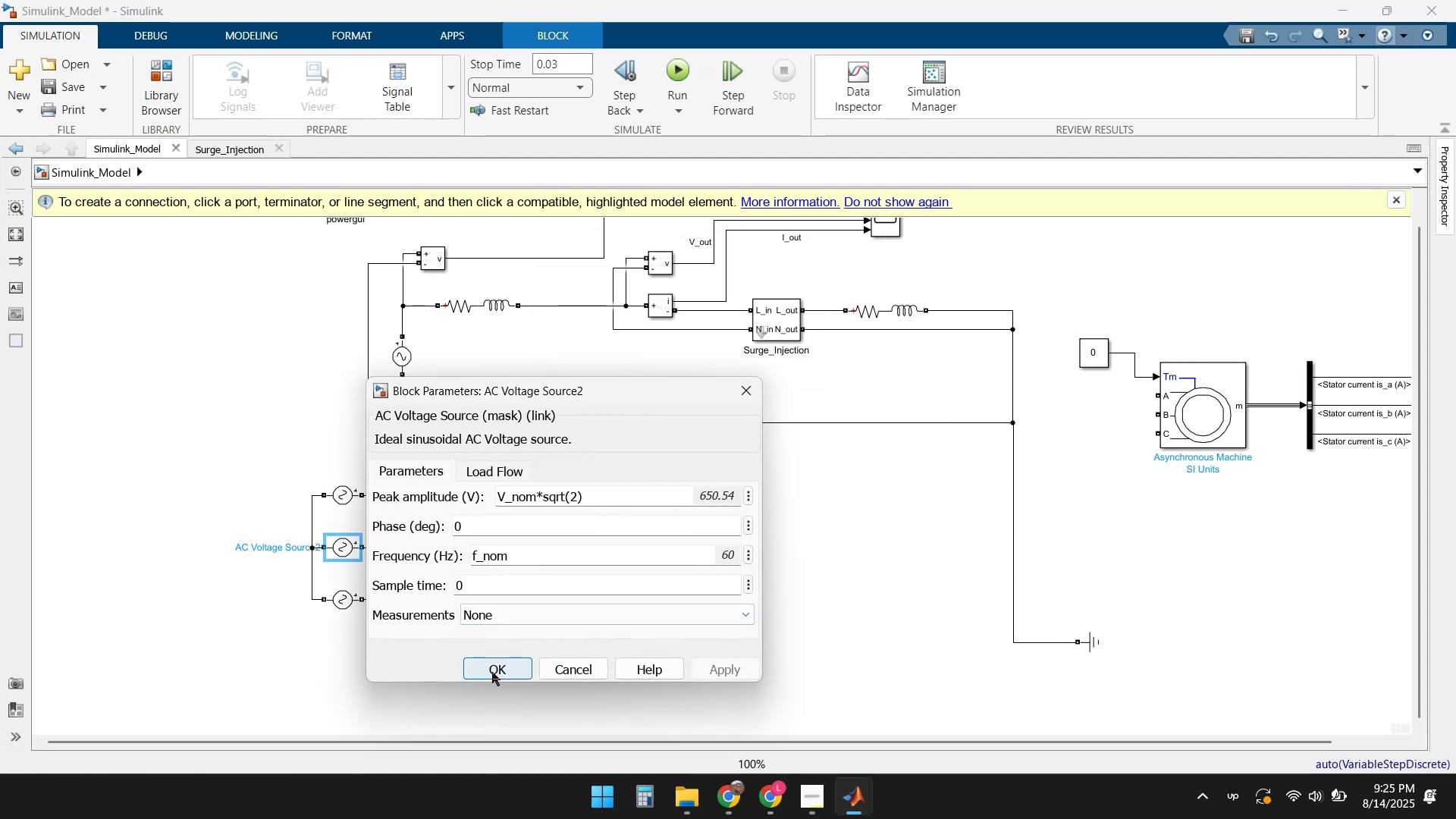 
left_click([492, 672])
 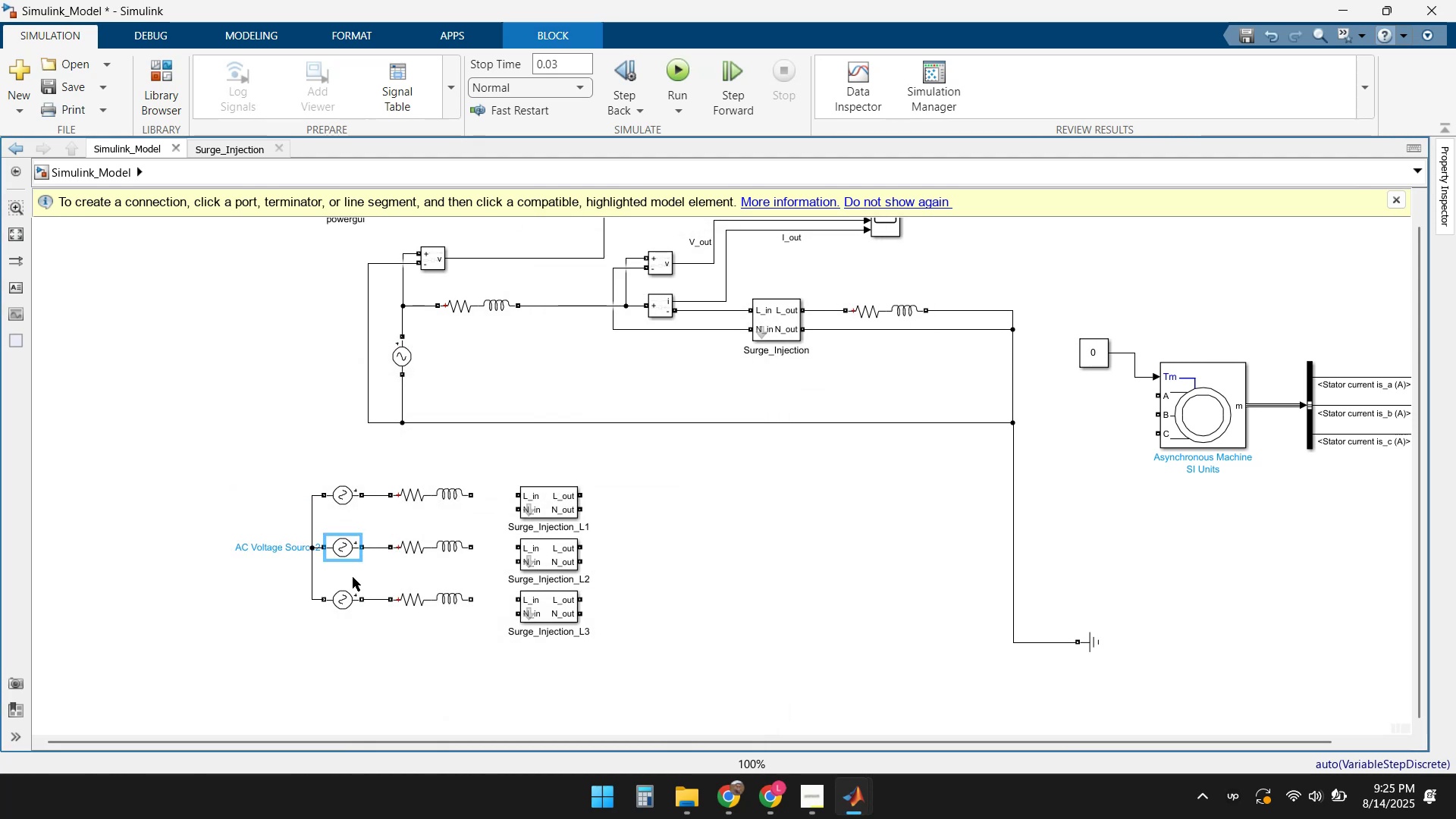 
double_click([348, 603])
 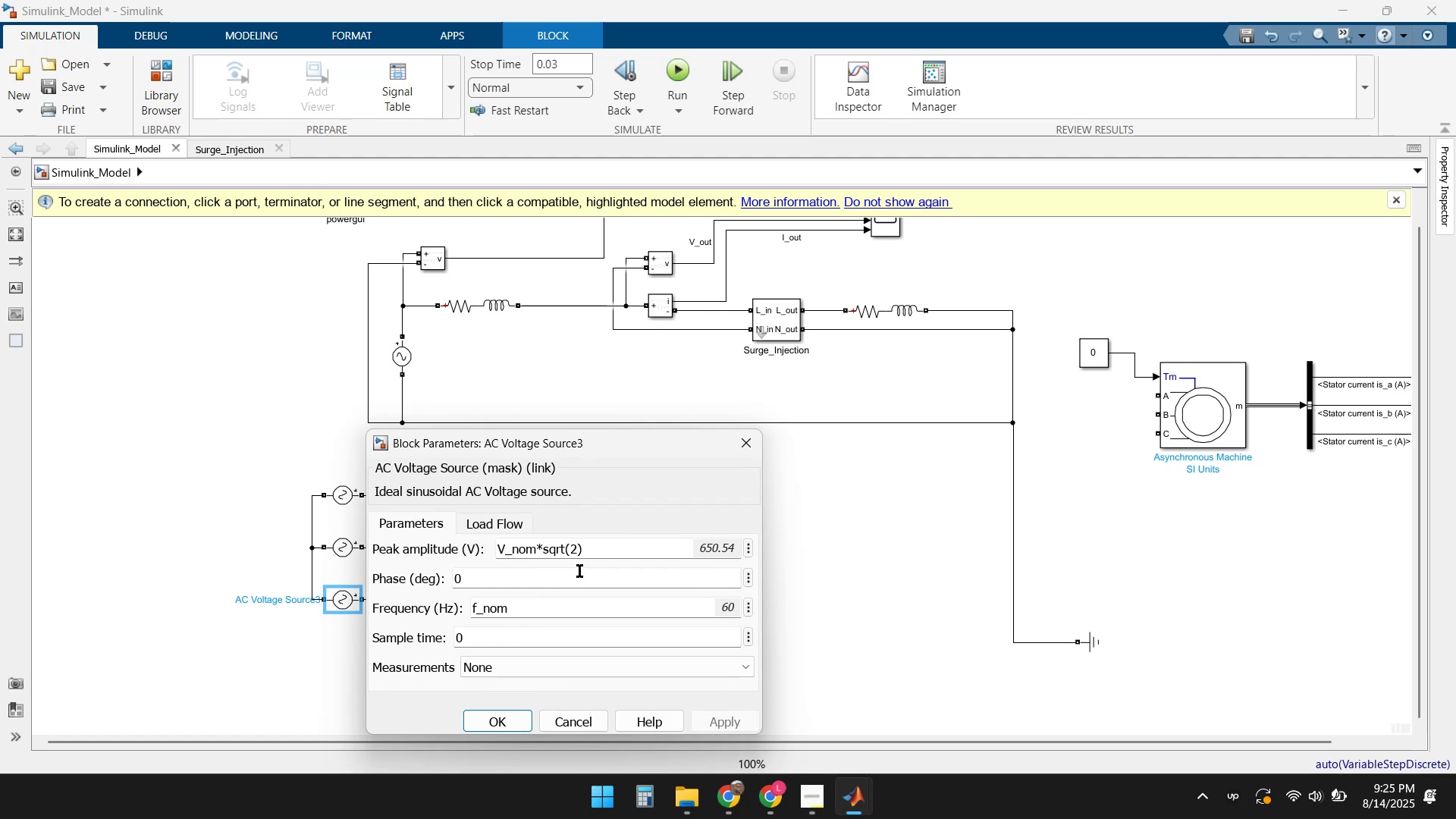 
left_click([597, 551])
 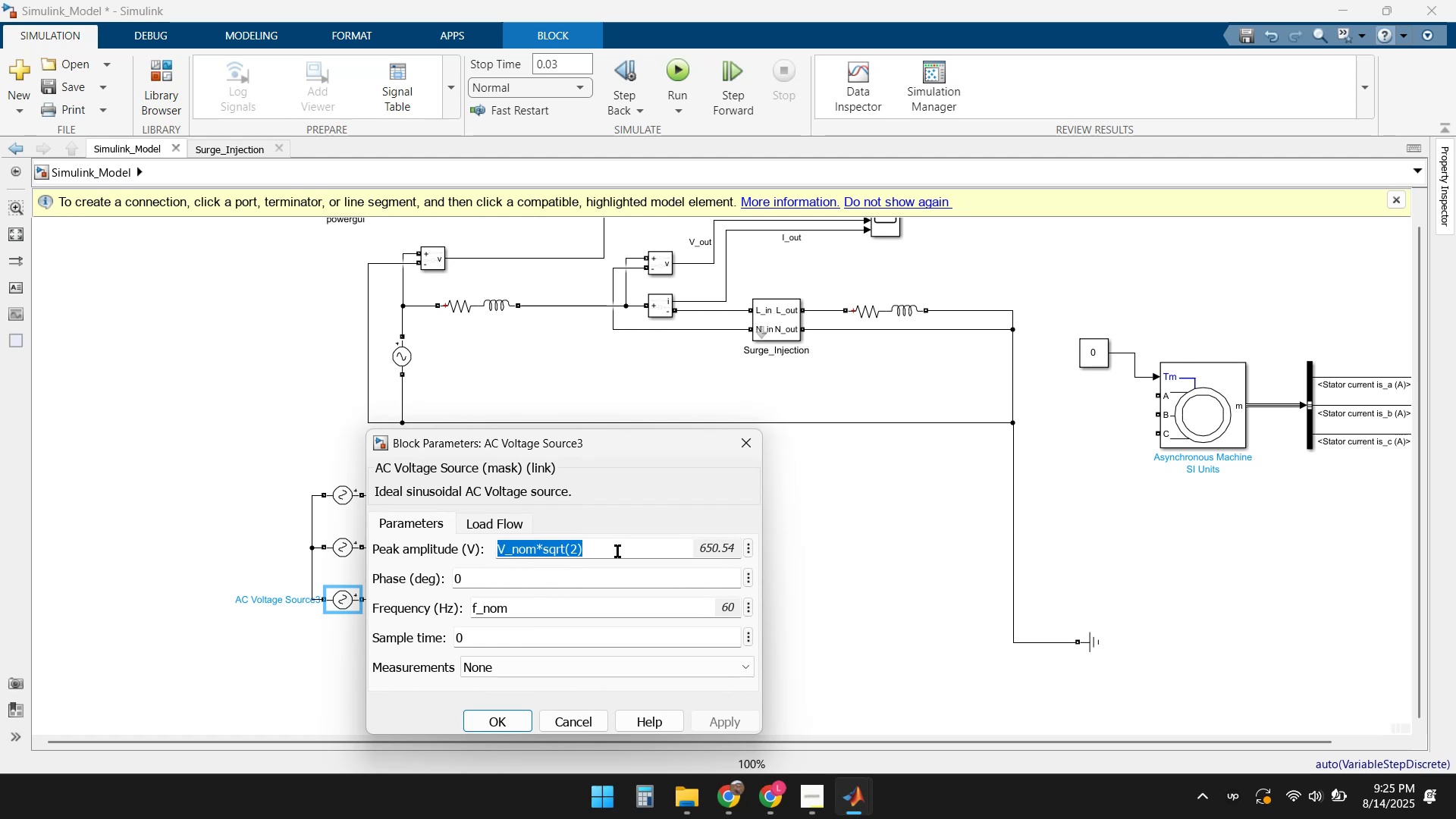 
key(ArrowRight)
 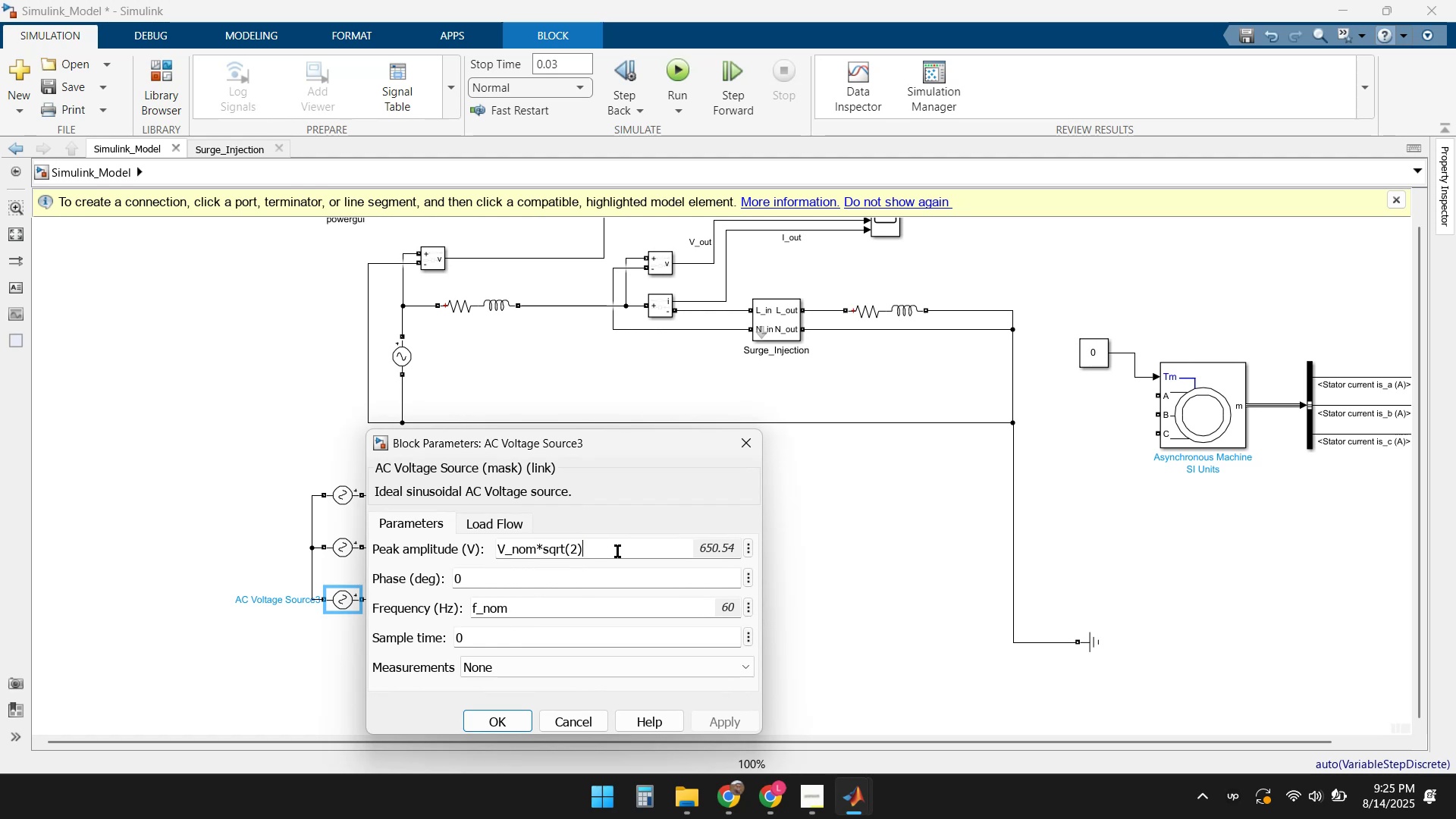 
key(ArrowLeft)
 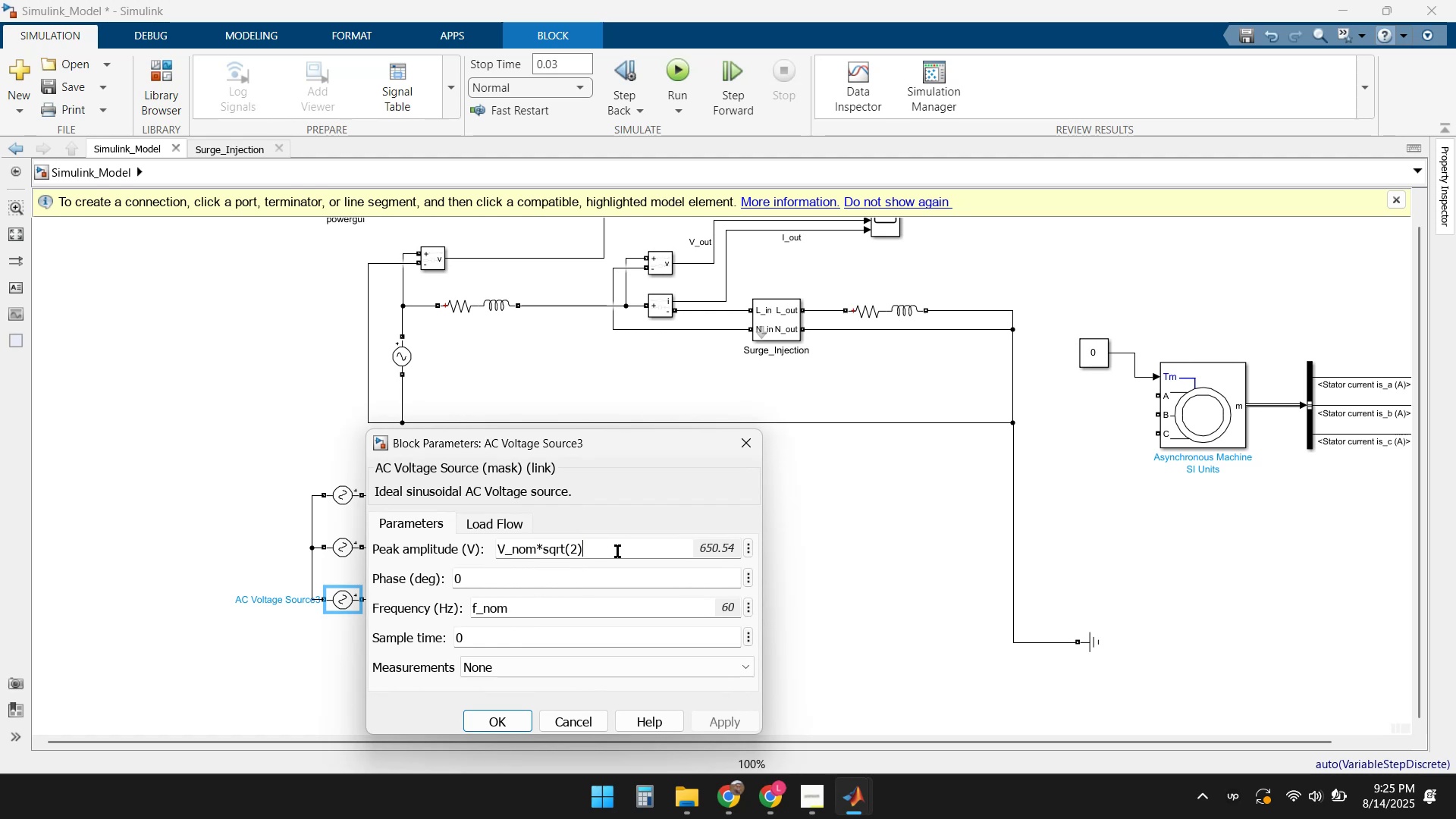 
key(ArrowLeft)
 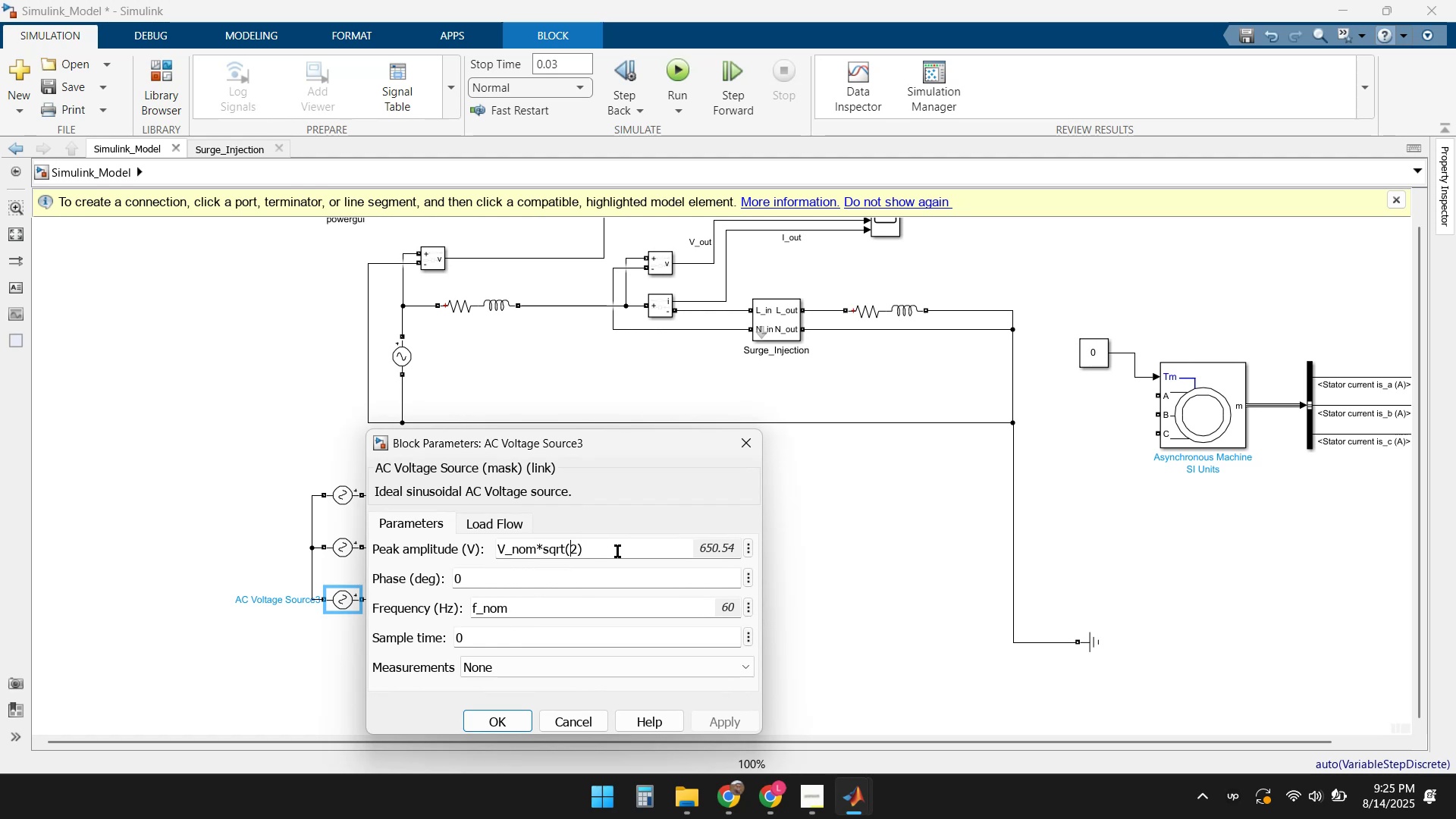 
key(Delete)
 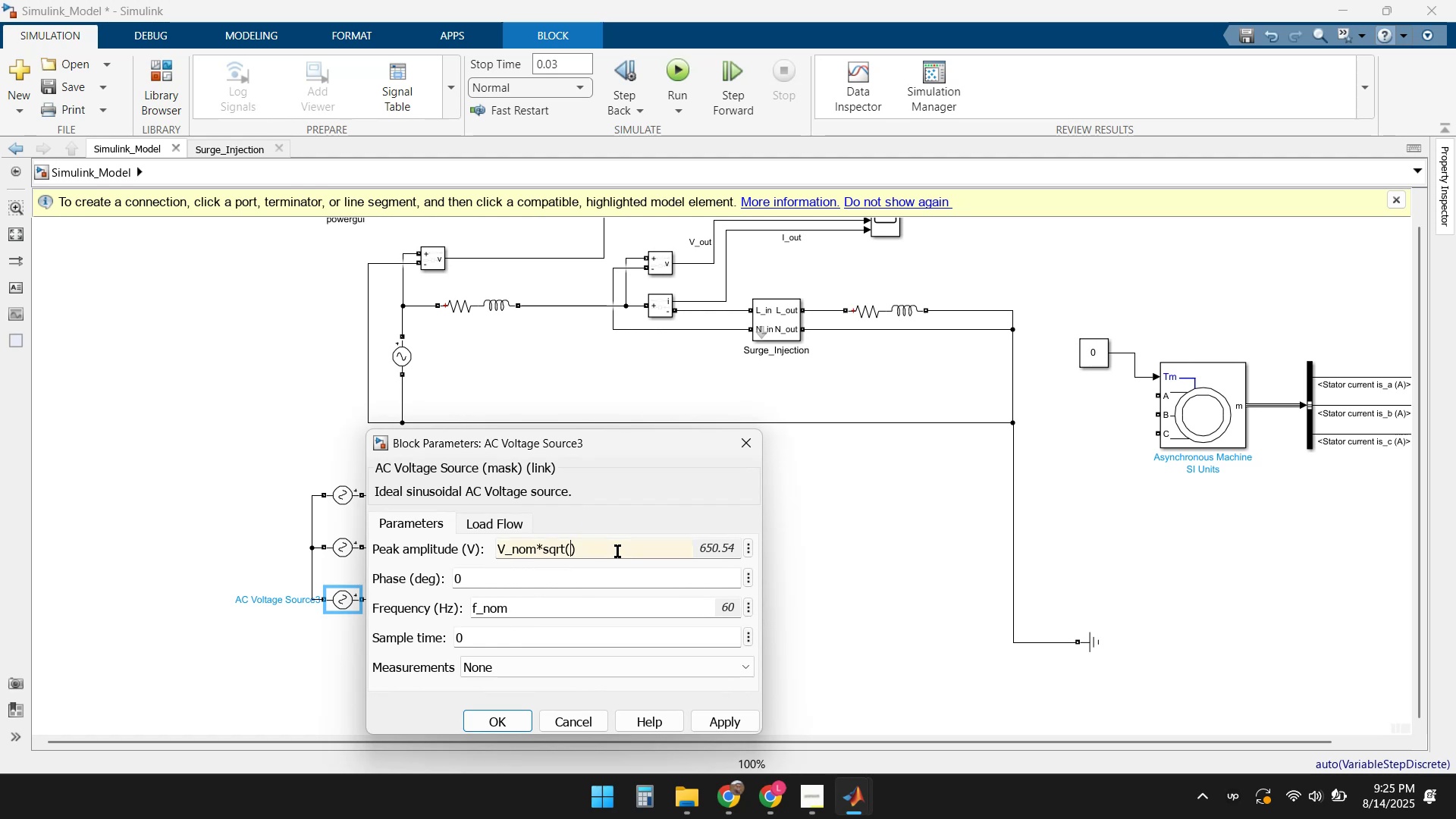 
key(3)
 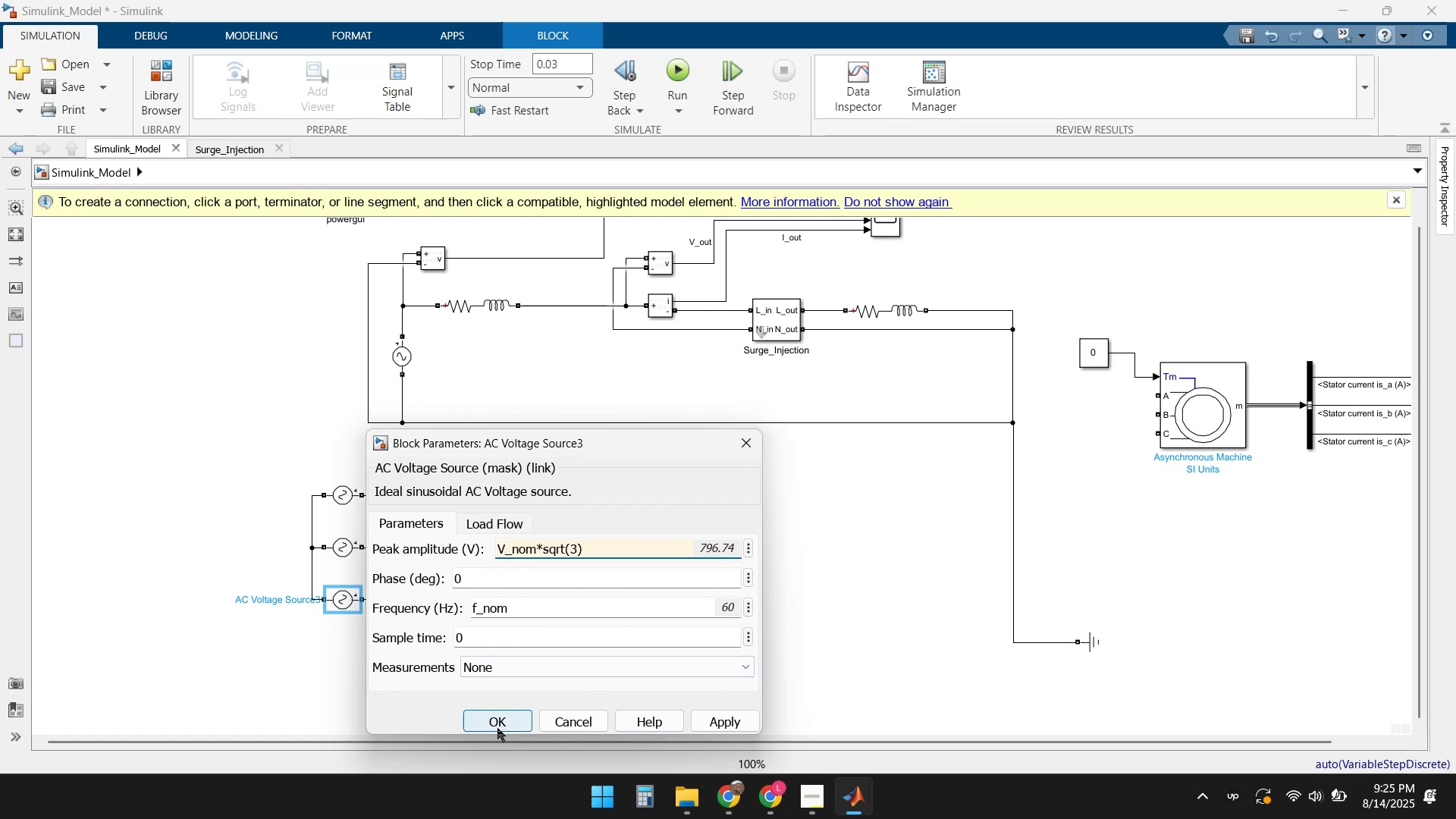 
double_click([486, 682])
 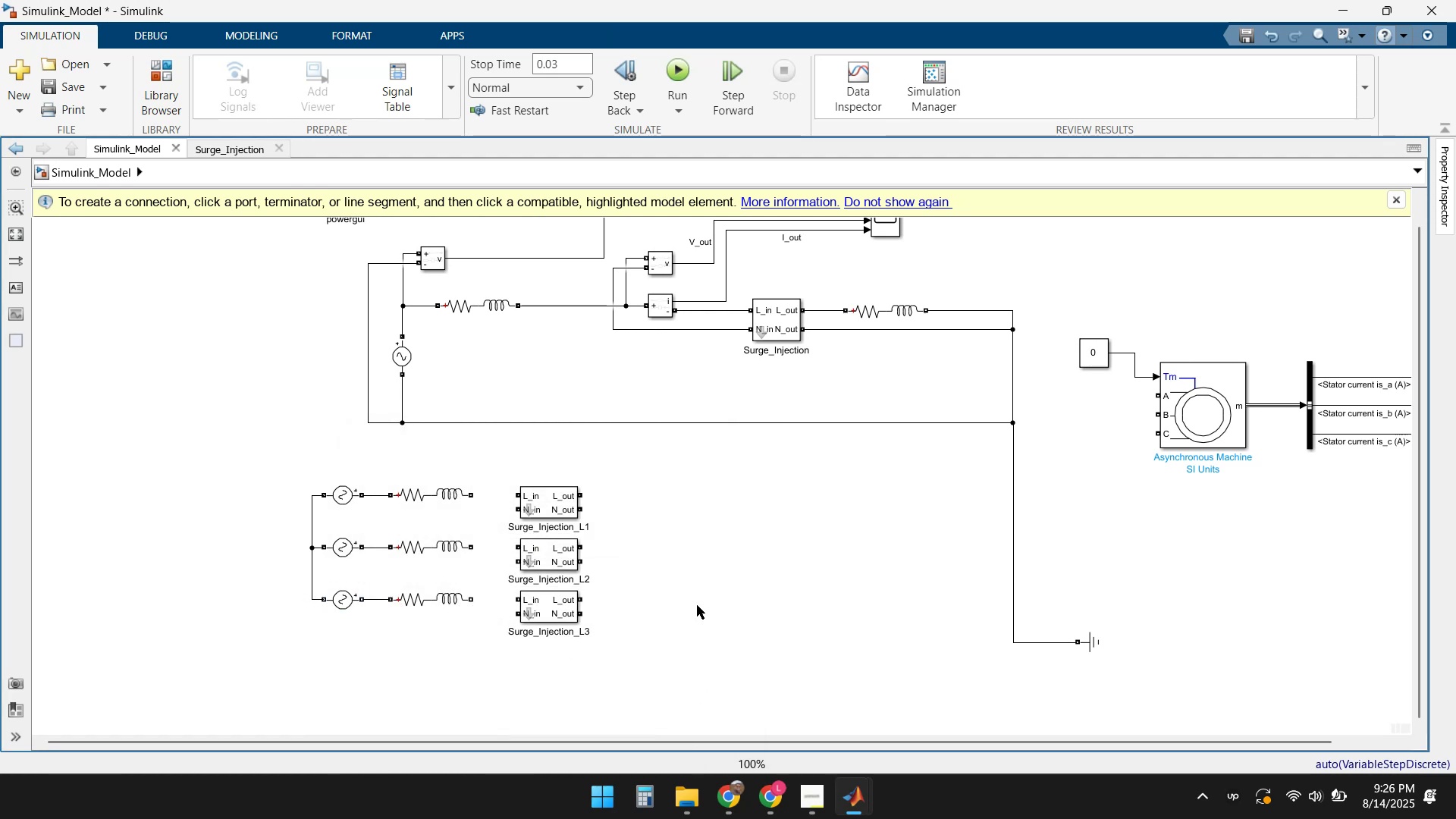 
left_click_drag(start_coordinate=[559, 502], to_coordinate=[556, 498])
 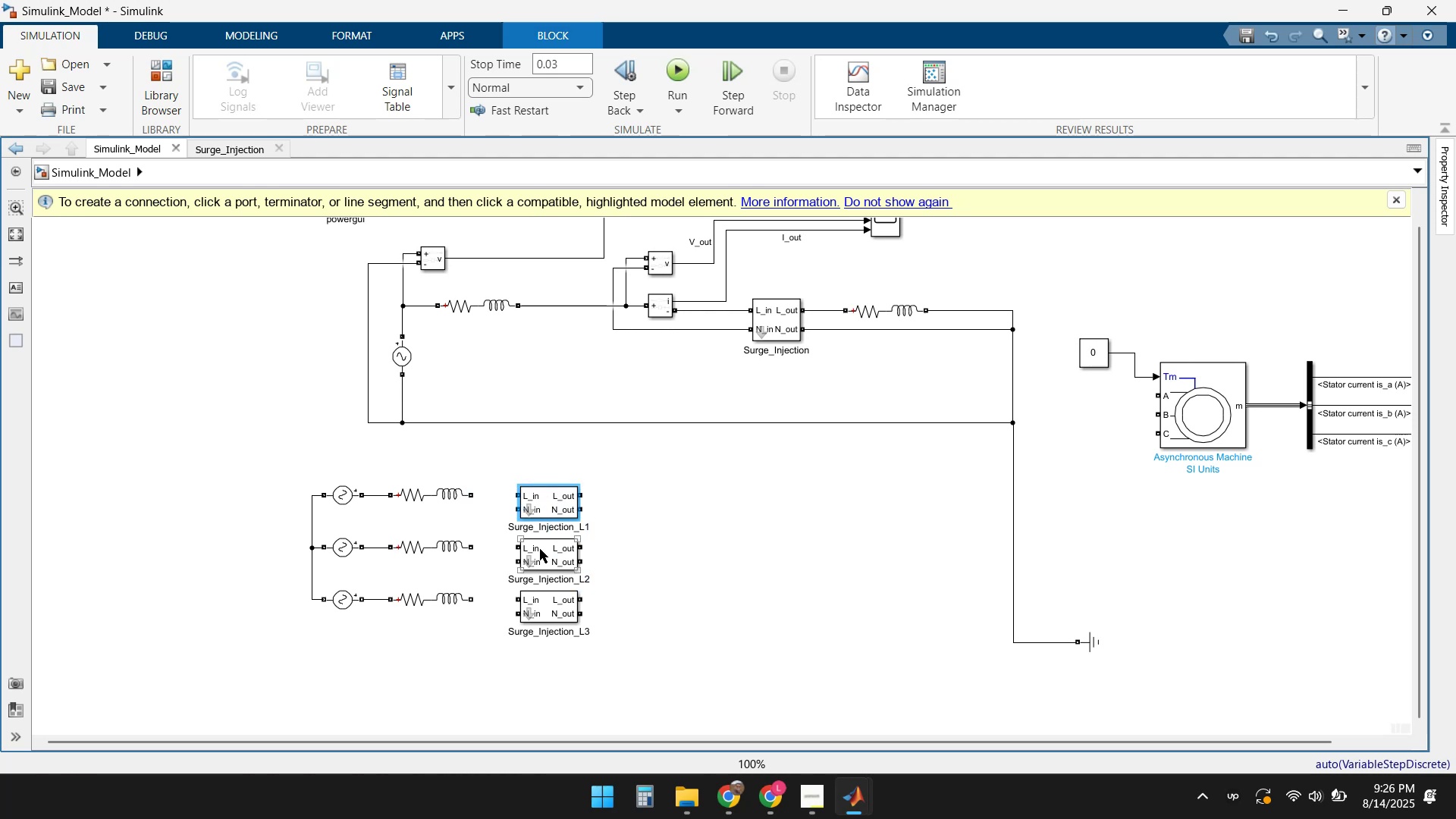 
left_click([541, 550])
 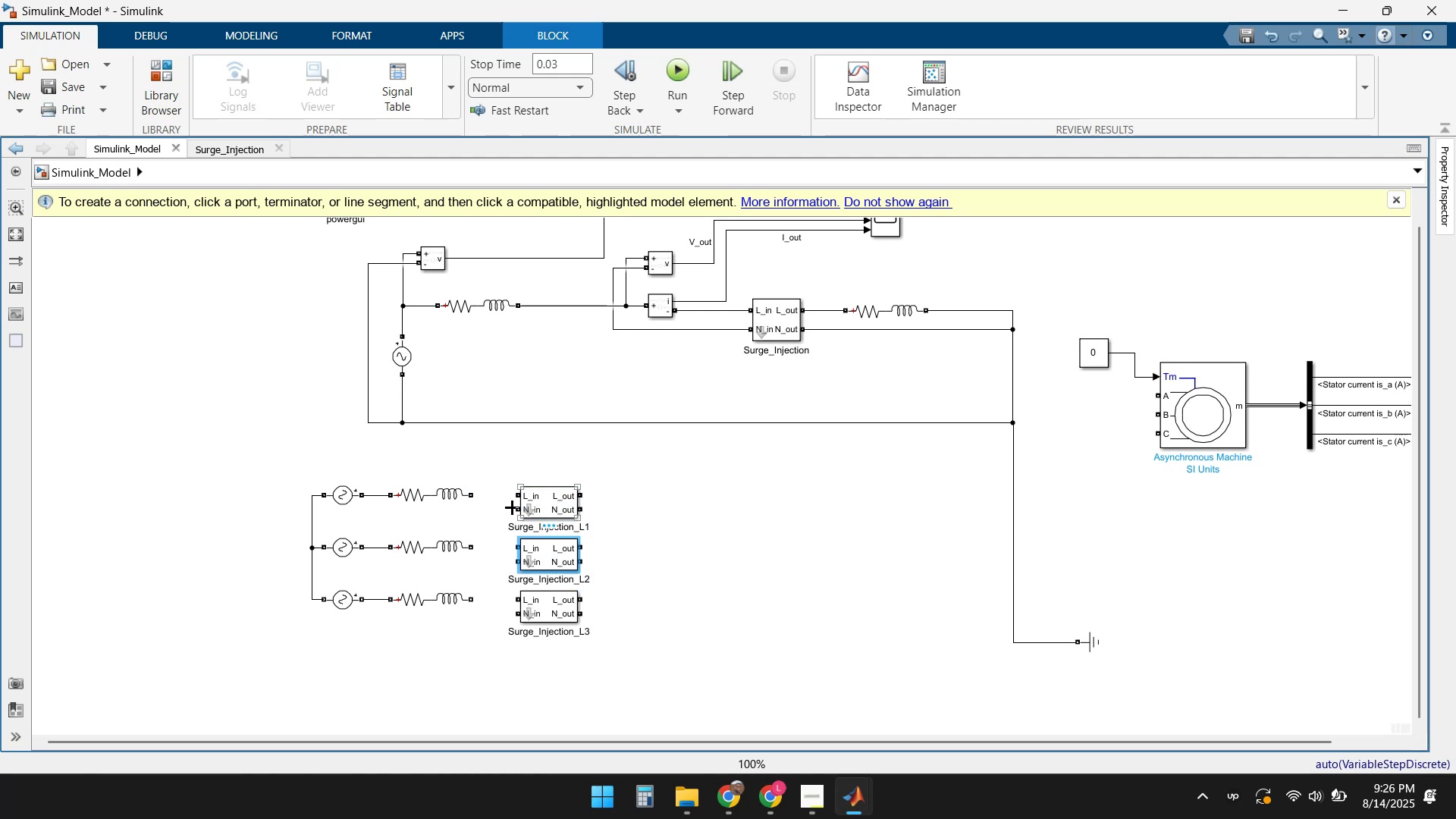 
left_click([537, 494])
 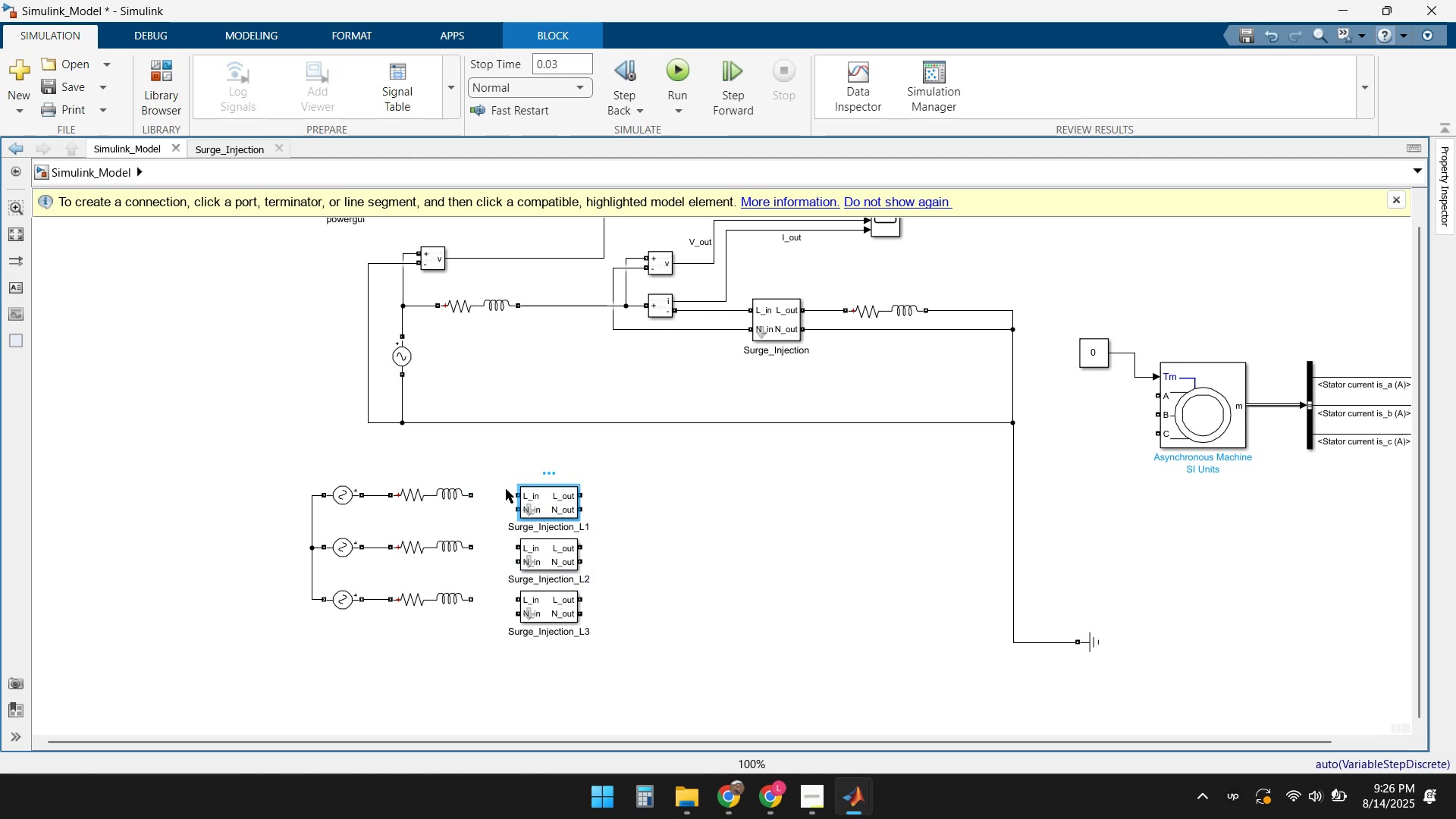 
hold_key(key=ControlLeft, duration=1.14)
left_click([472, 494])
 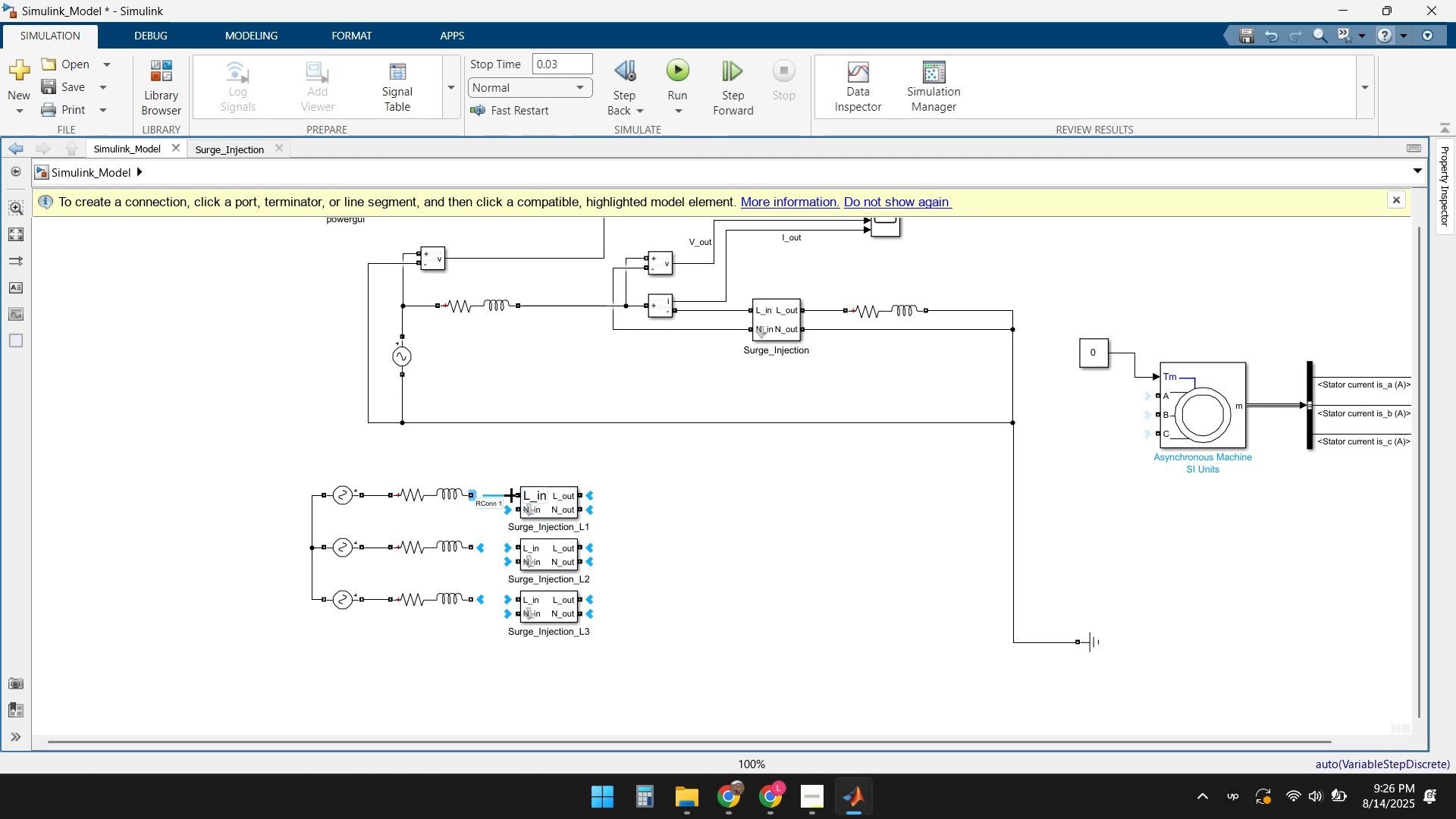 
left_click([512, 495])
 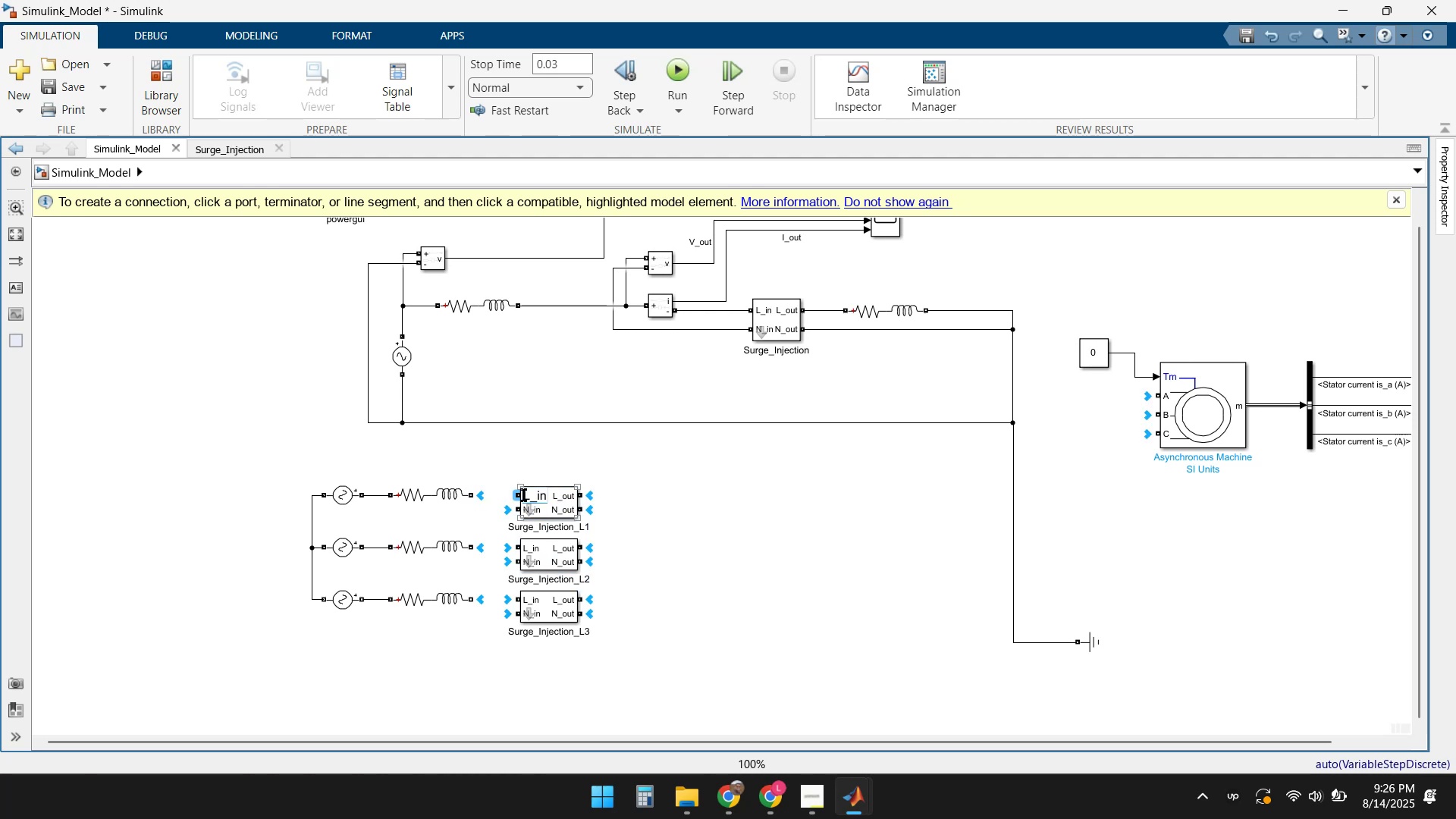 
hold_key(key=ControlLeft, duration=1.7)
left_click([475, 495])
 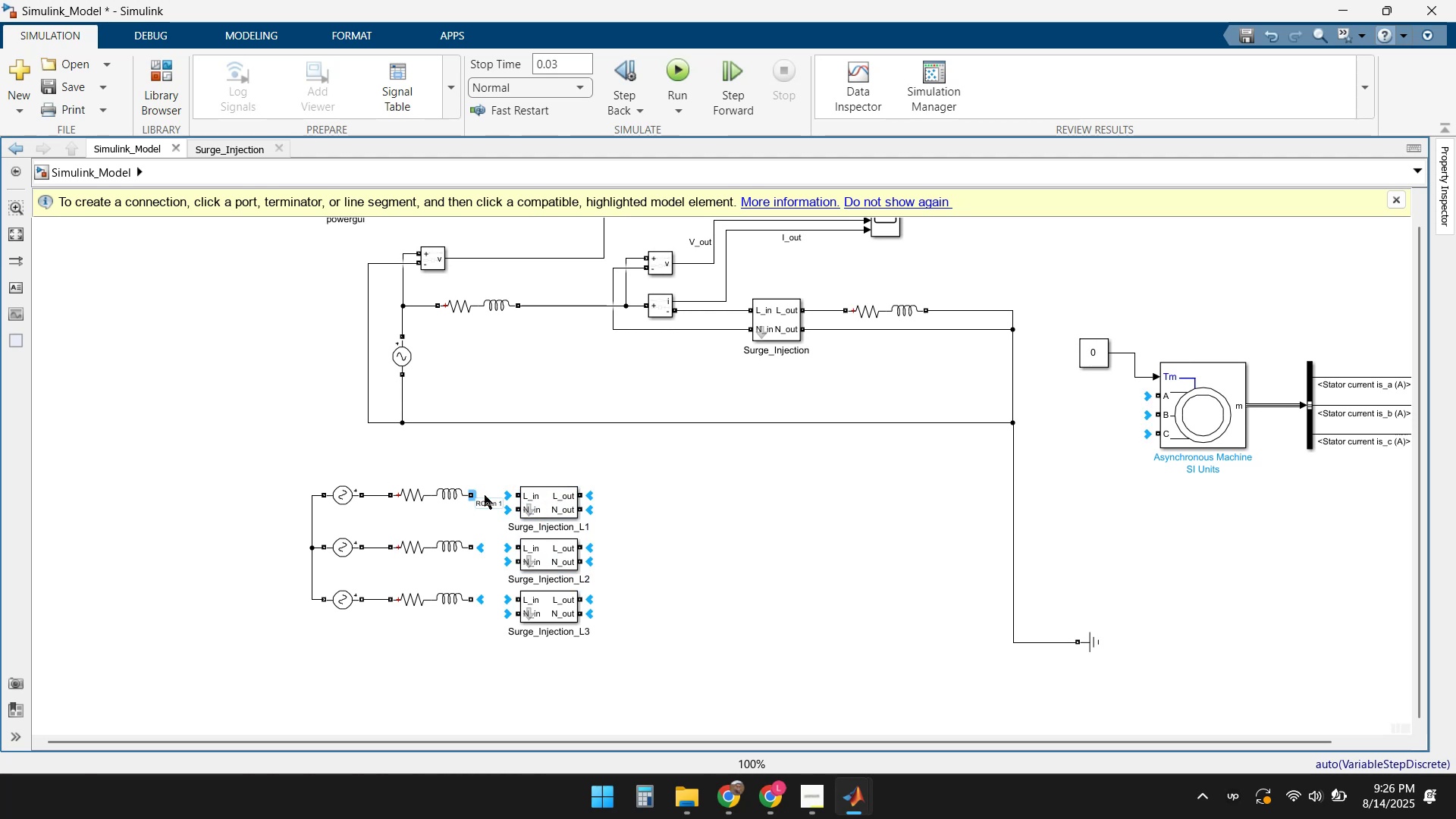 
hold_key(key=ControlLeft, duration=1.13)
left_click([518, 495])
 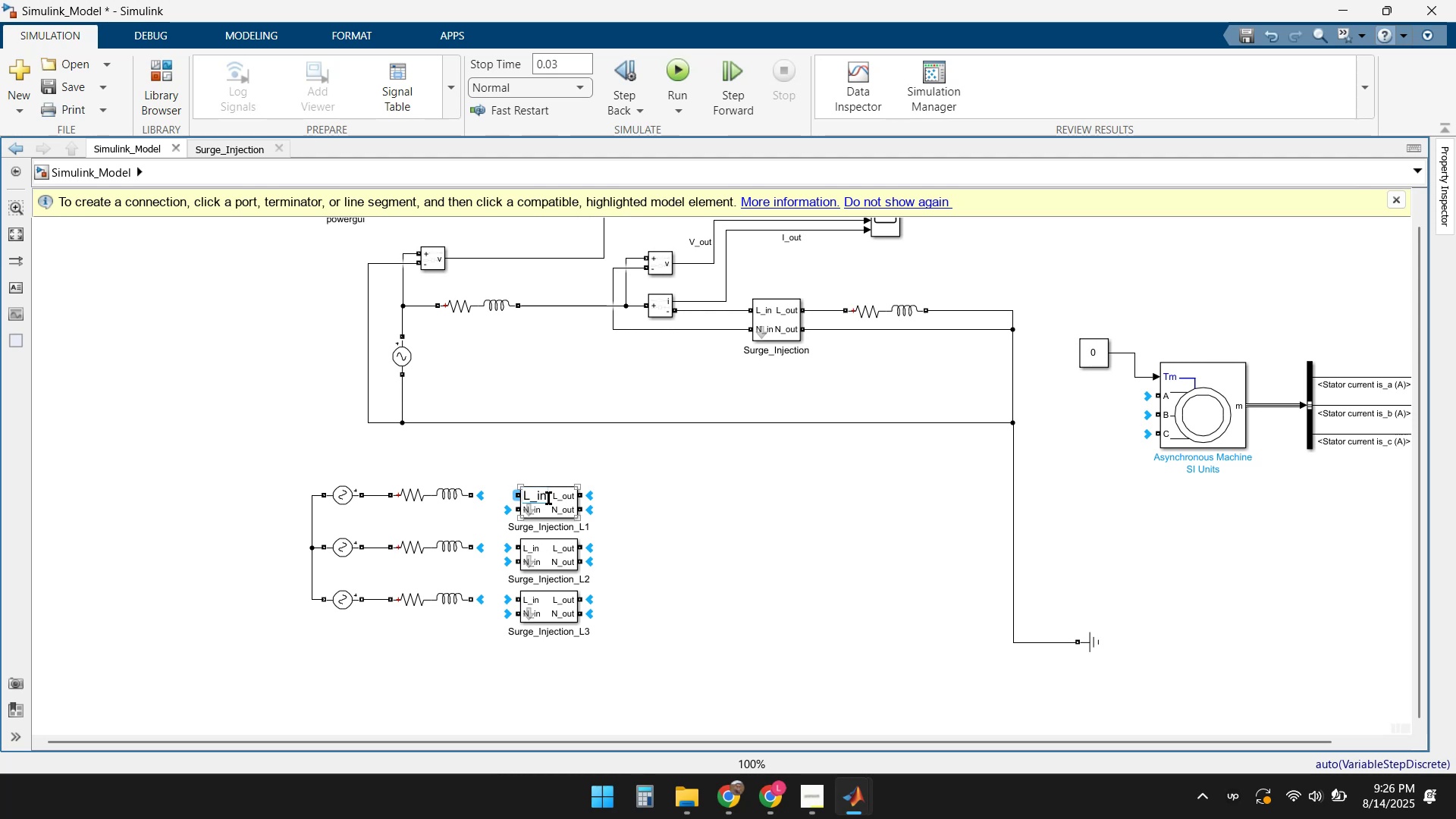 
left_click([549, 498])
 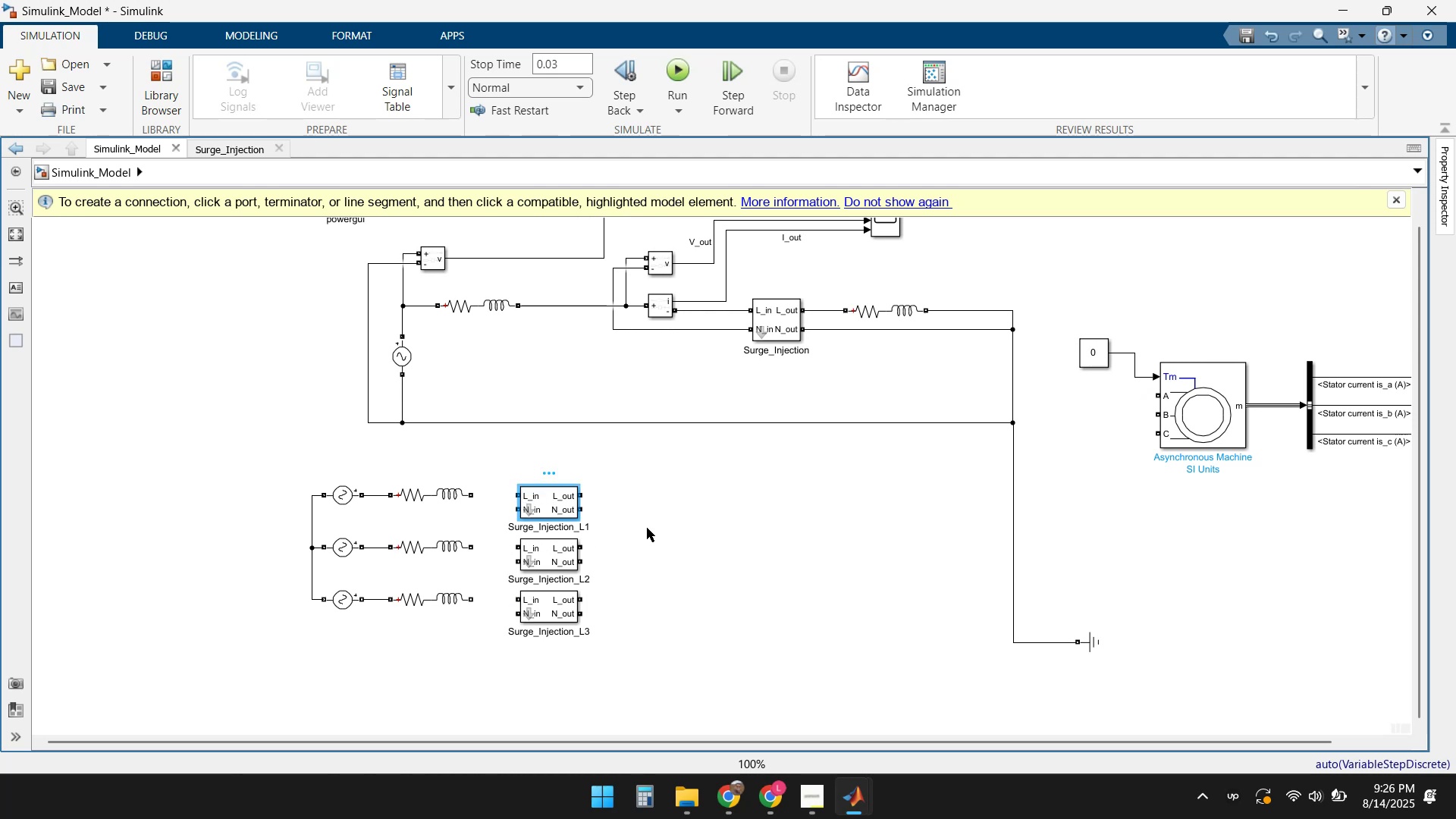 
left_click([713, 528])
 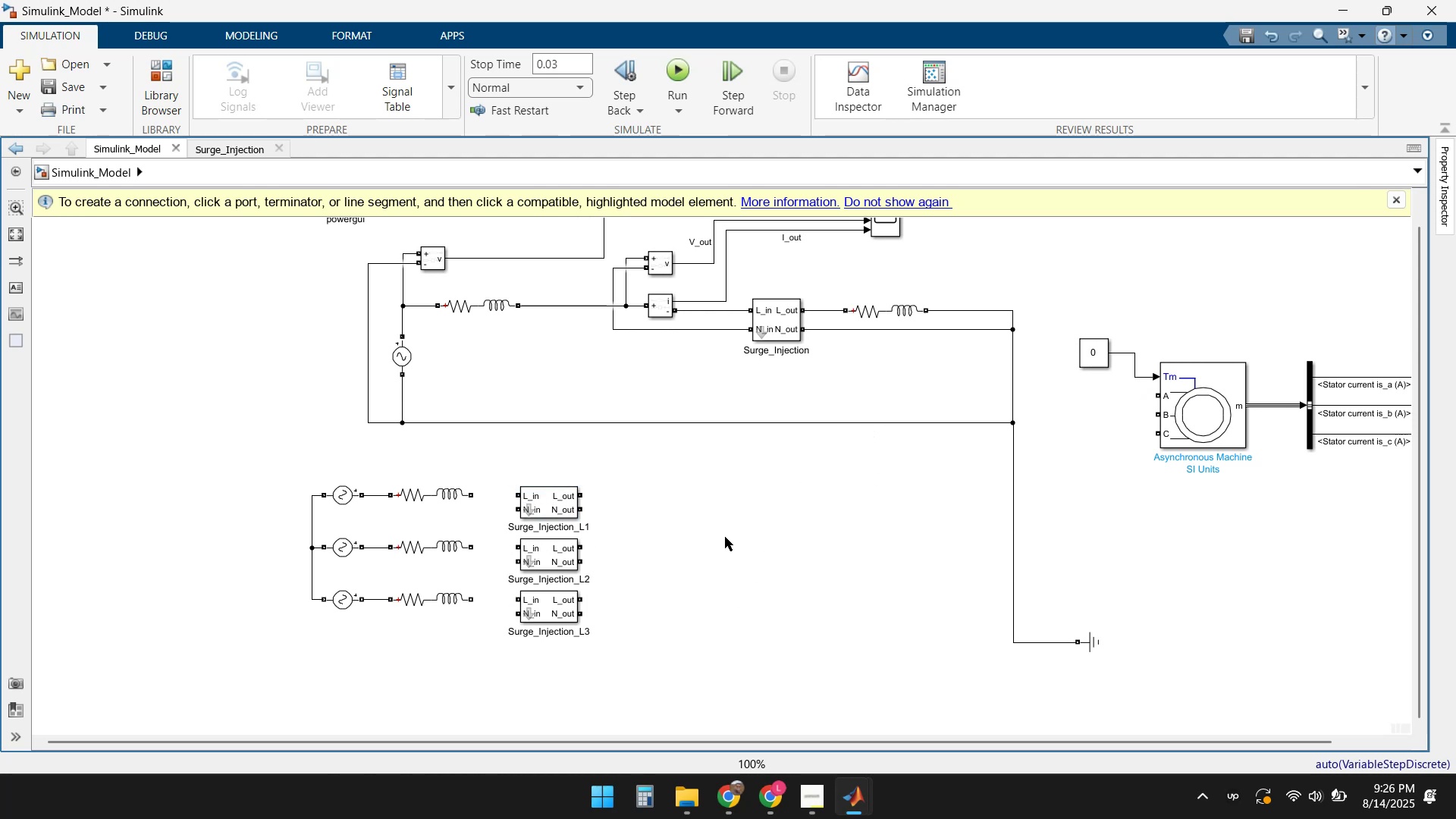 
wait(7.15)
 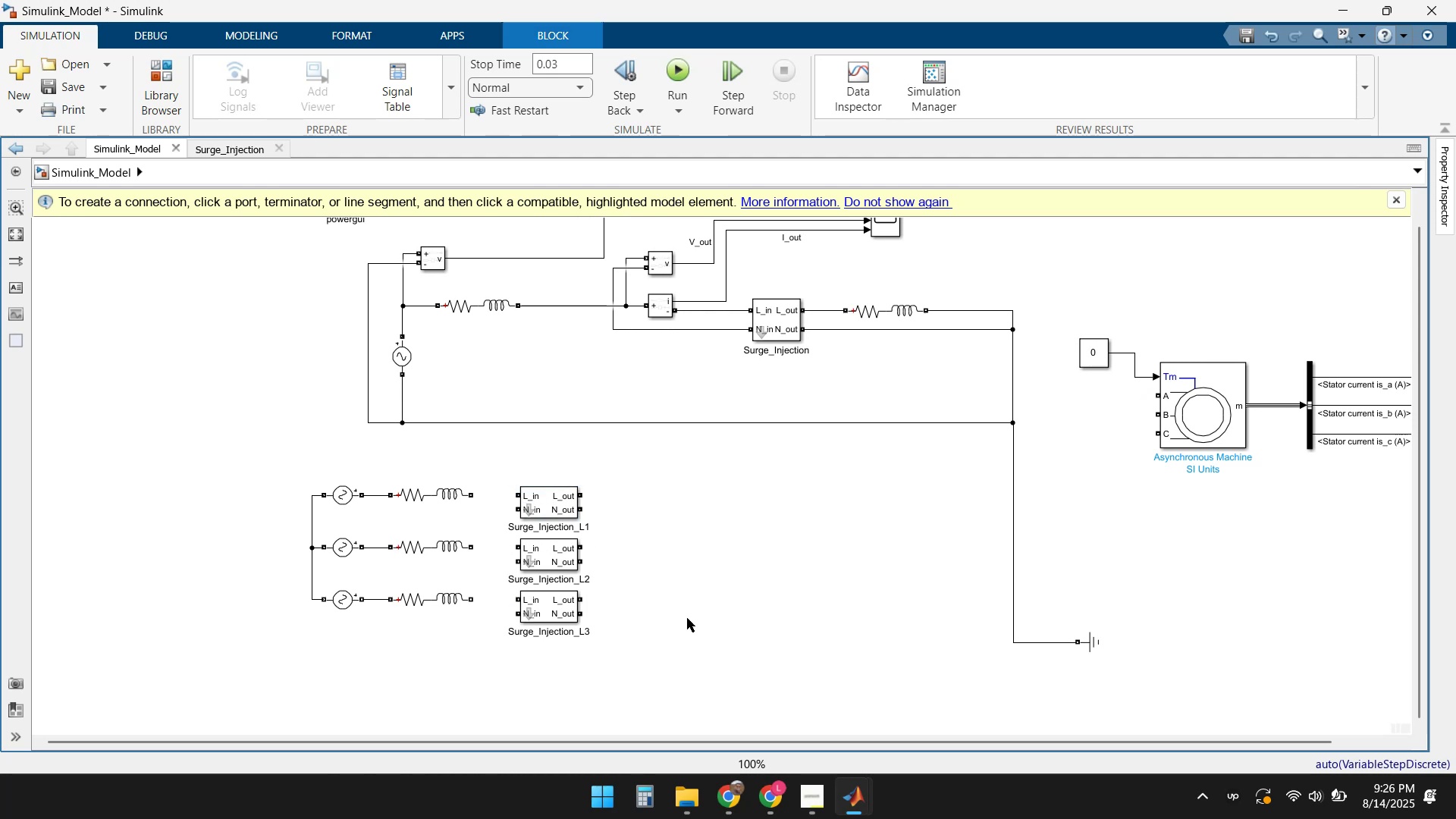 
left_click([657, 308])
 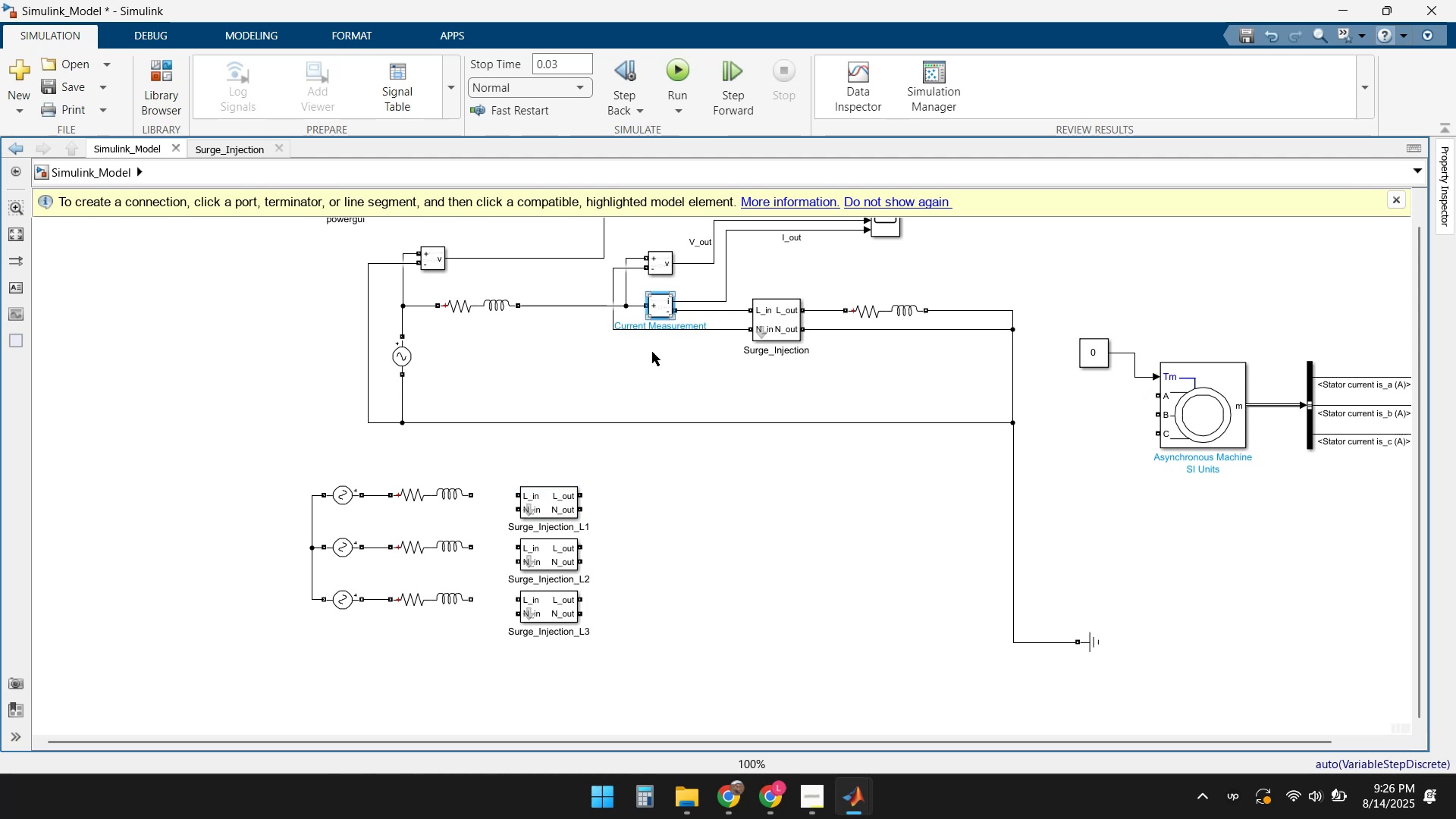 
key(Control+C)
 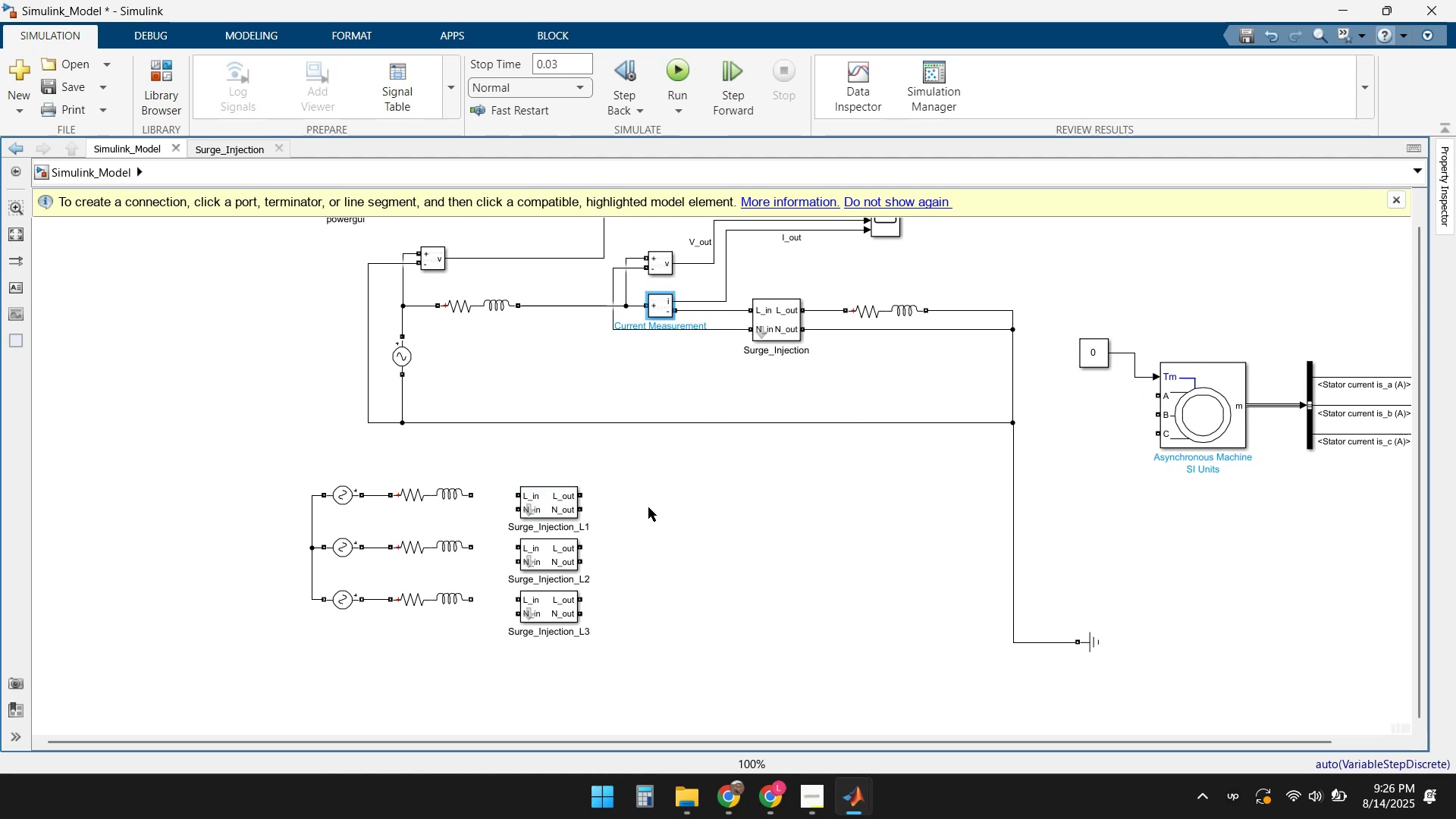 
left_click([648, 505])
 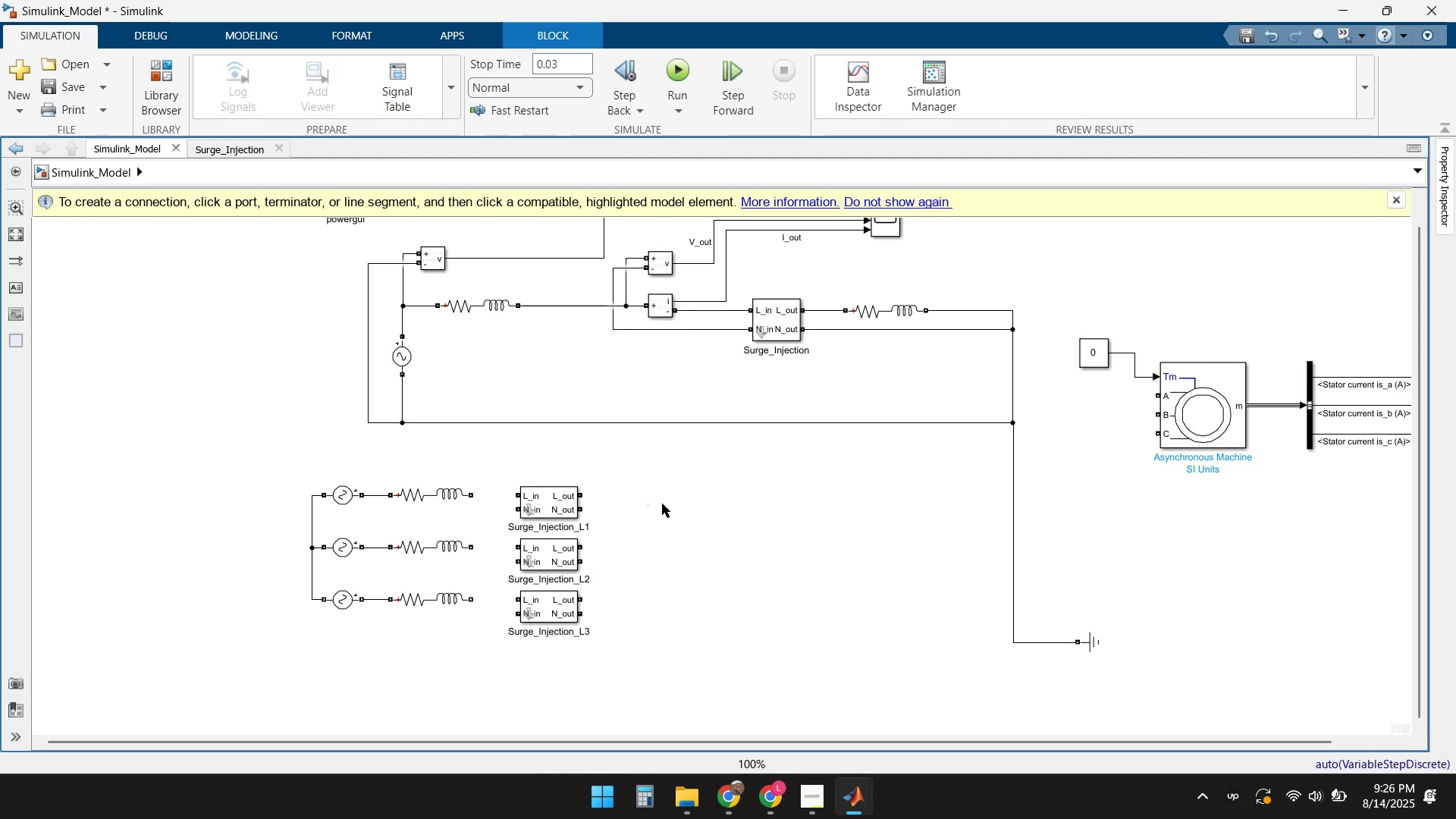 
key(Control+ControlLeft)
 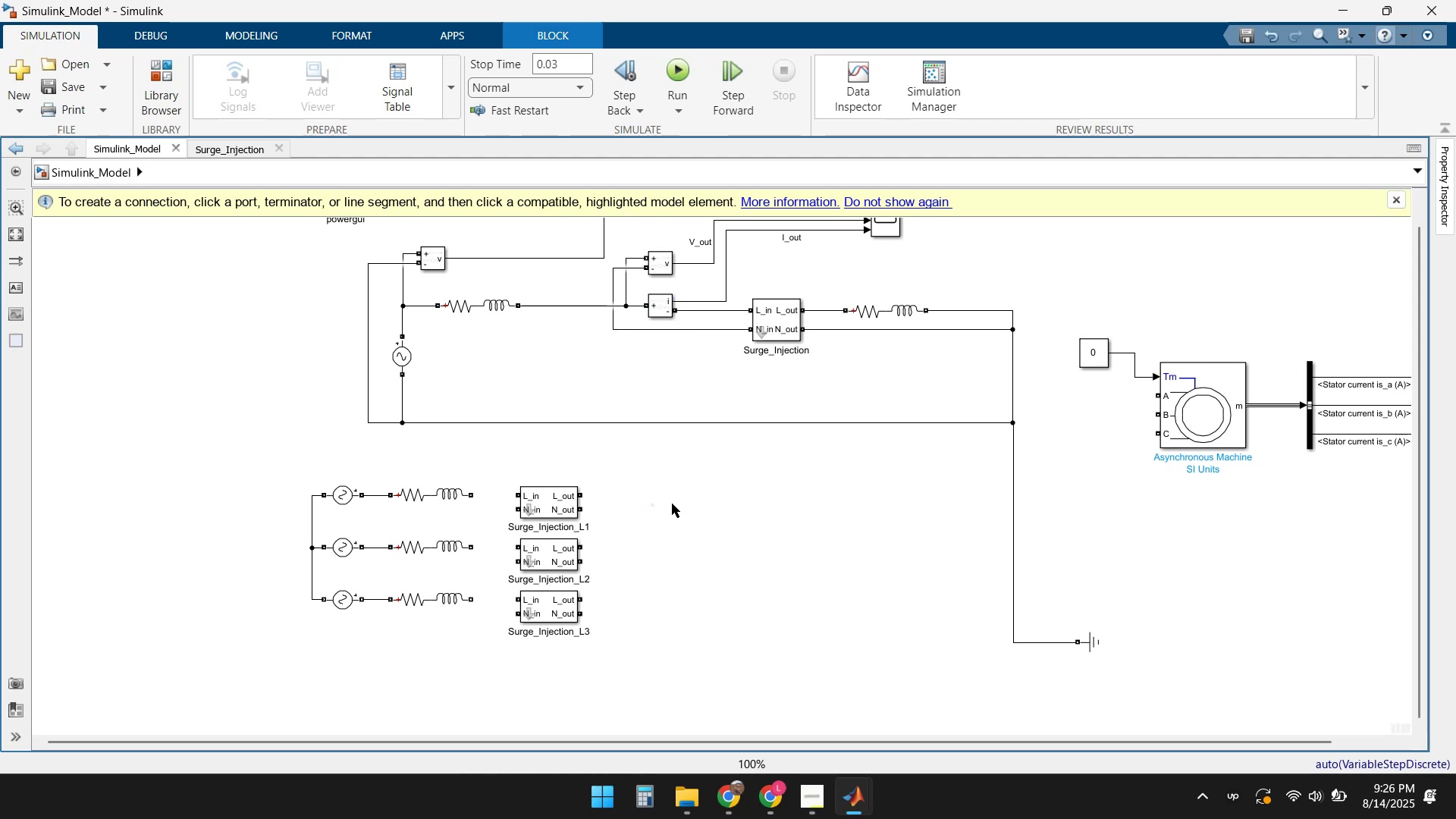 
key(Control+V)
 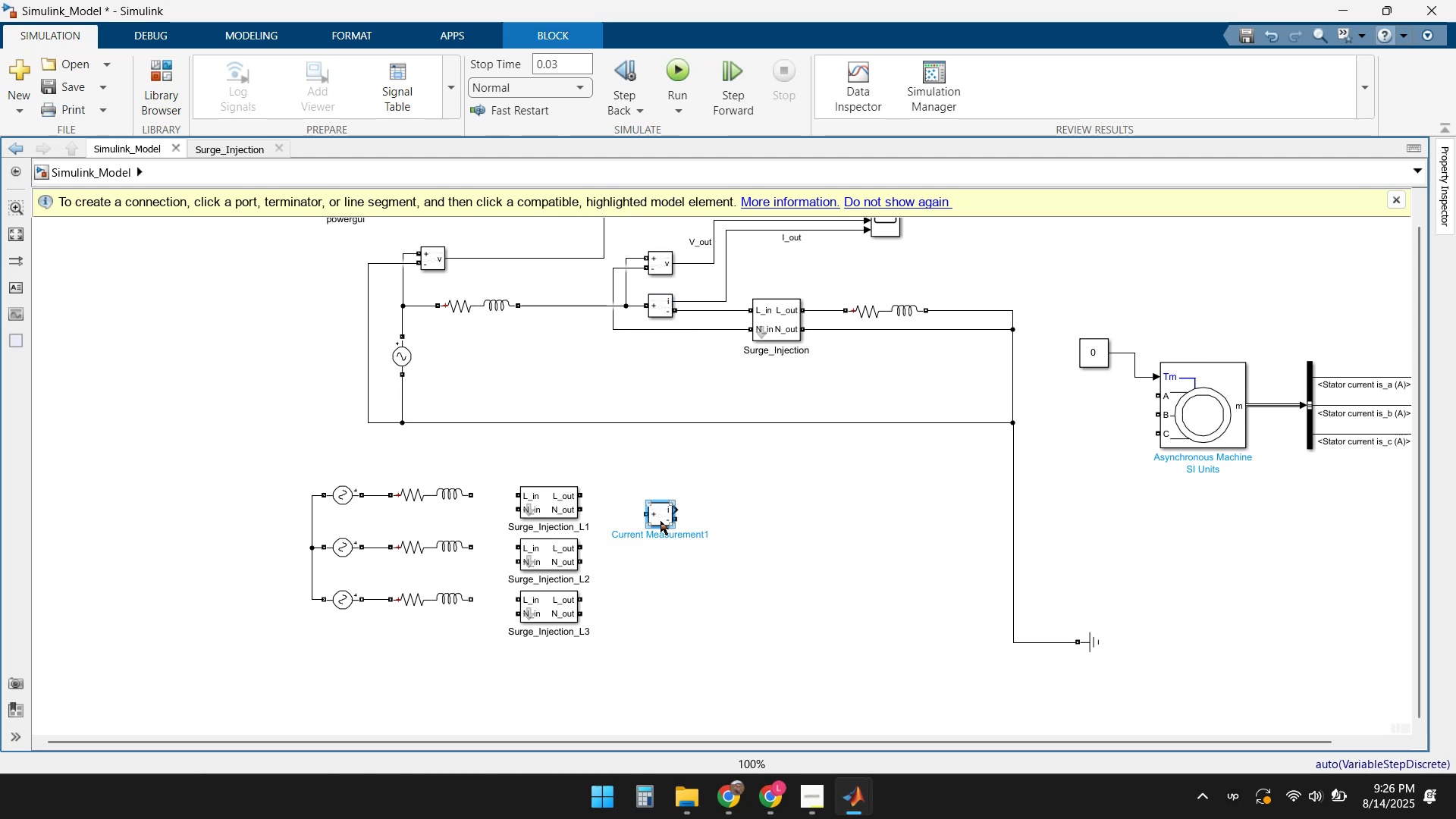 
left_click_drag(start_coordinate=[663, 517], to_coordinate=[656, 491])
 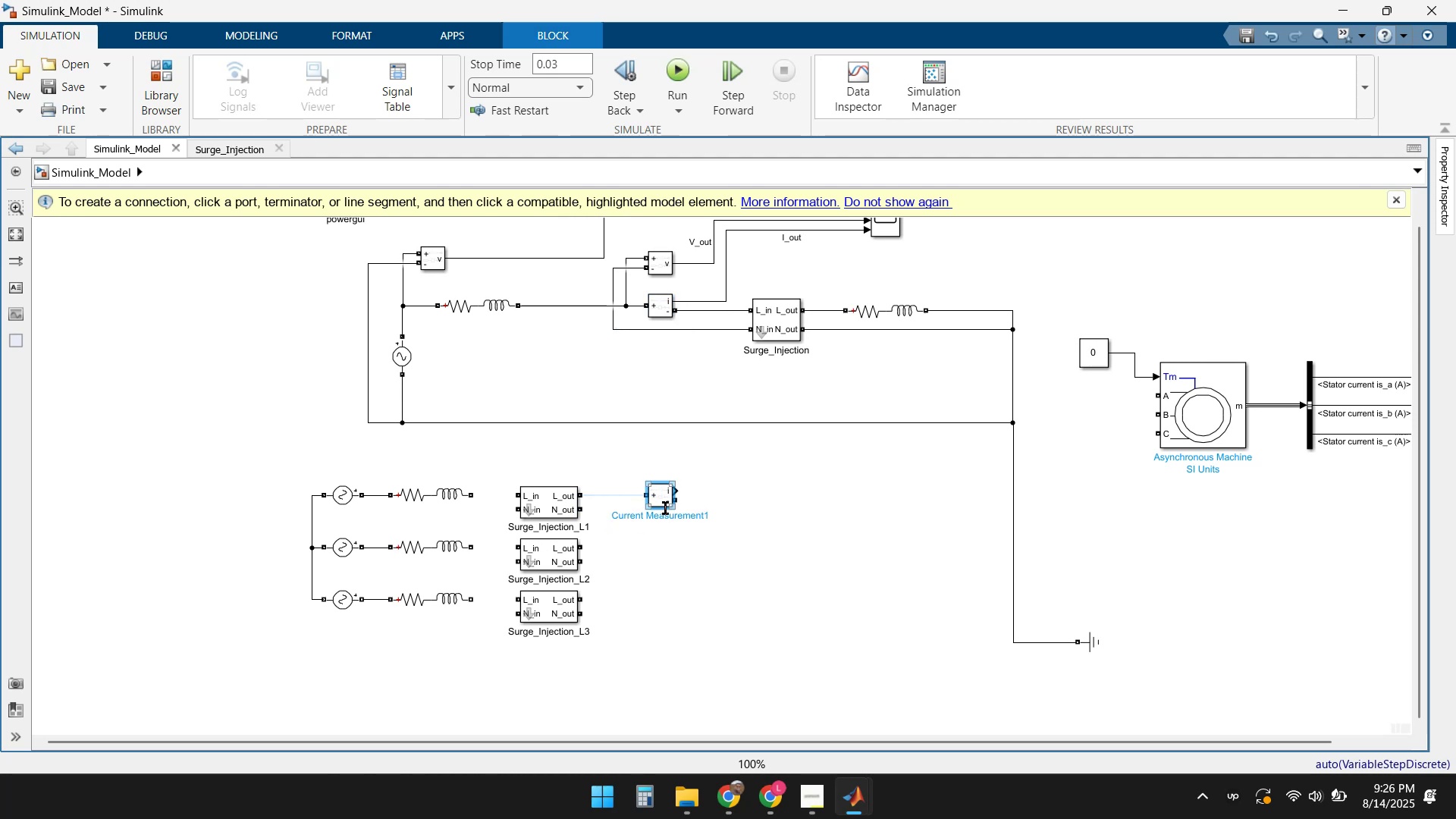 
left_click_drag(start_coordinate=[662, 491], to_coordinate=[659, 488])
 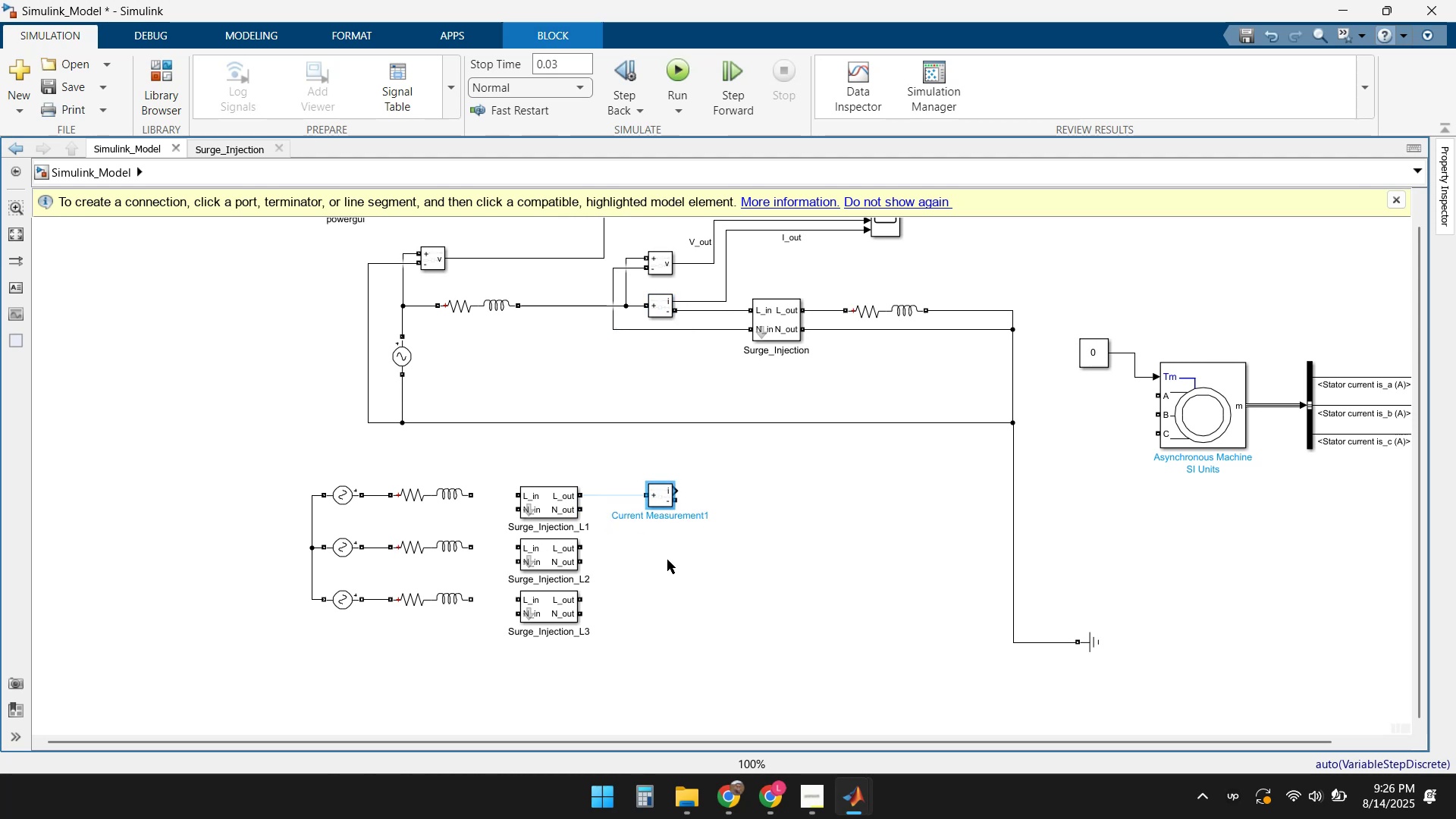 
left_click([667, 581])
 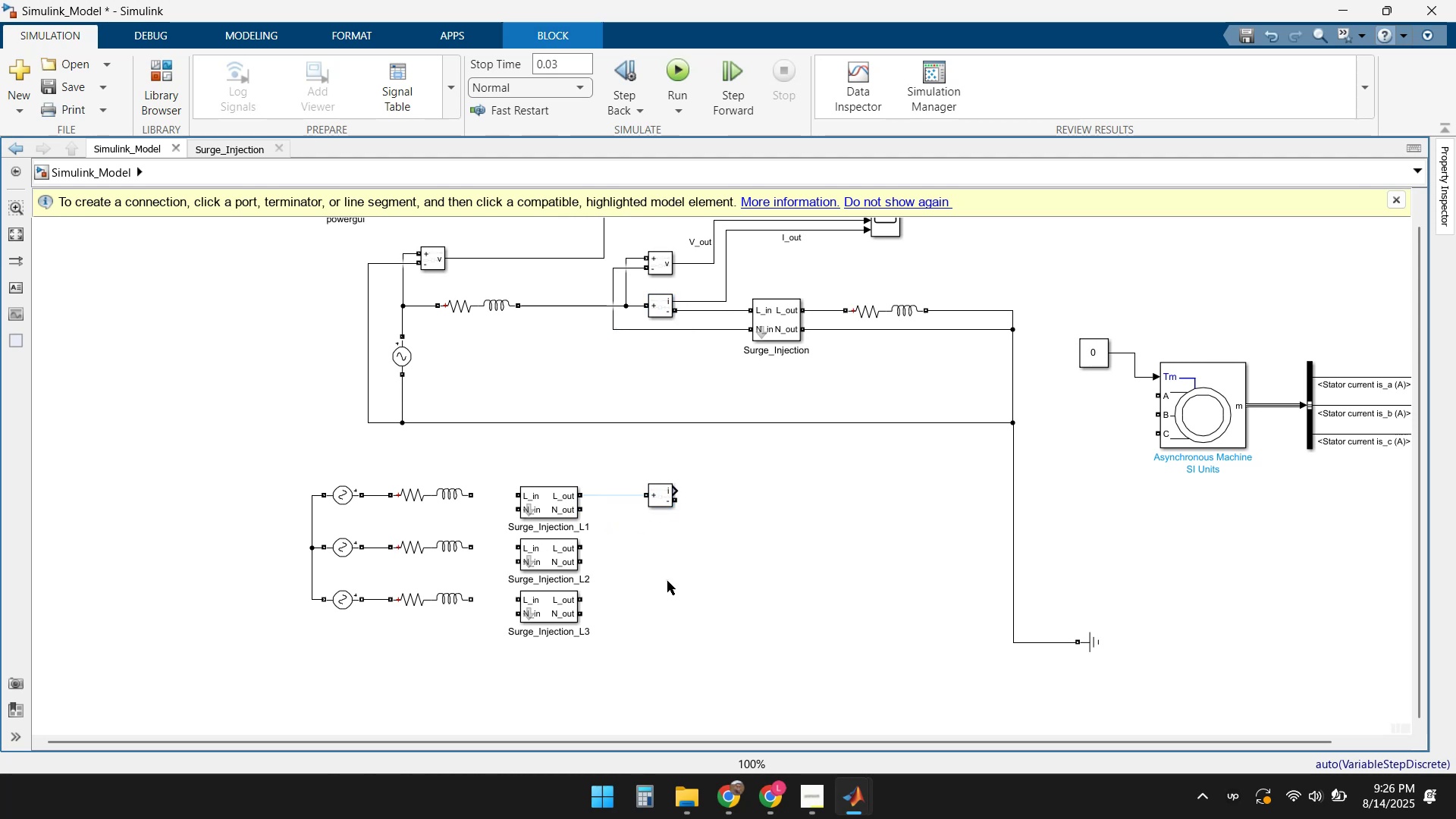 
key(Control+V)
 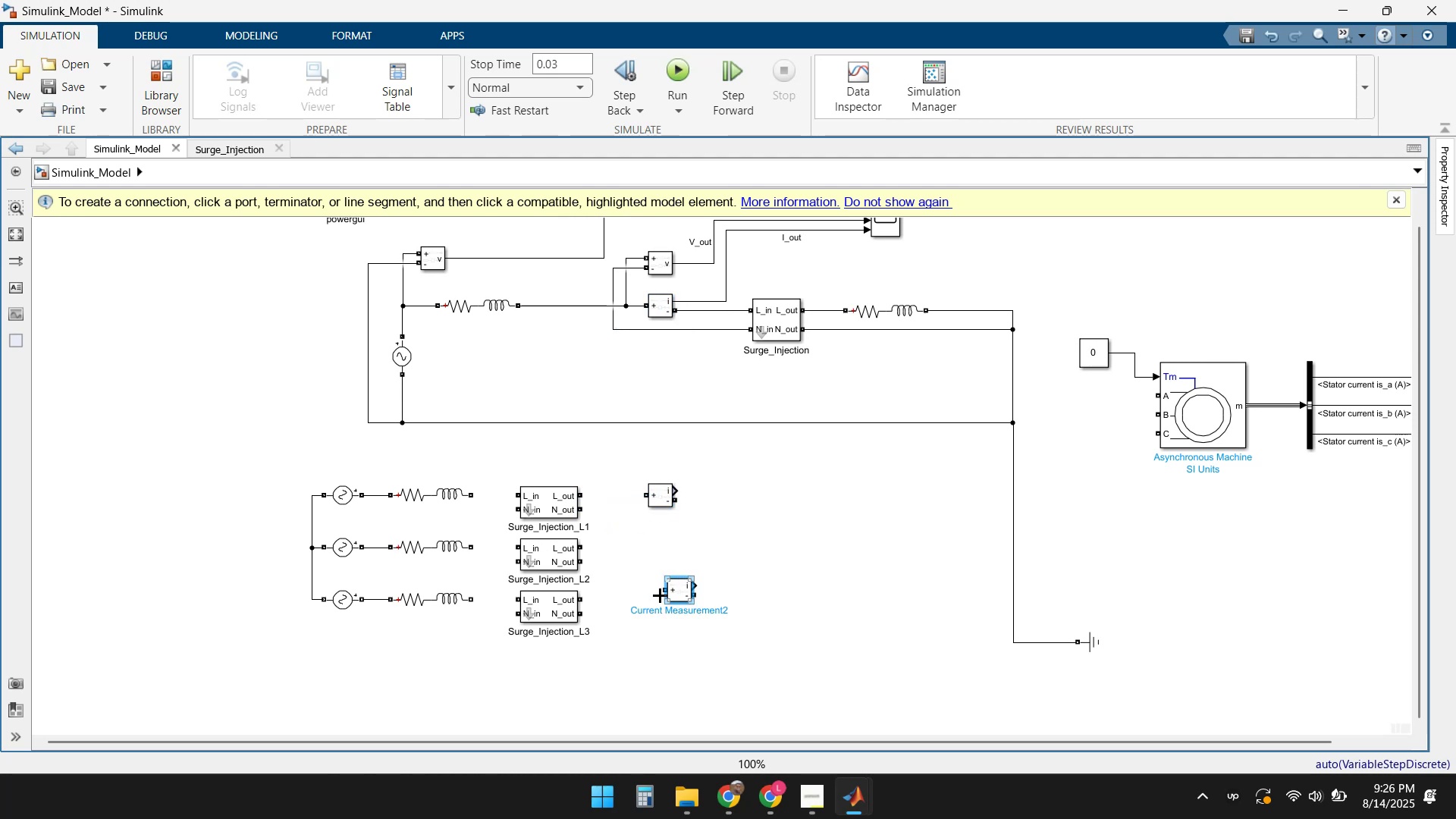 
left_click_drag(start_coordinate=[682, 589], to_coordinate=[656, 541])
 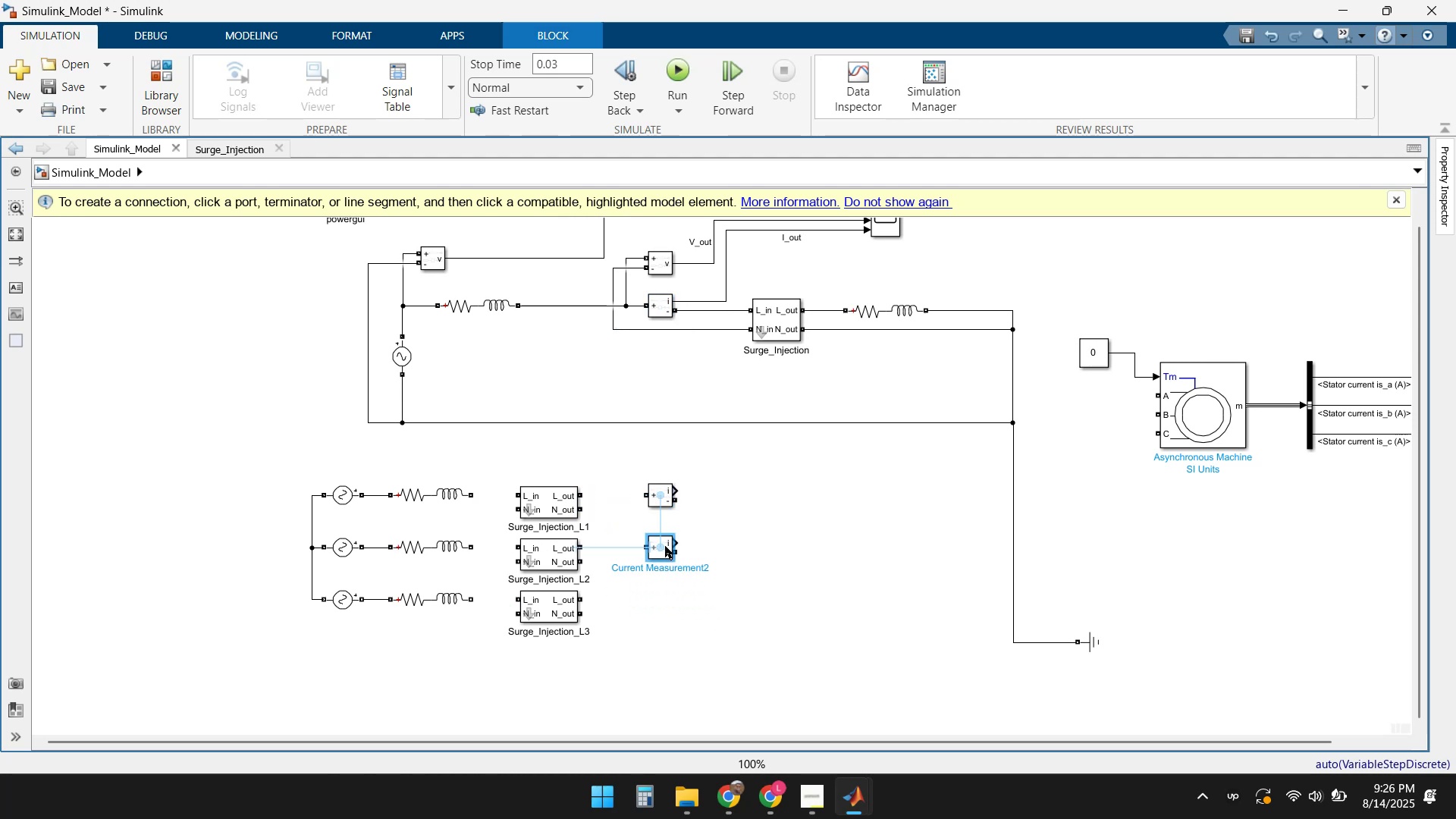 
left_click([679, 623])
 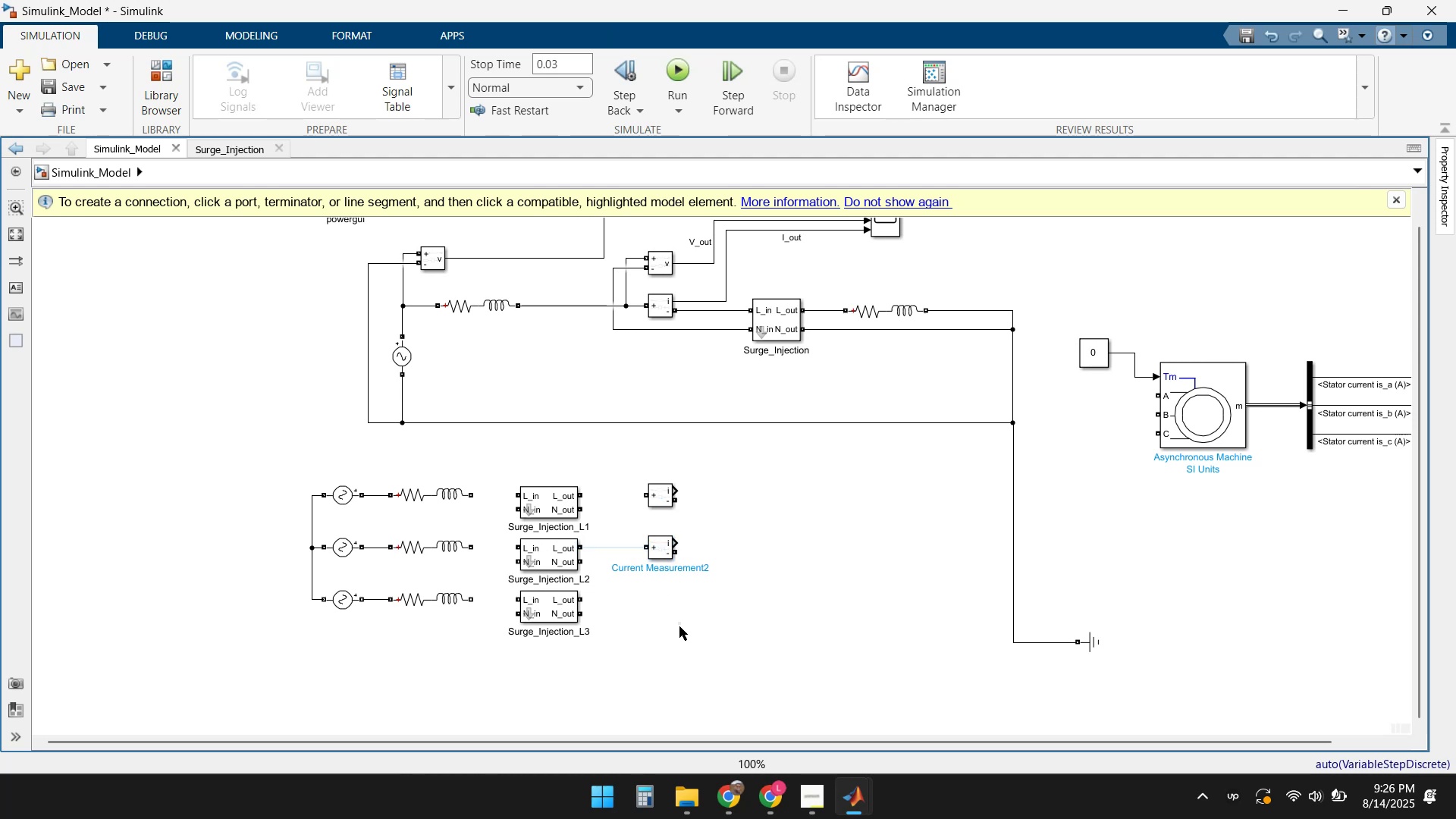 
key(Control+V)
 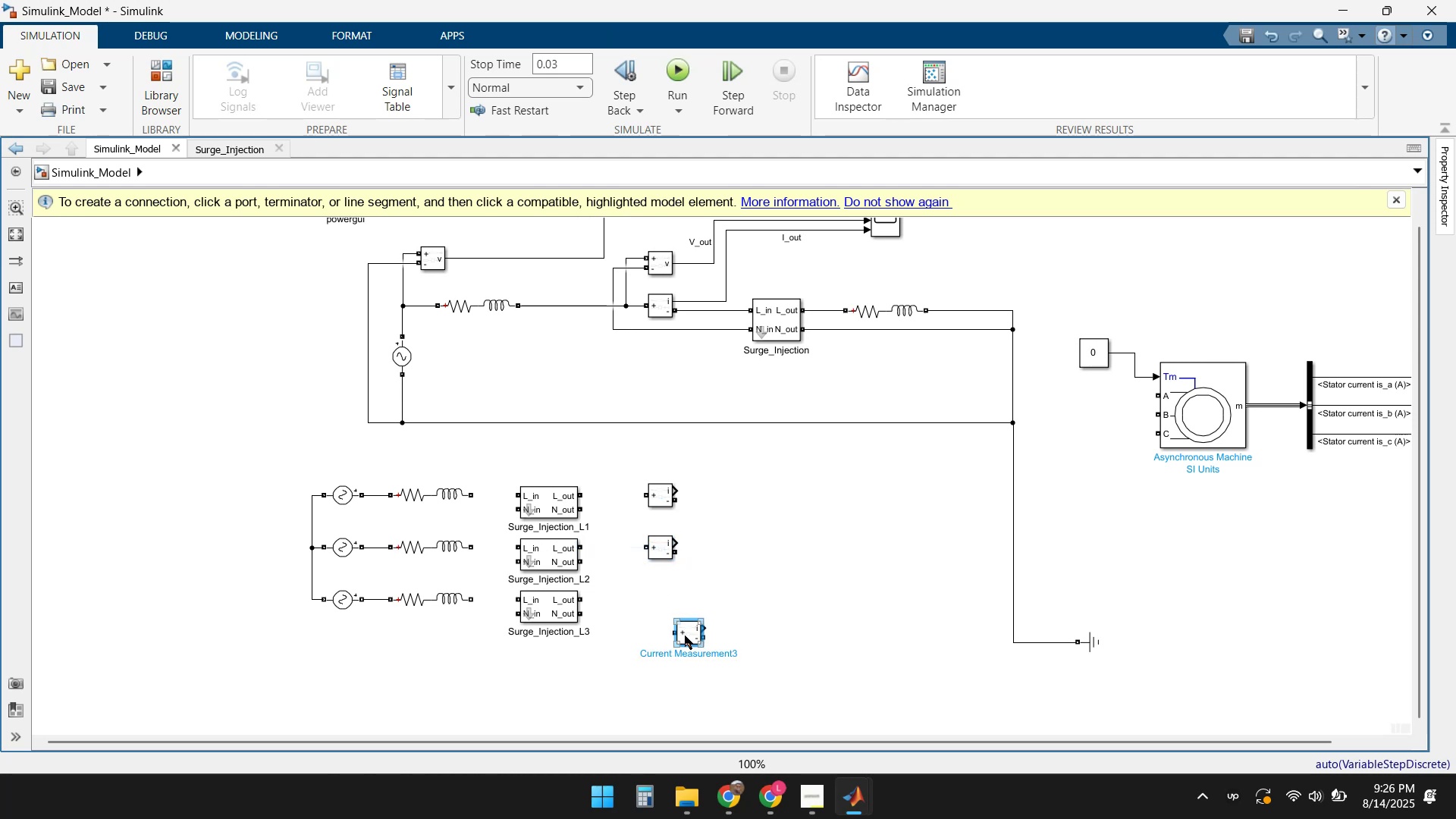 
left_click_drag(start_coordinate=[694, 629], to_coordinate=[664, 598])
 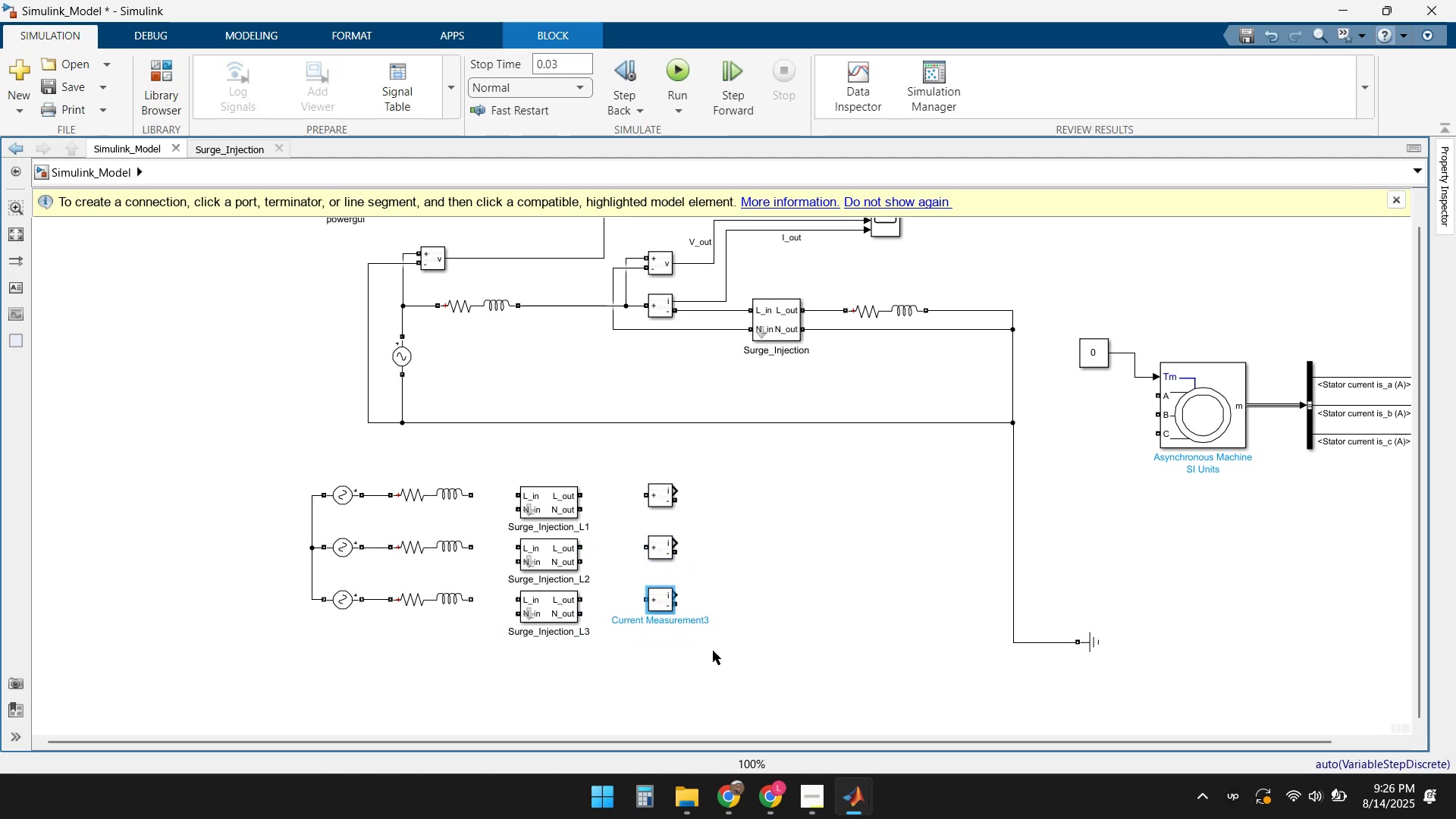 
left_click([713, 677])
 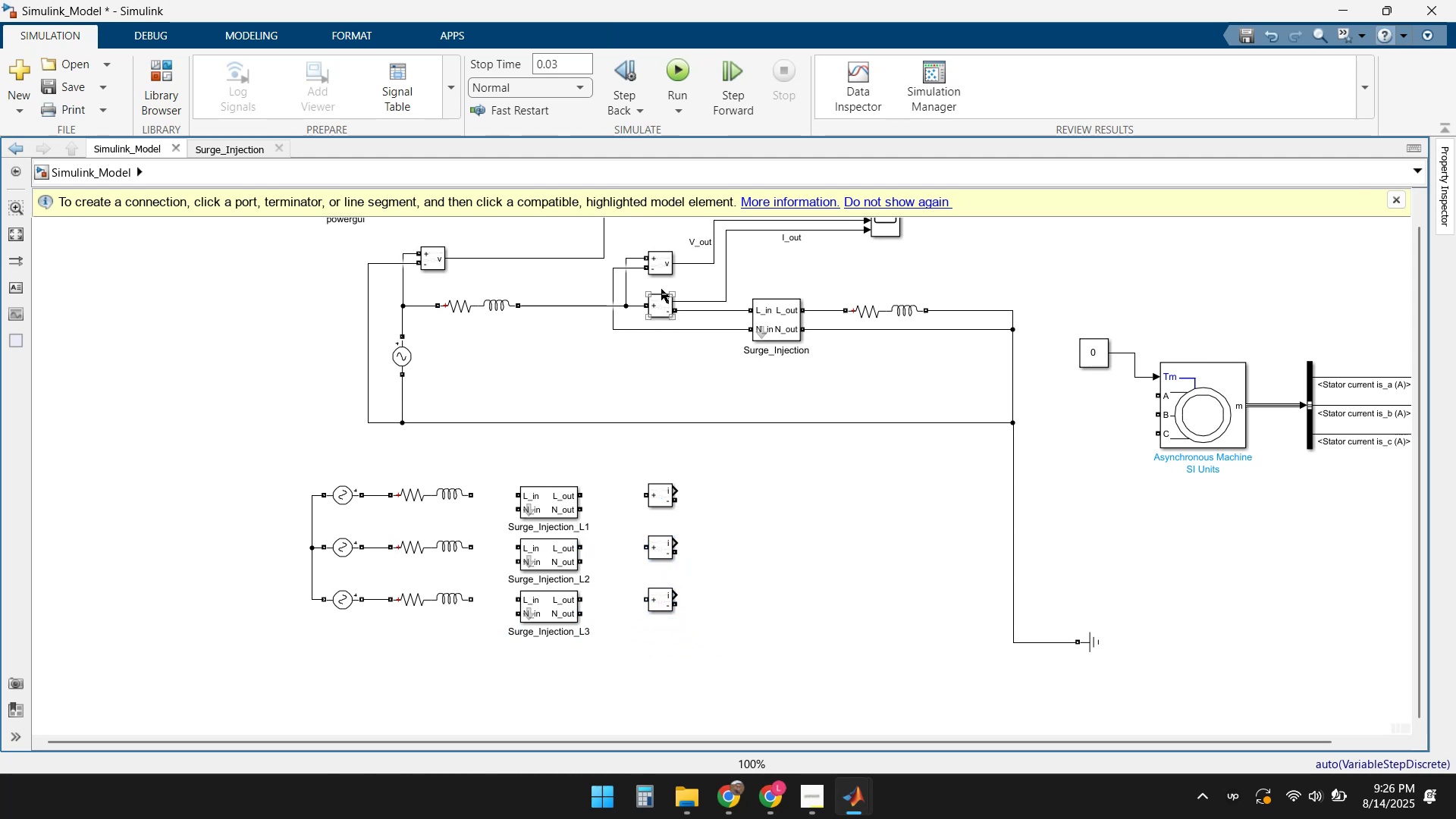 
left_click([657, 261])
 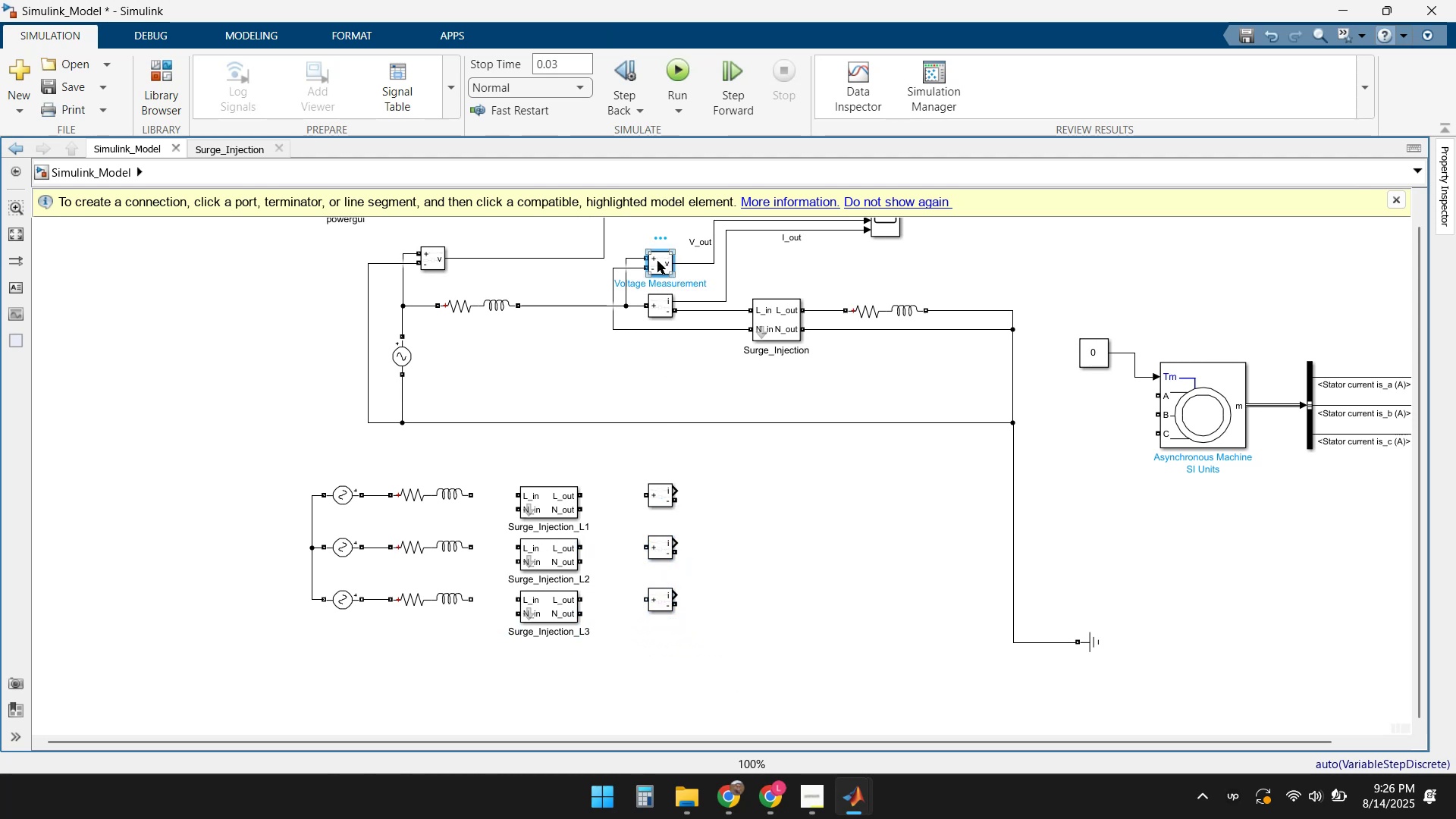 
key(Control+C)
 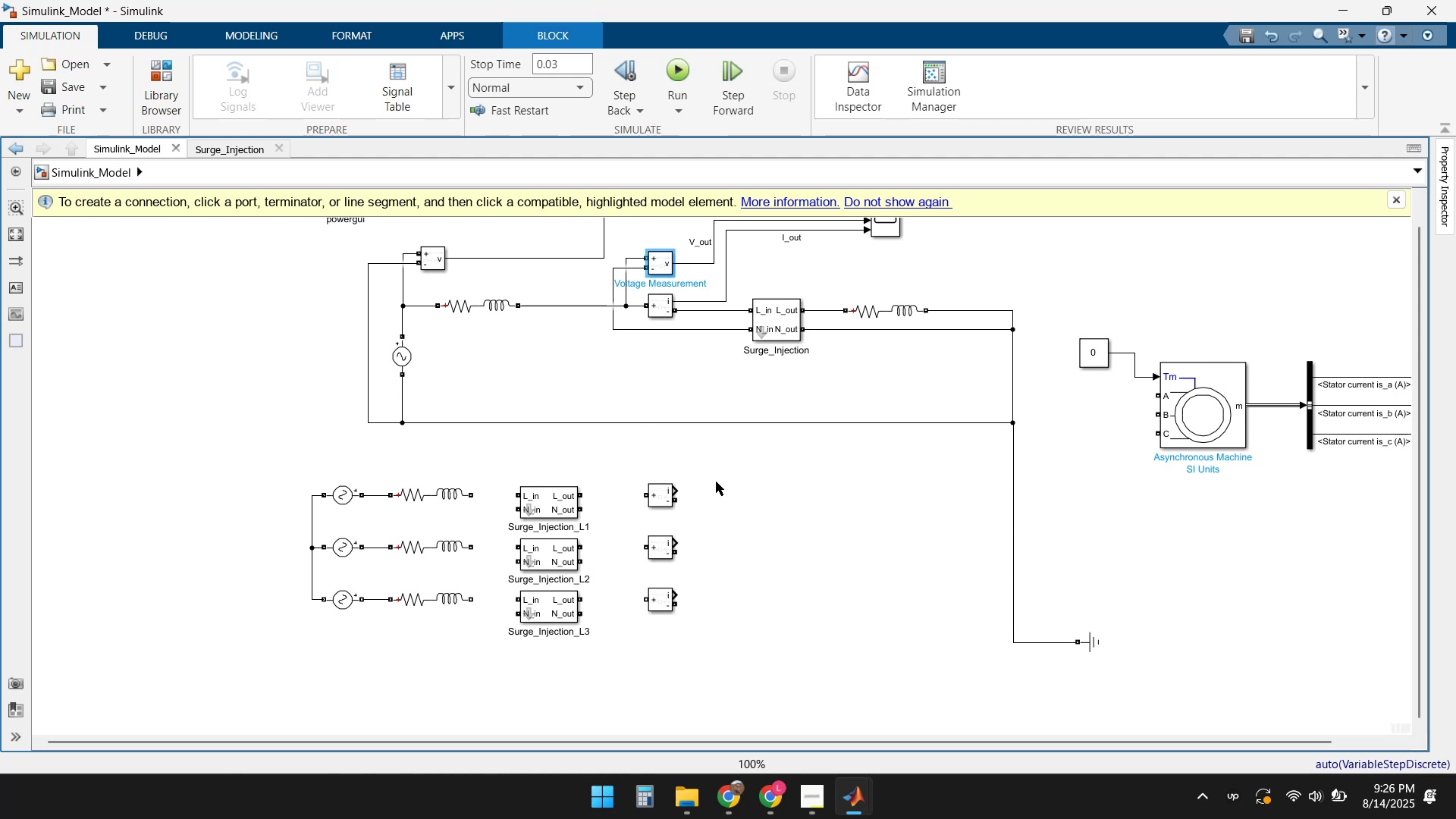 
left_click([746, 475])
 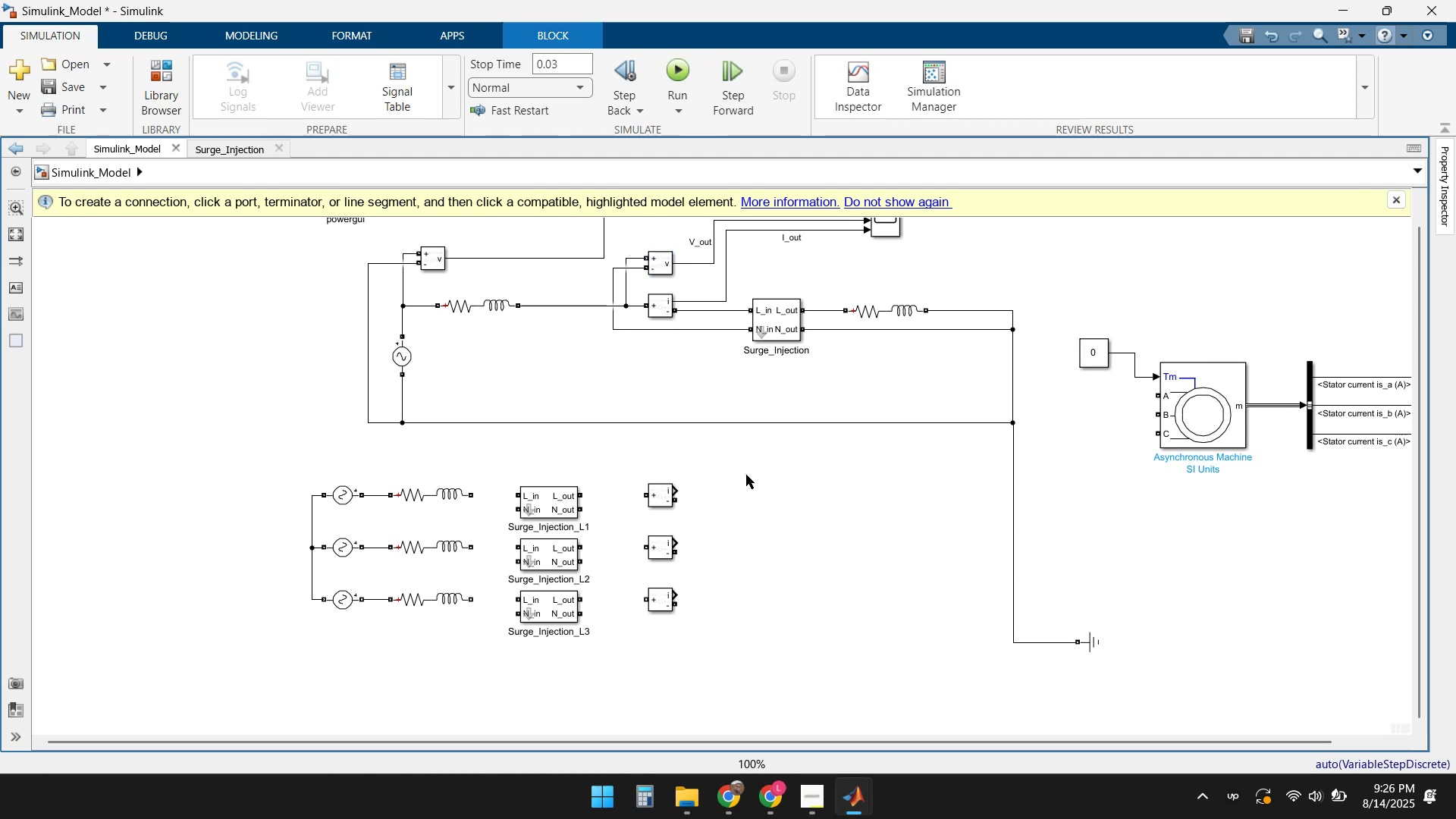 
key(Control+ControlLeft)
 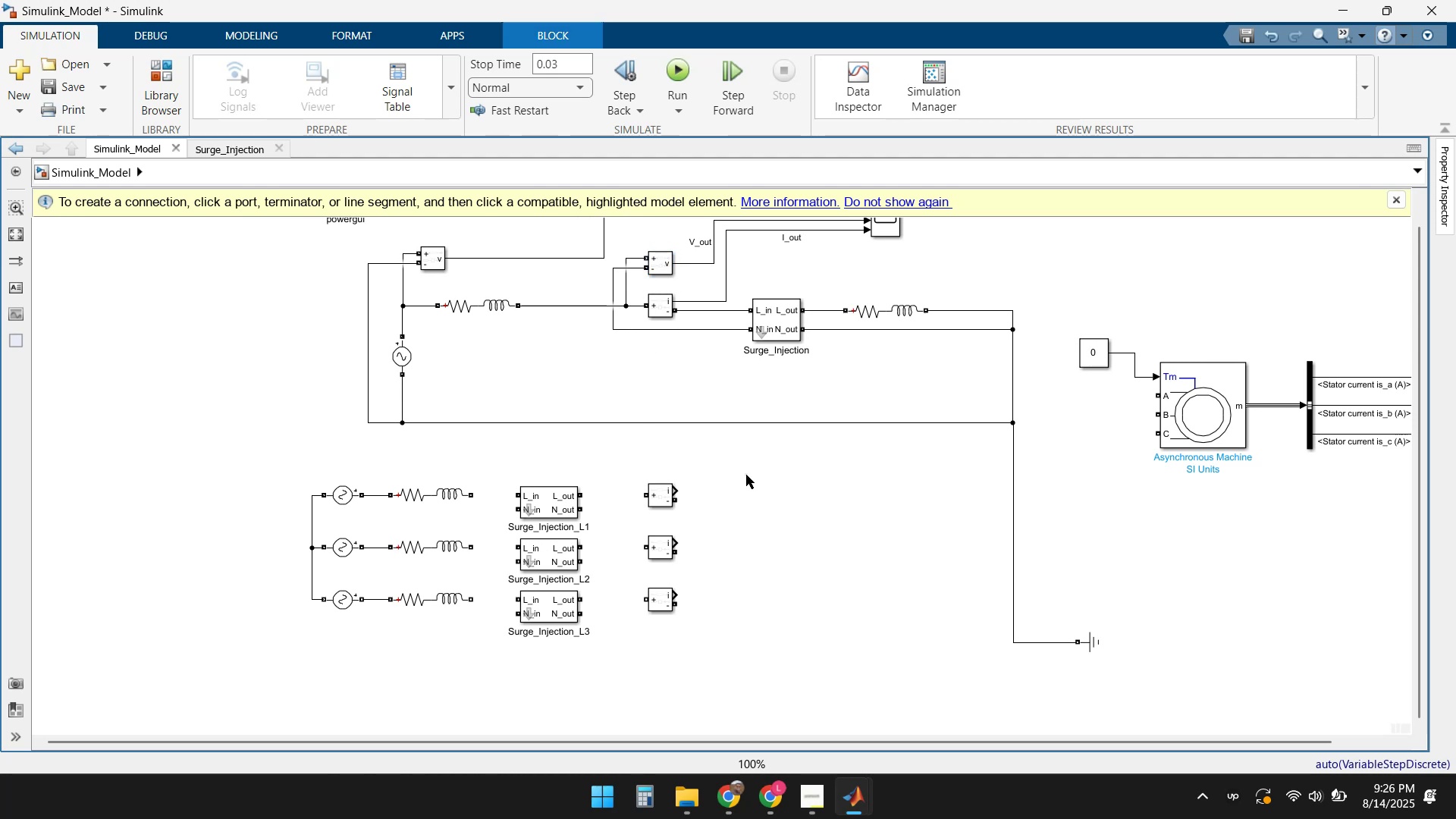 
key(Control+V)
 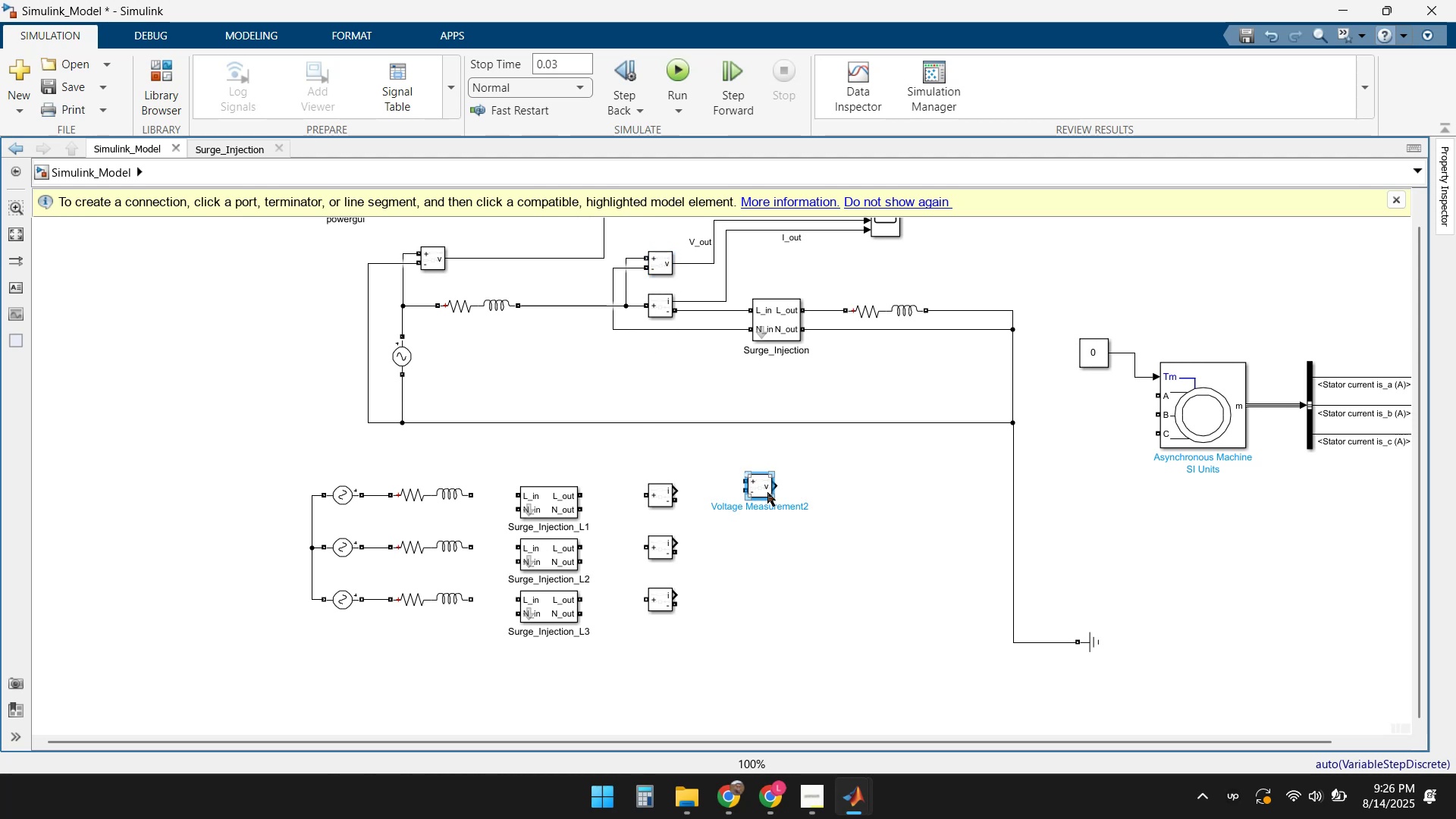 
left_click_drag(start_coordinate=[762, 482], to_coordinate=[657, 449])
 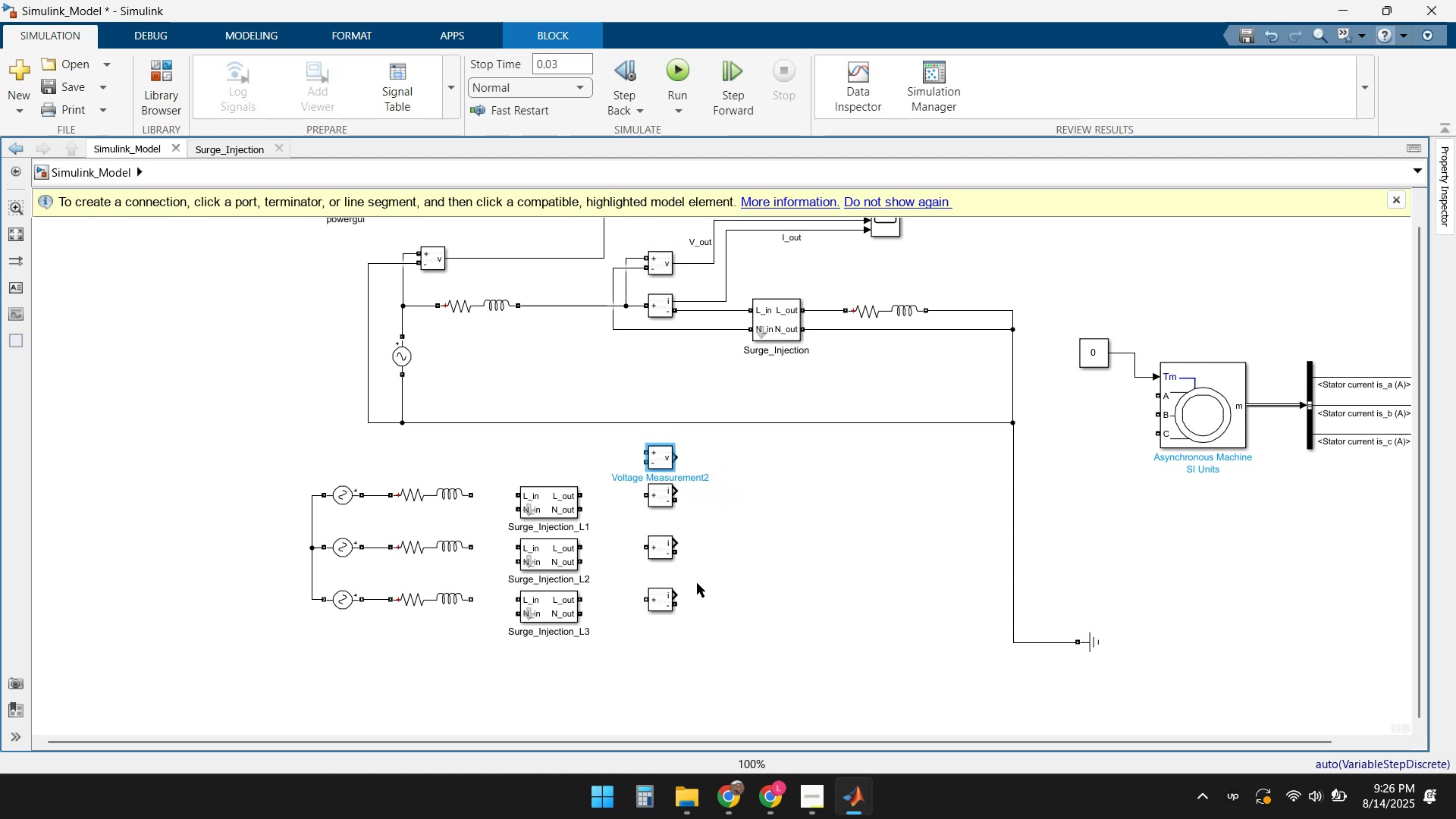 
left_click([728, 527])
 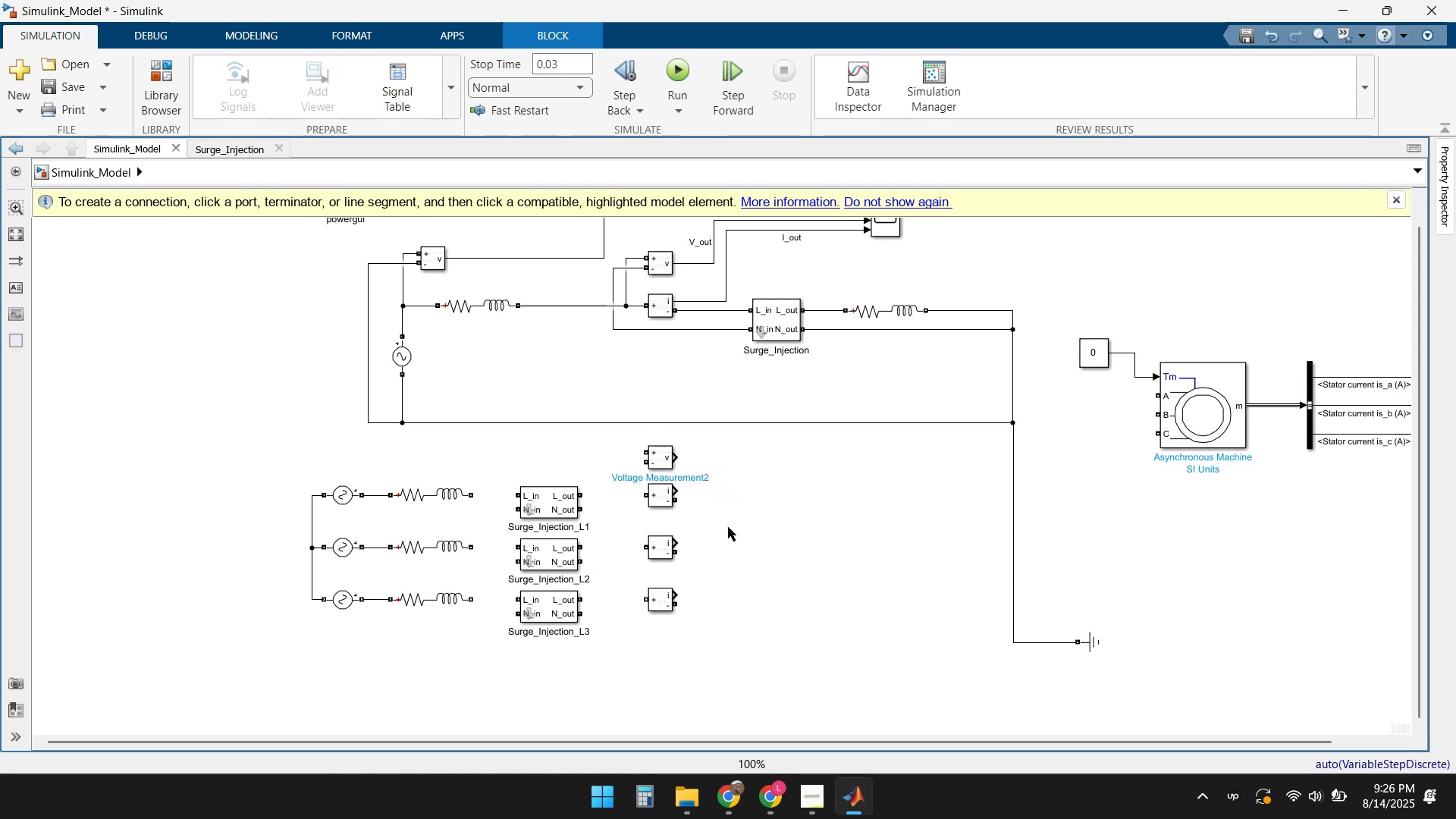 
key(Control+V)
 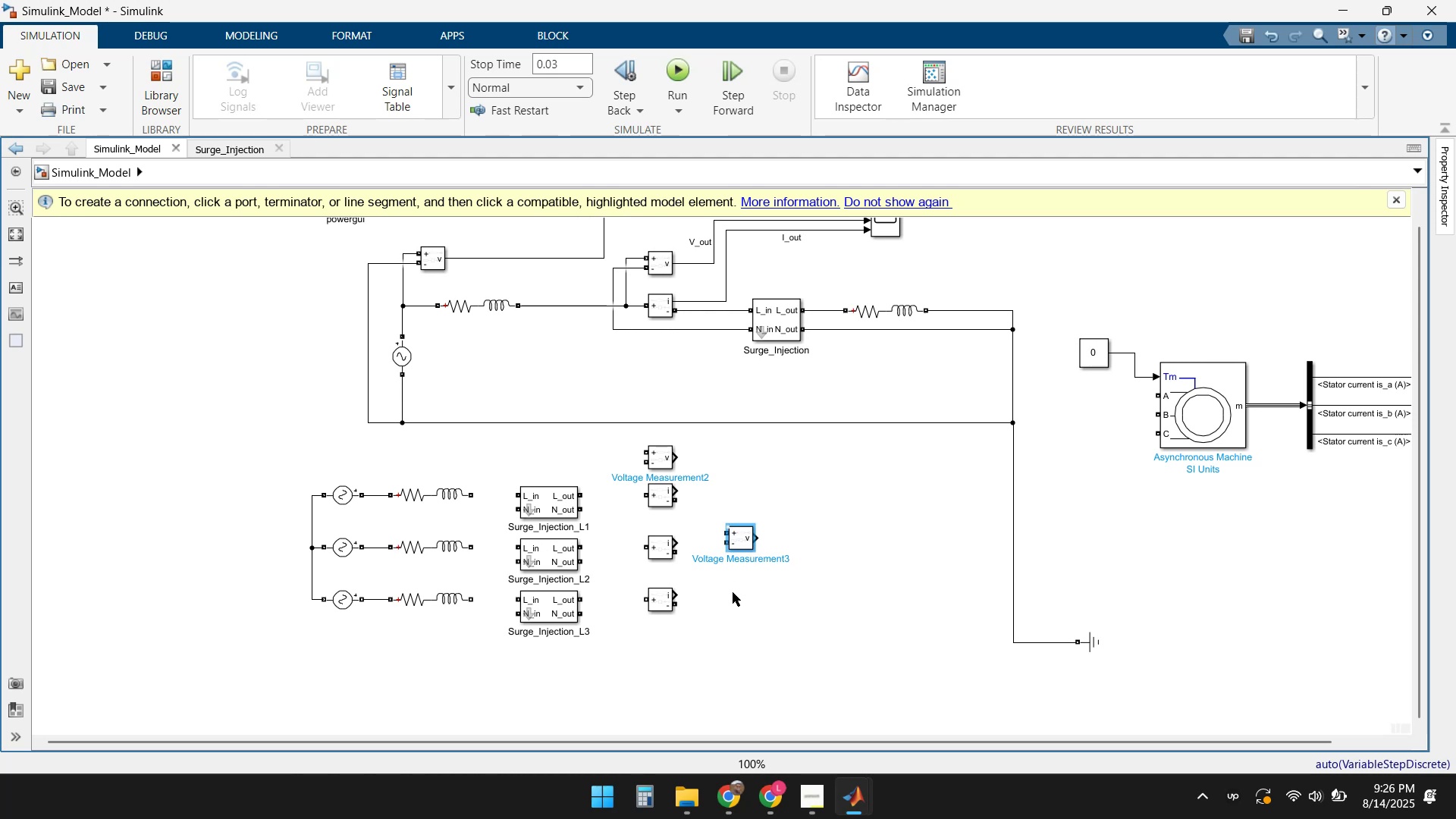 
key(Control+V)
 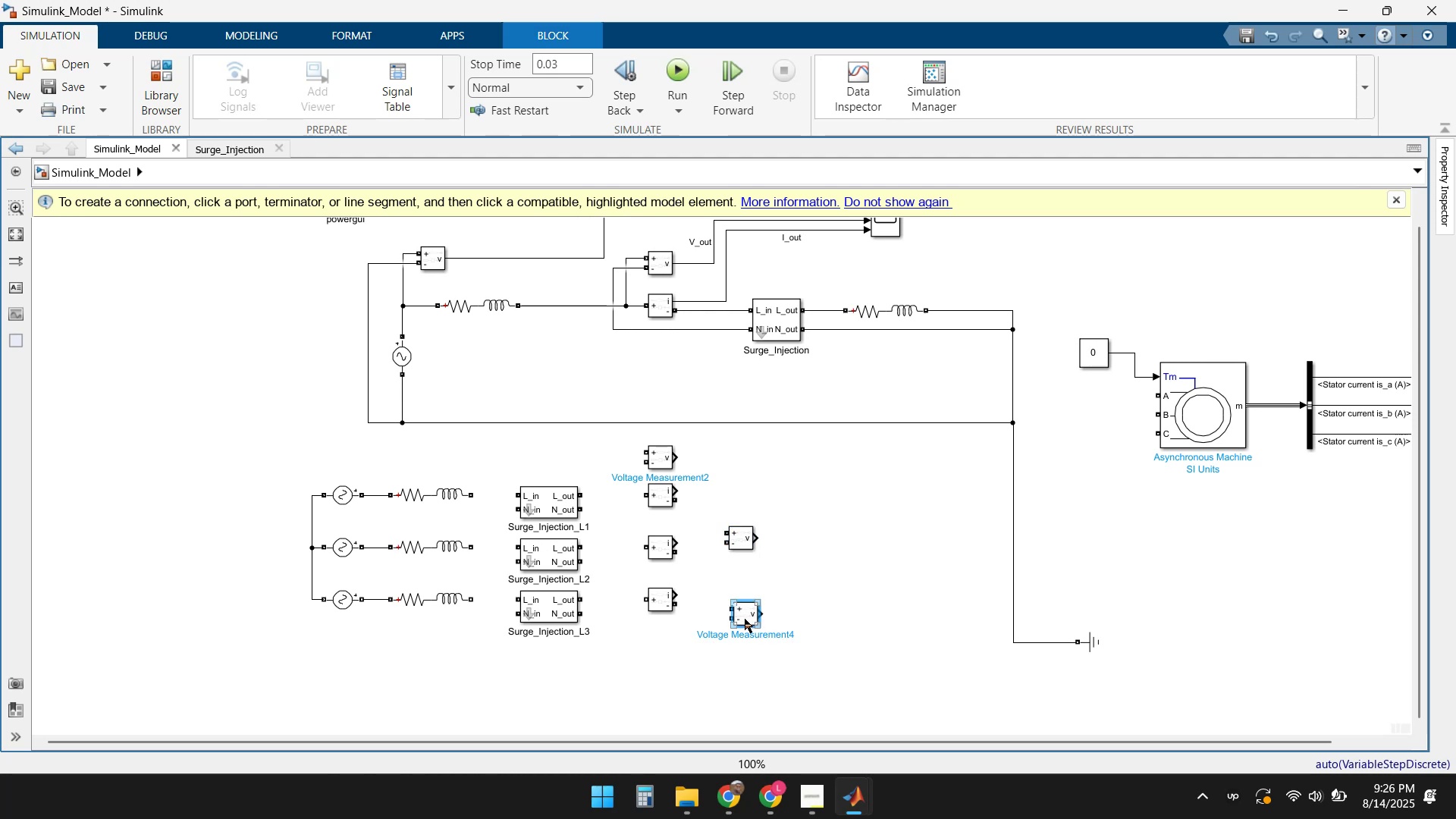 
left_click_drag(start_coordinate=[745, 621], to_coordinate=[664, 642])
 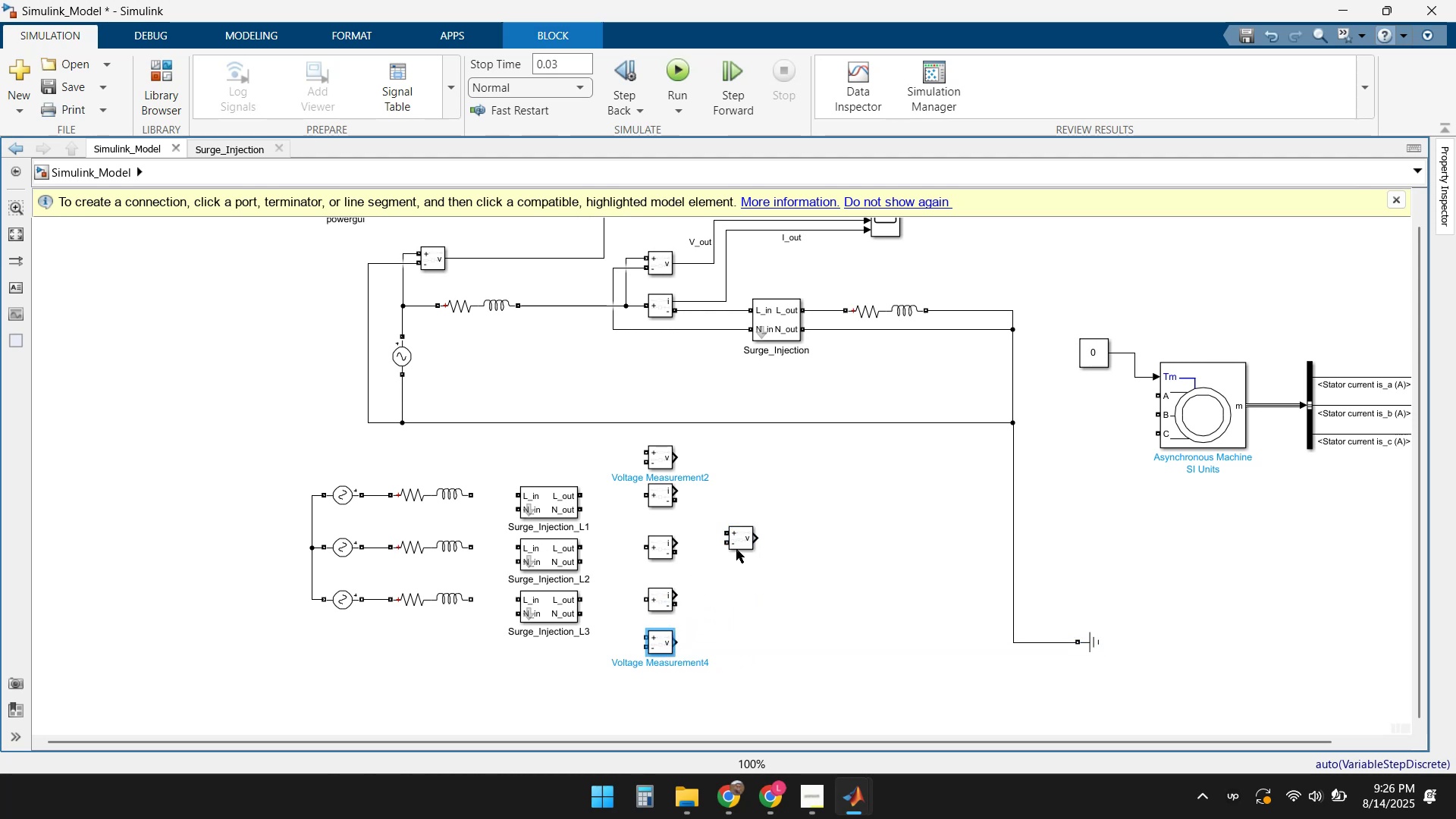 
left_click_drag(start_coordinate=[745, 538], to_coordinate=[665, 522])
 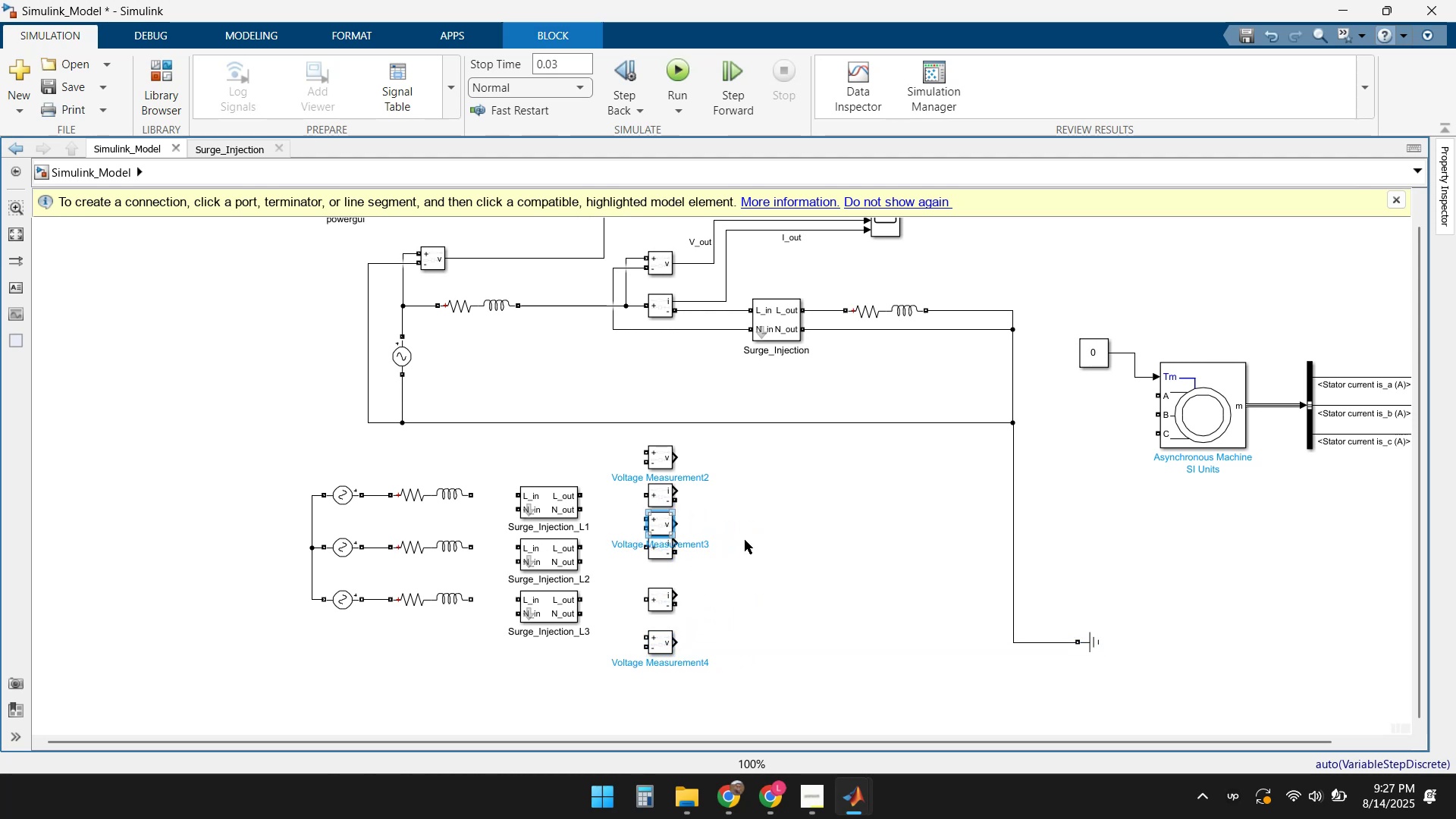 
left_click([777, 551])
 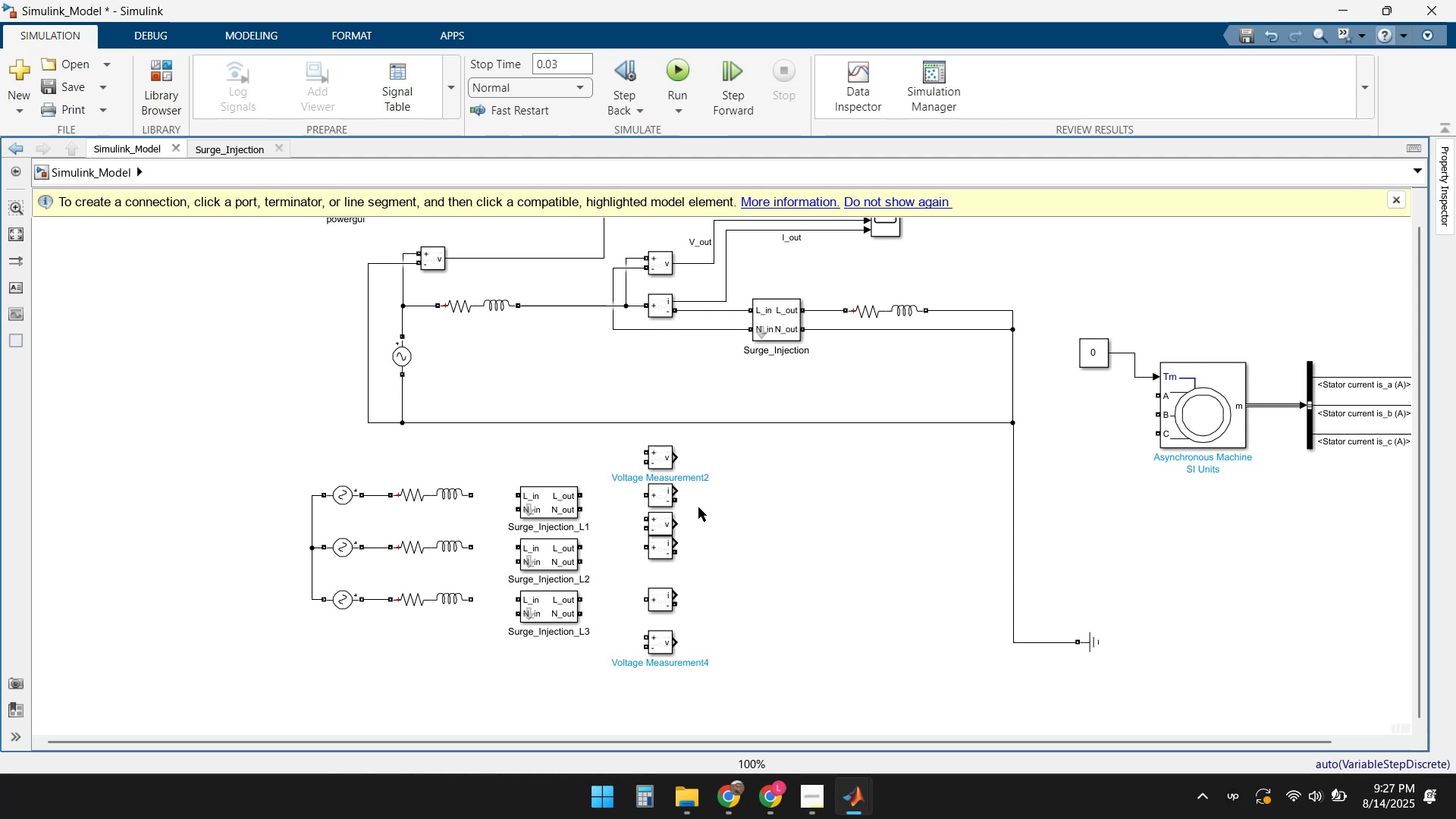 
left_click_drag(start_coordinate=[656, 548], to_coordinate=[655, 560])
 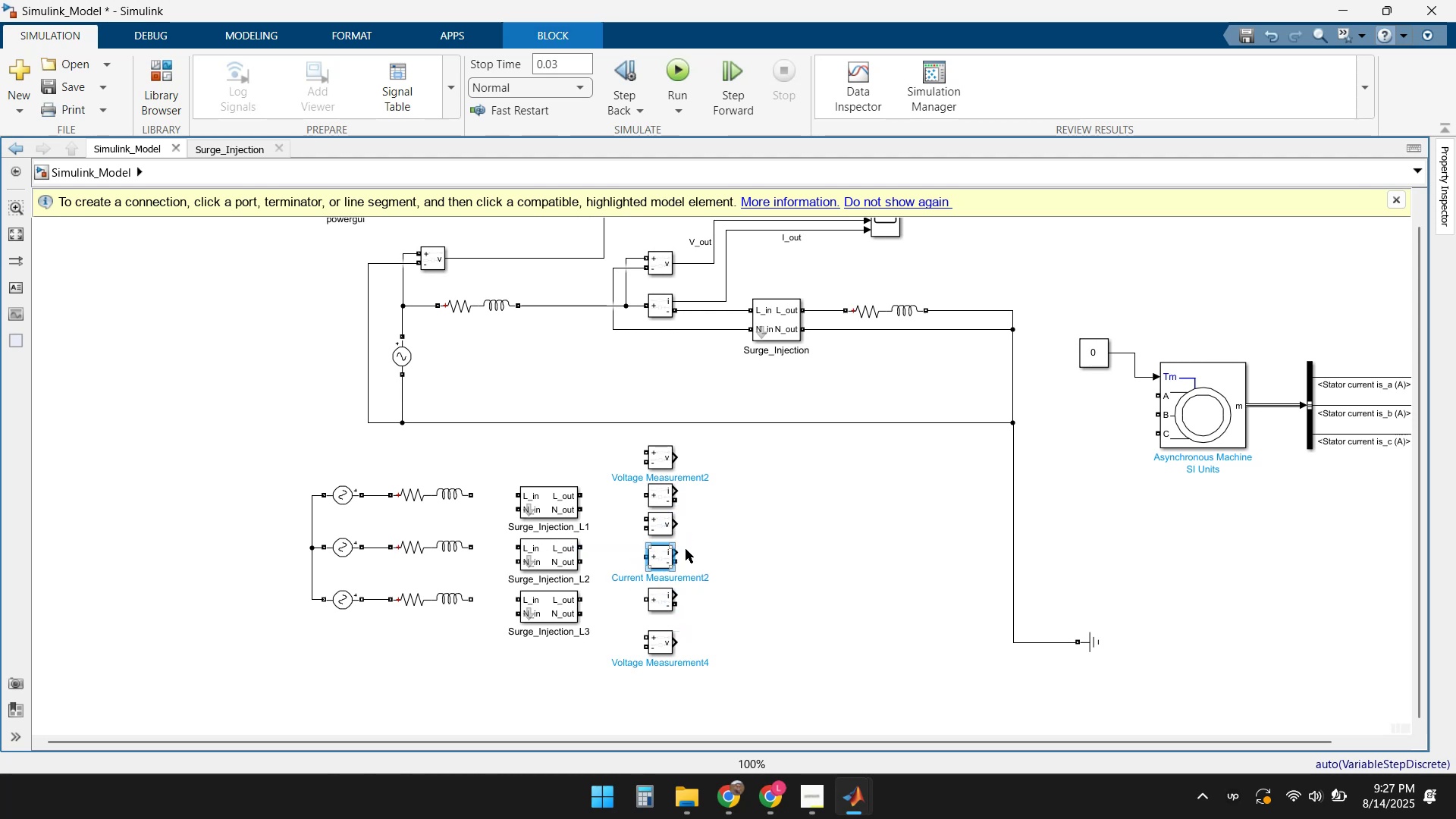 
left_click([749, 535])
 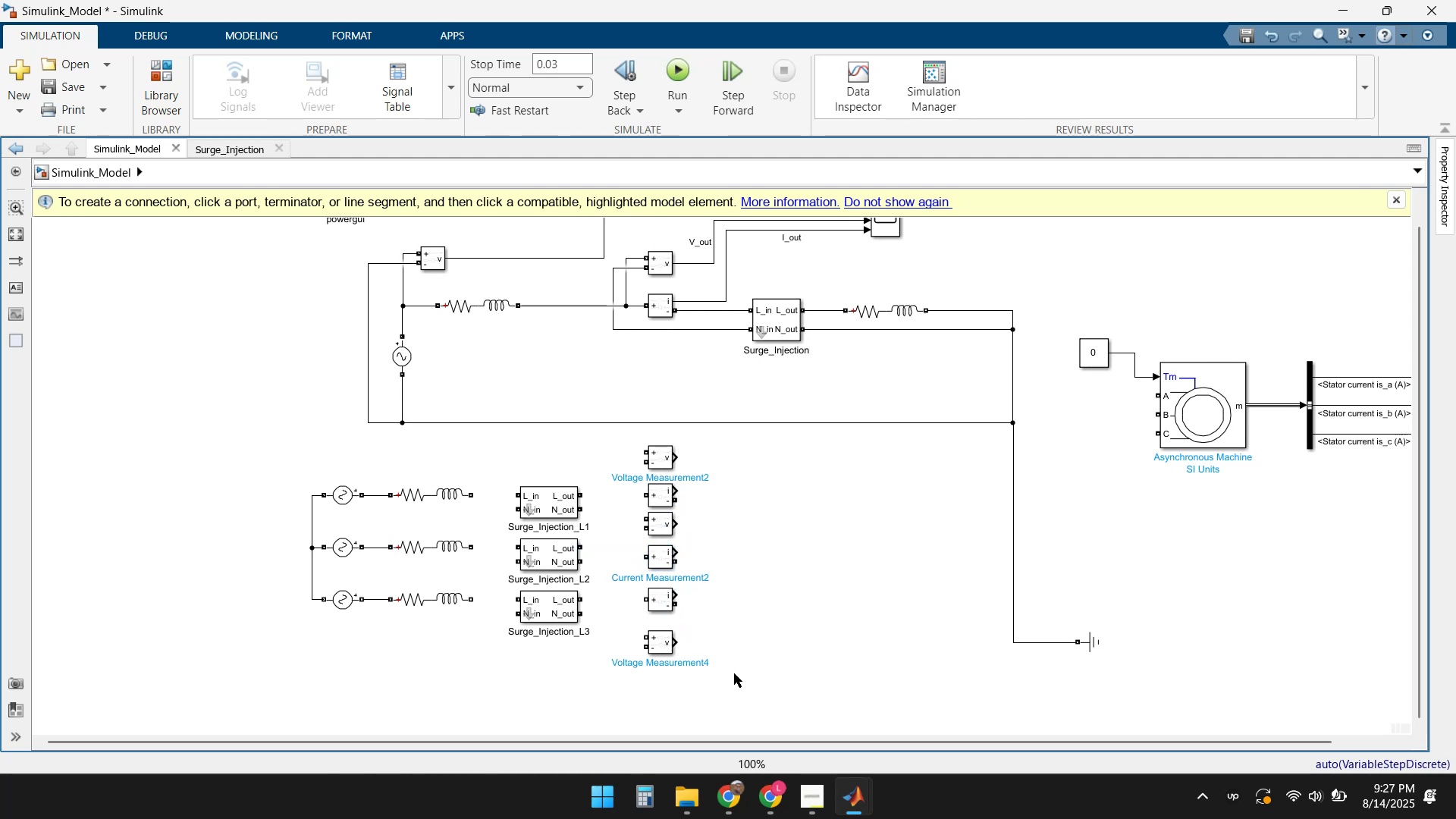 
left_click_drag(start_coordinate=[662, 599], to_coordinate=[660, 610])
 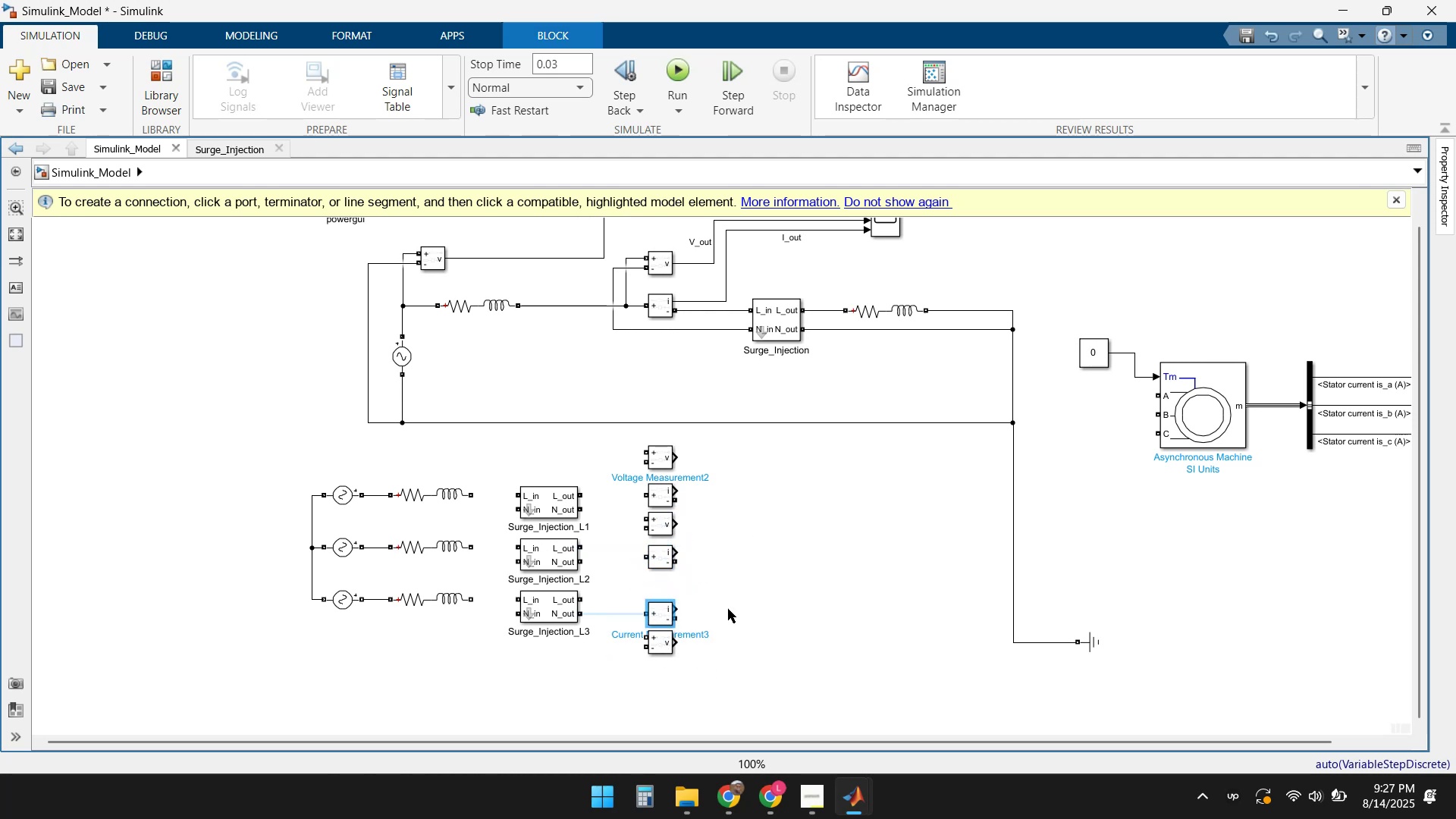 
left_click([742, 606])
 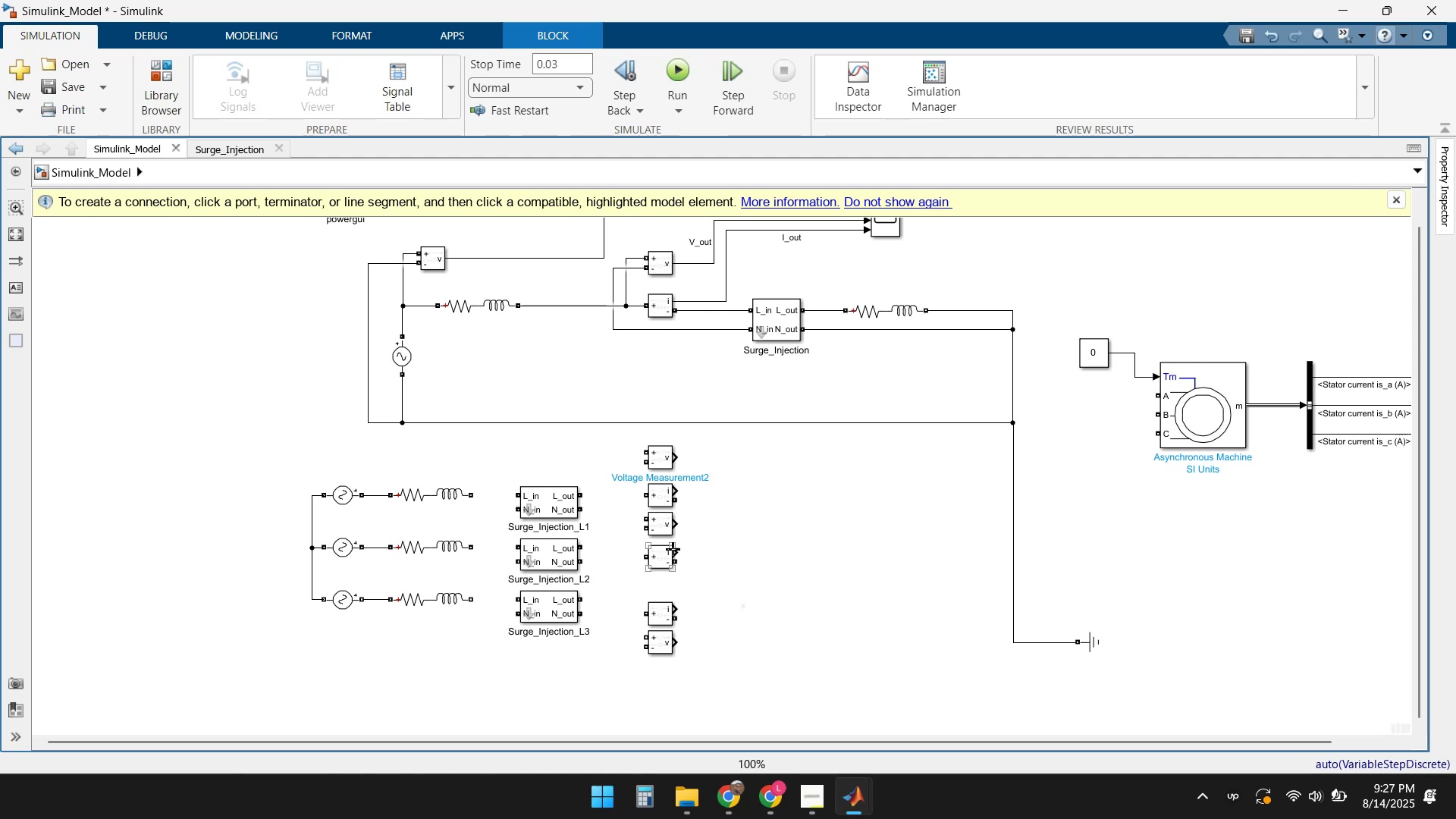 
left_click([660, 559])
 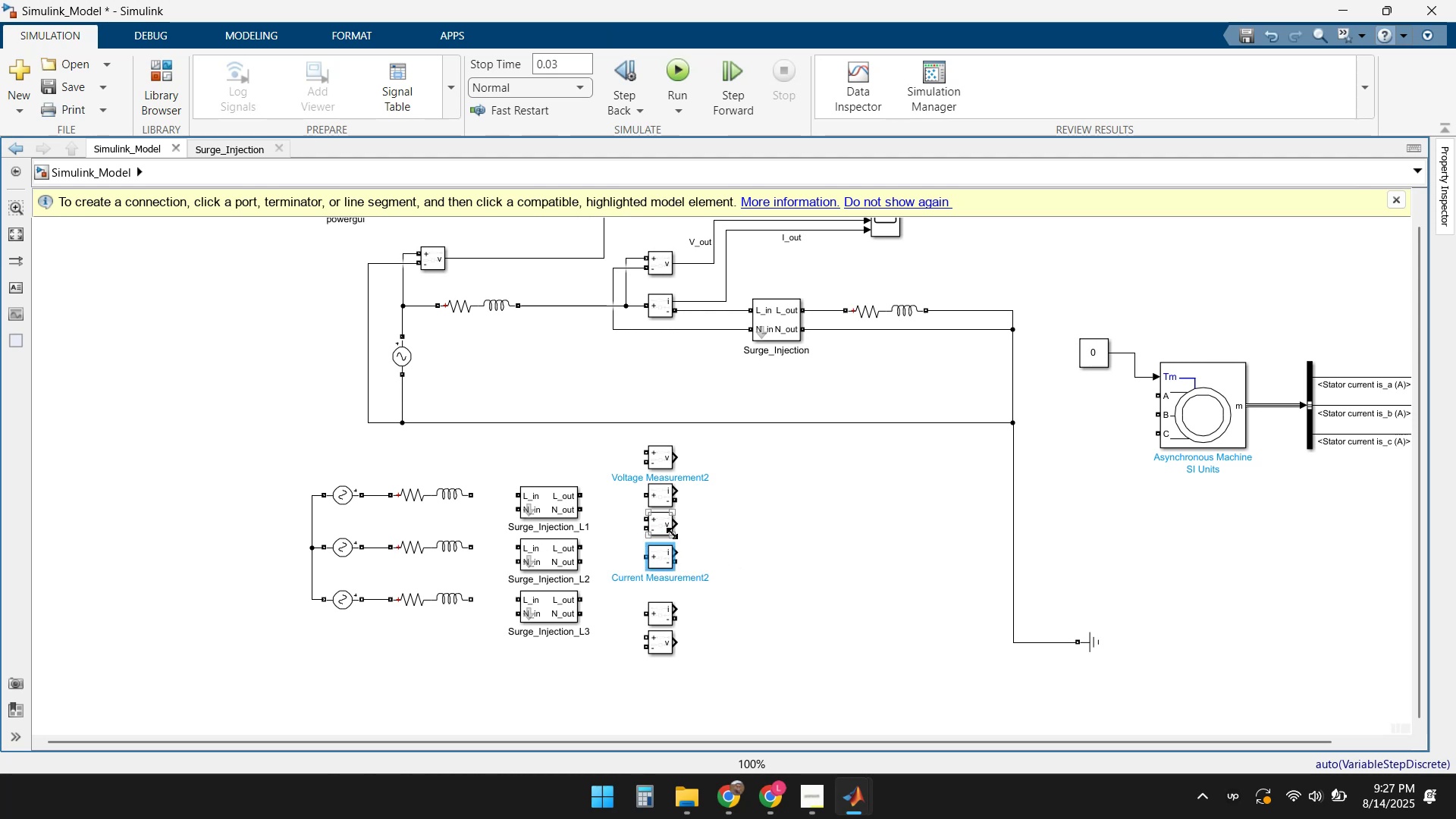 
hold_key(key=ShiftLeft, duration=0.74)
left_click([664, 526])
 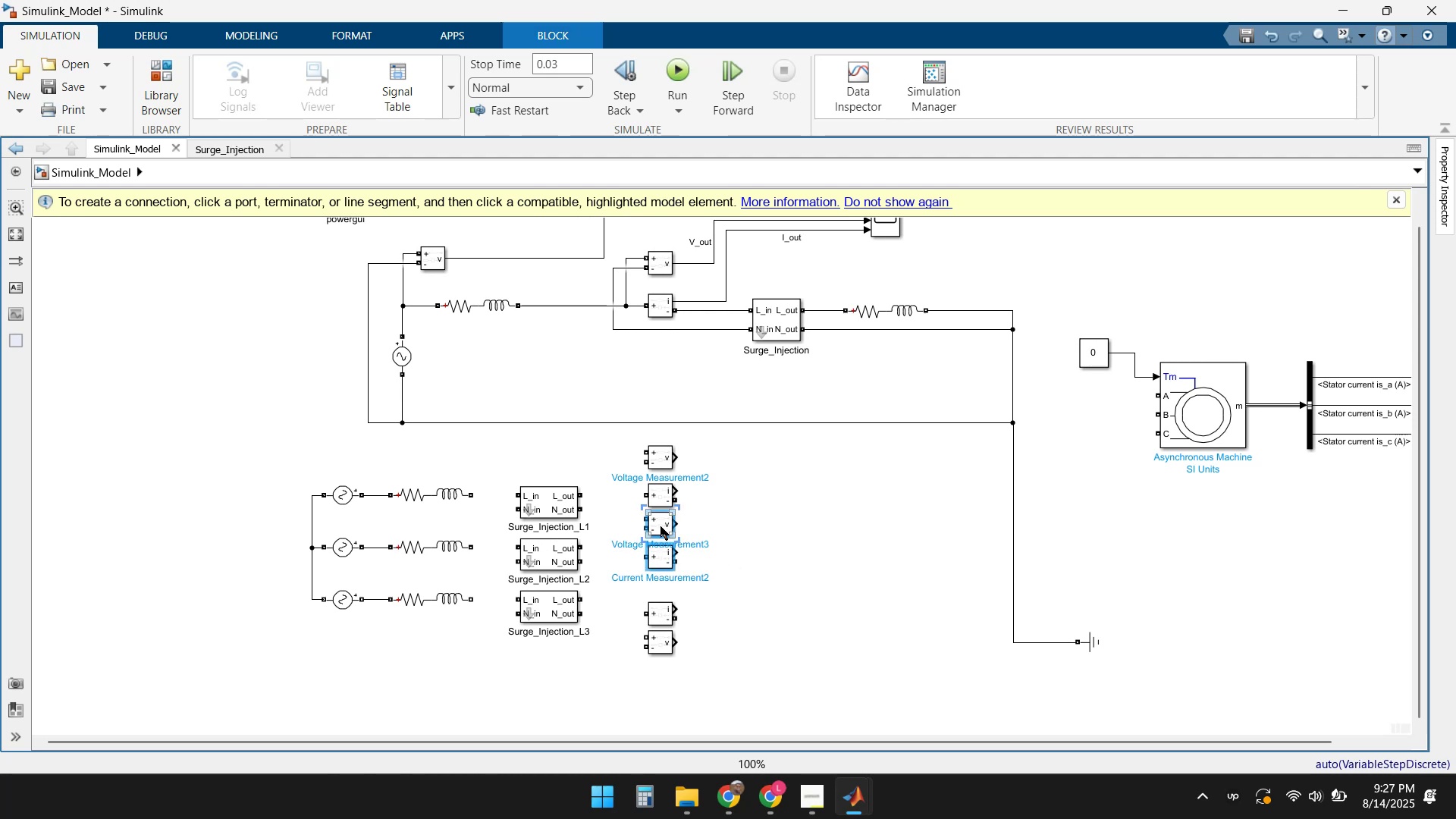 
left_click_drag(start_coordinate=[661, 526], to_coordinate=[661, 531])
 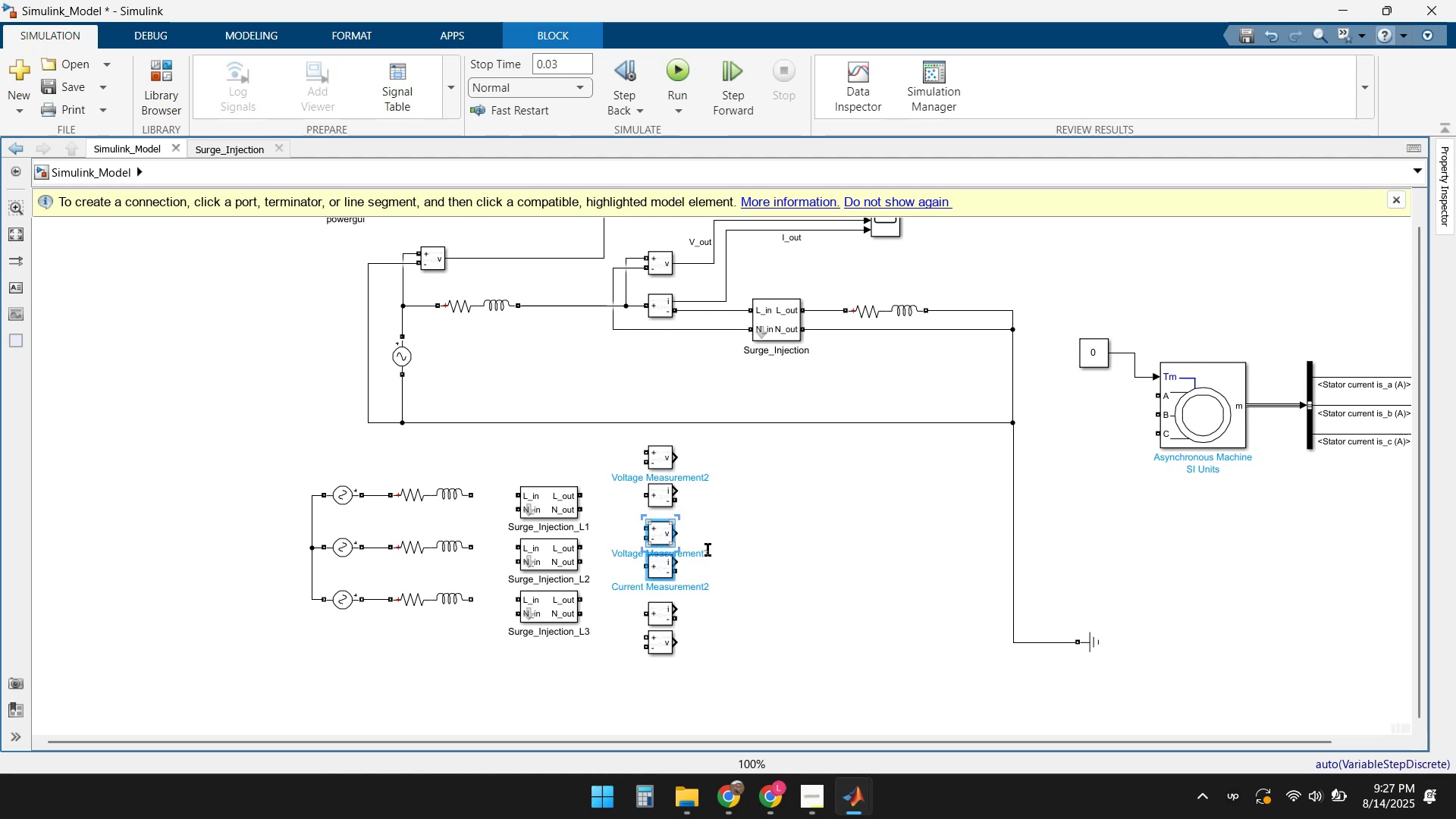 
left_click([823, 551])
 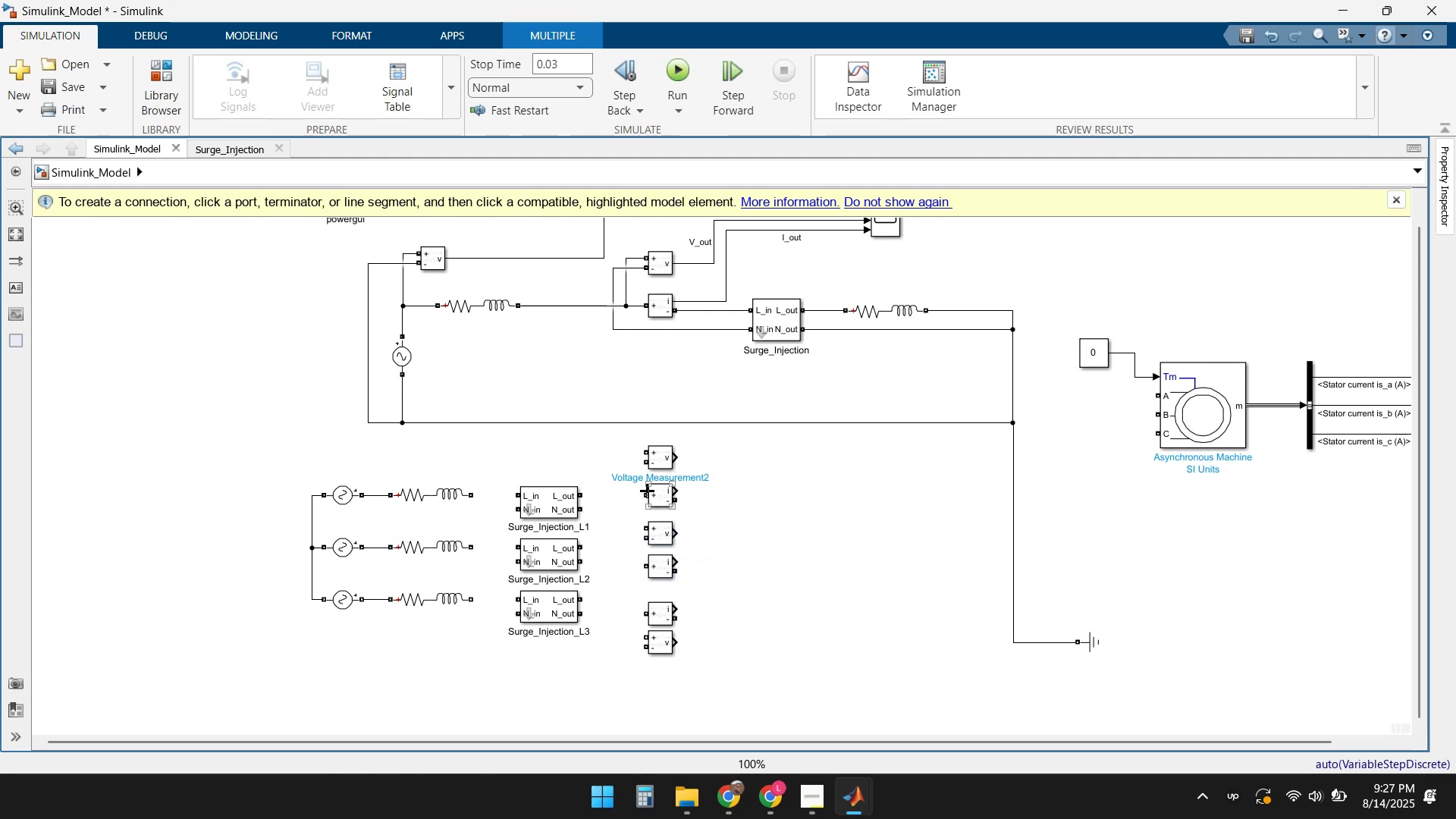 
left_click([654, 491])
 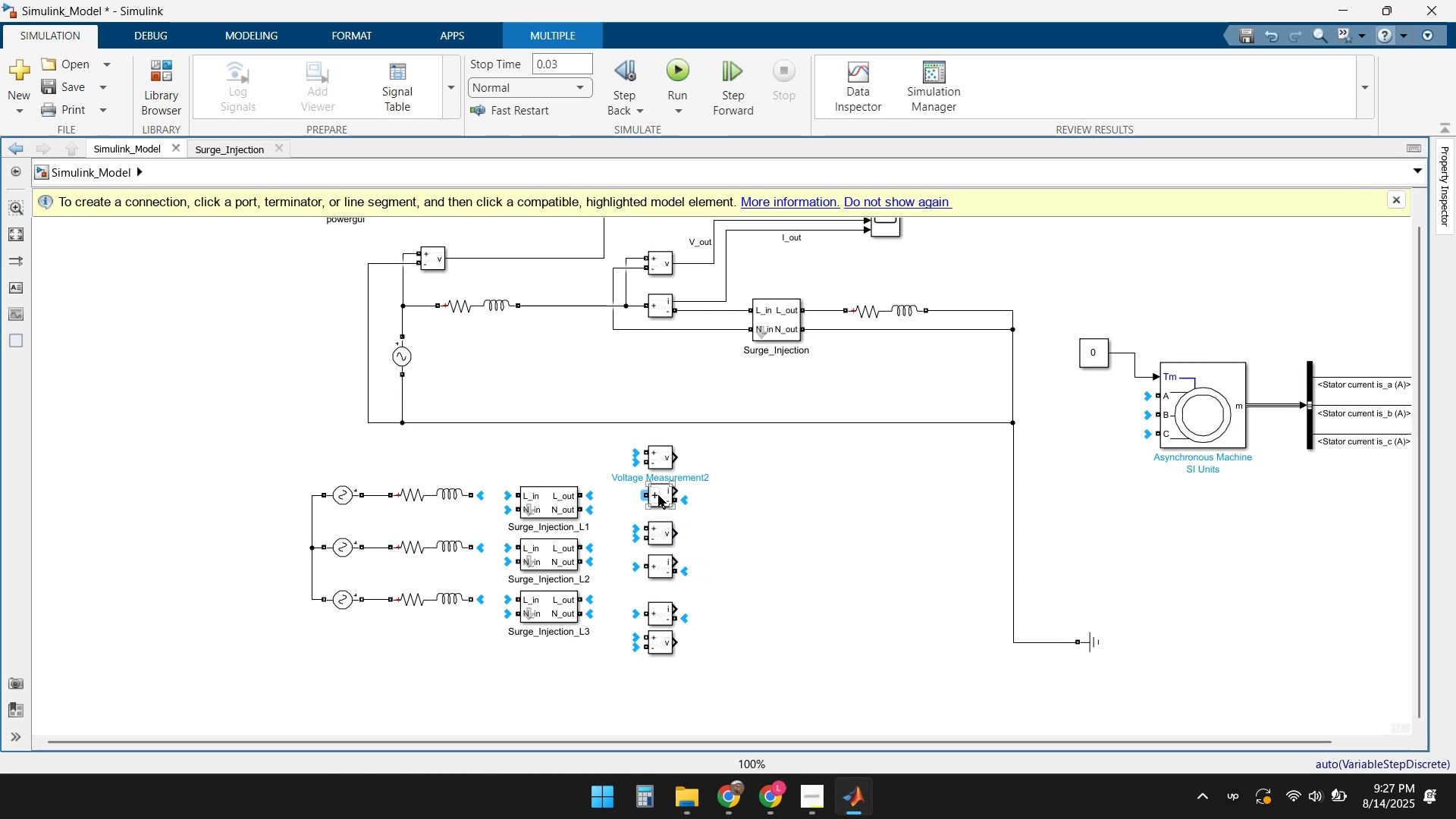 
left_click([661, 495])
 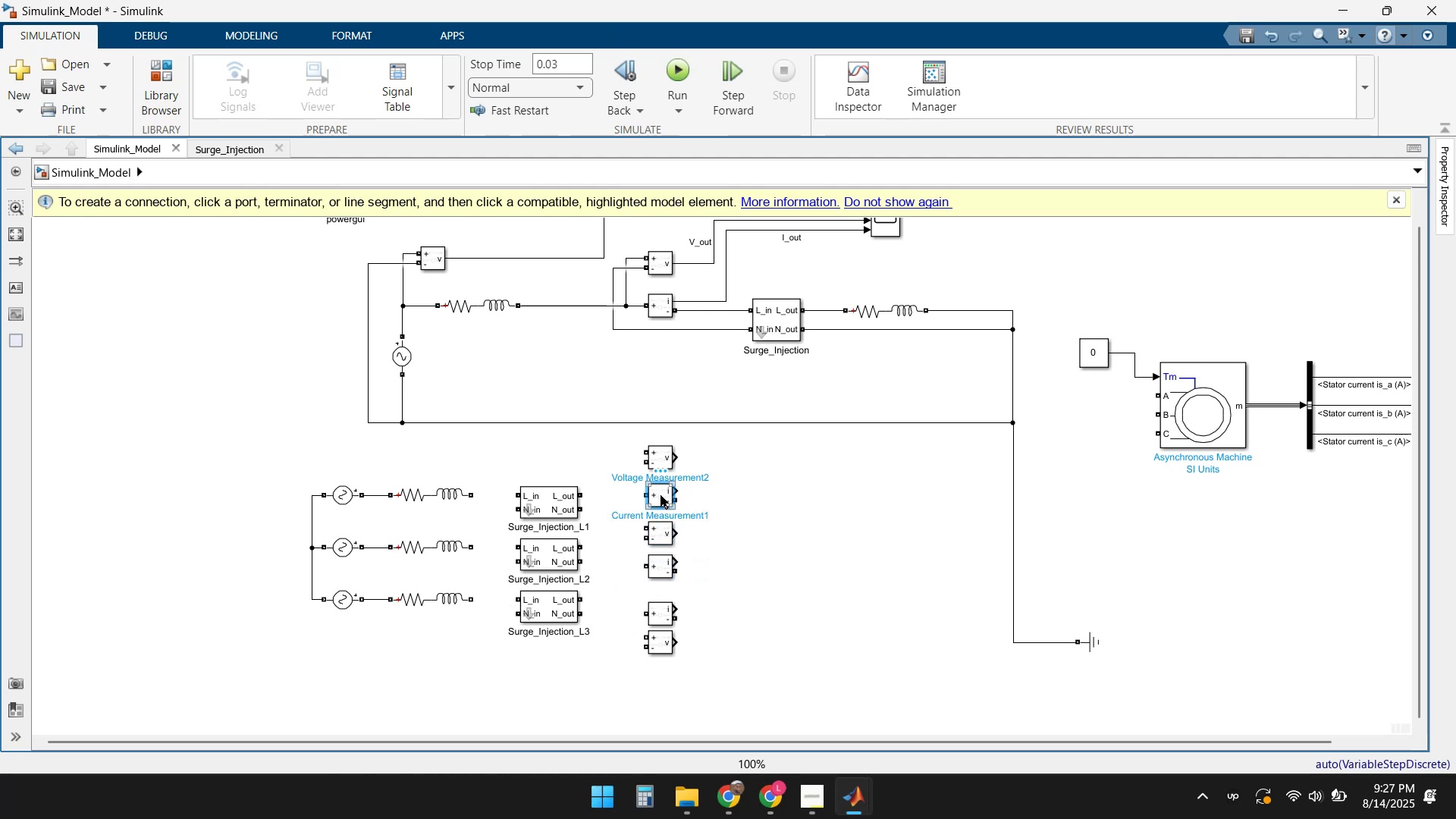 
left_click_drag(start_coordinate=[661, 495], to_coordinate=[657, 484])
 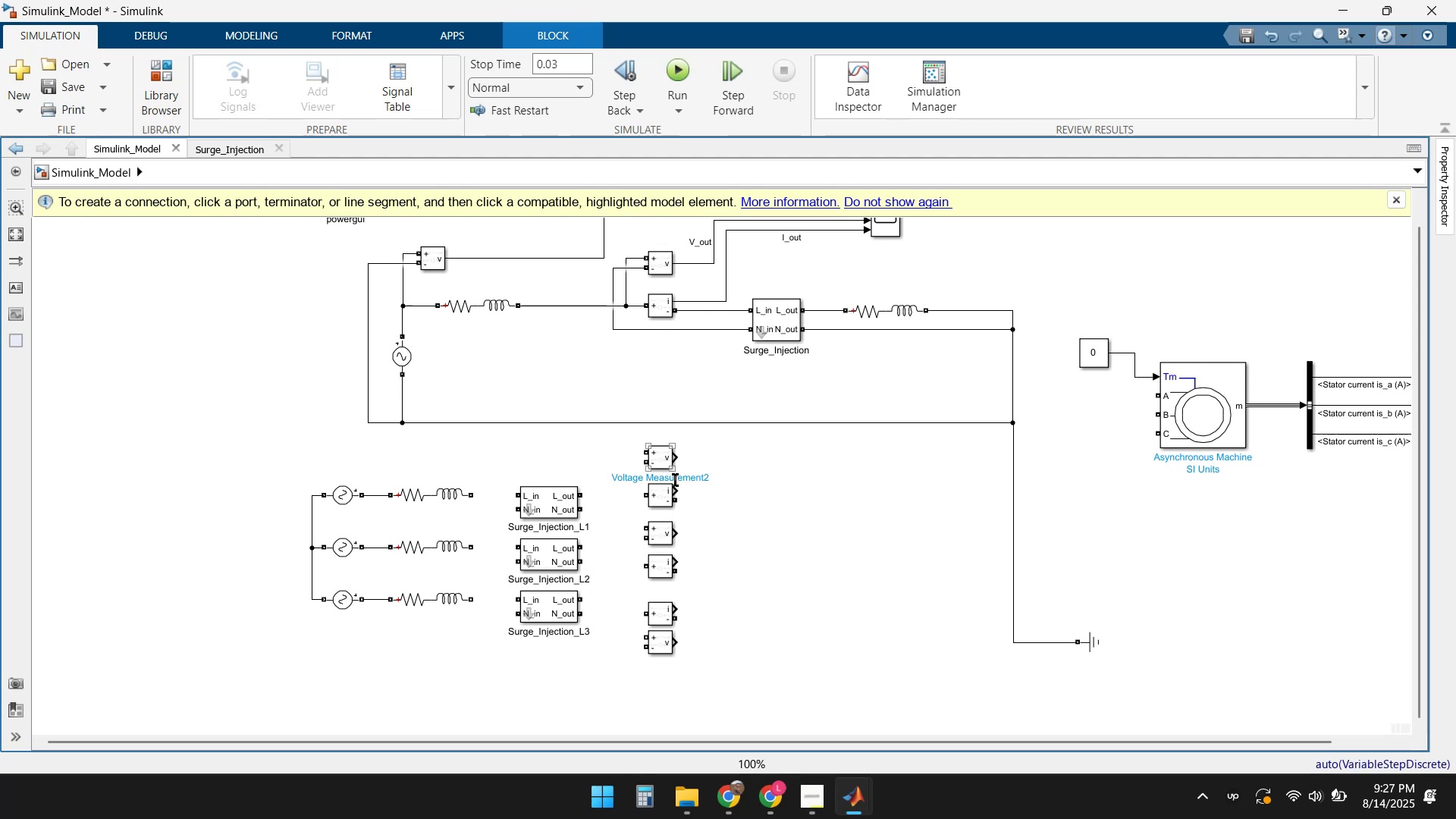 
left_click([658, 463])
 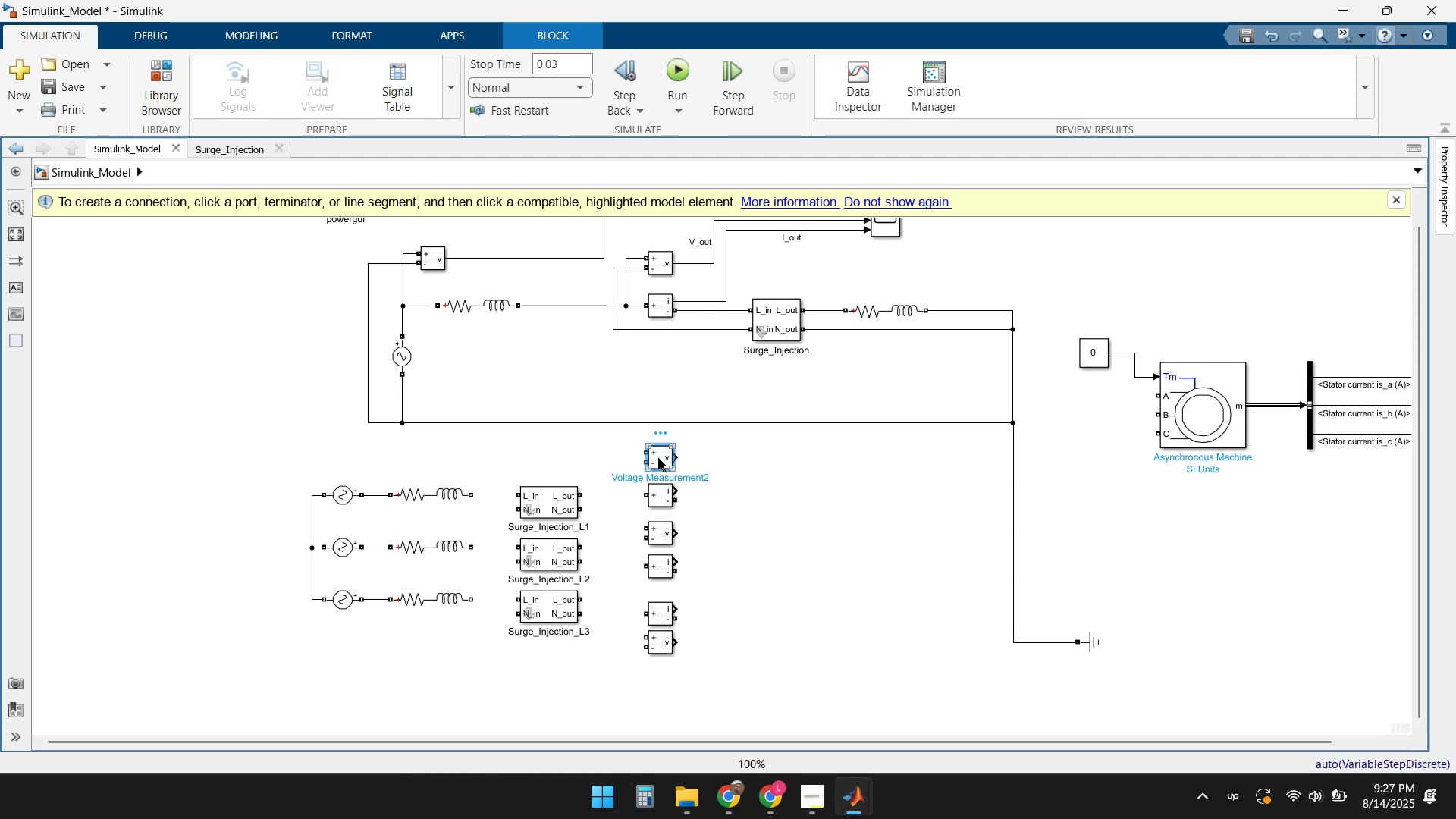 
left_click_drag(start_coordinate=[659, 457], to_coordinate=[657, 469])
 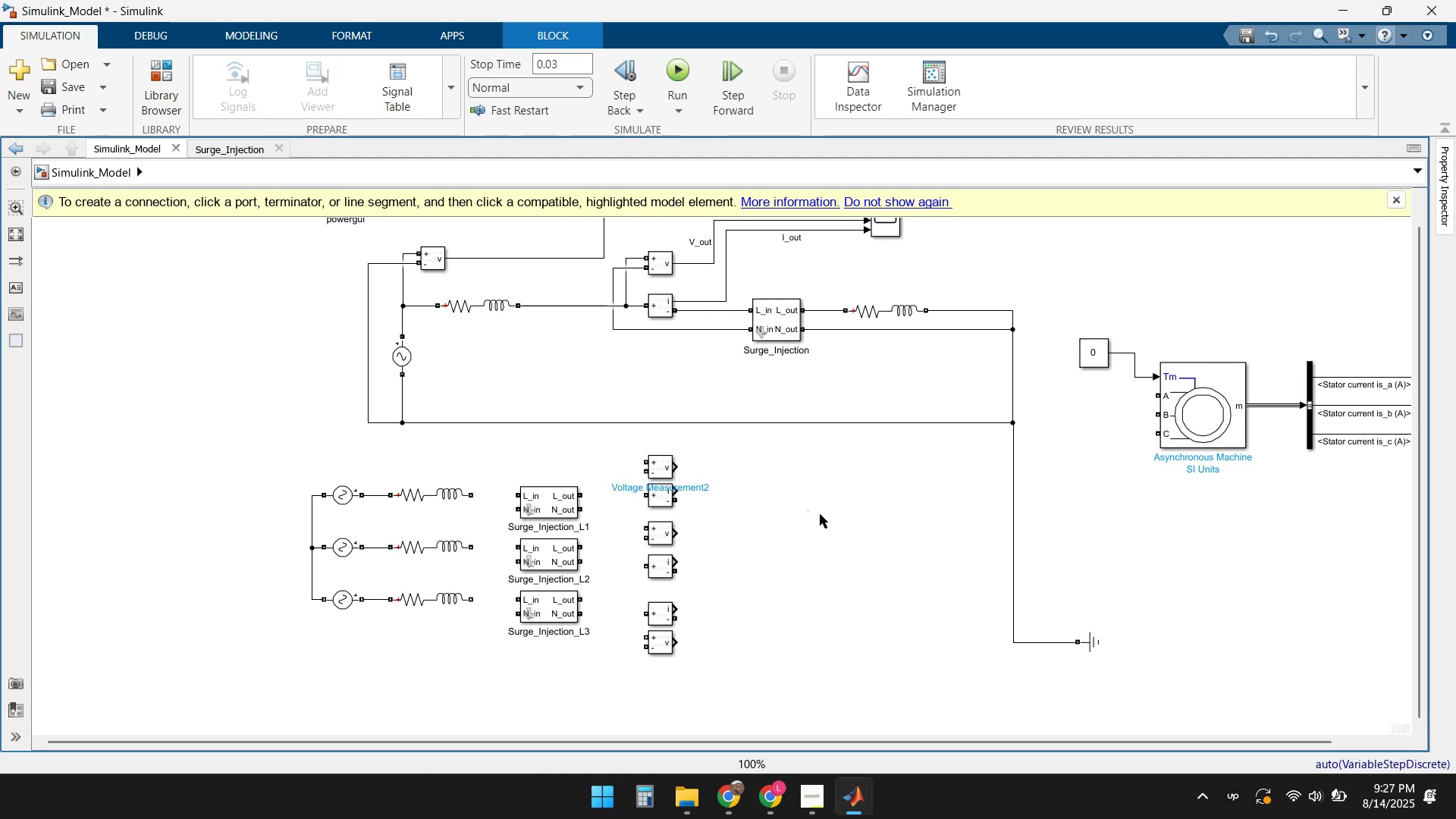 
double_click([820, 516])
 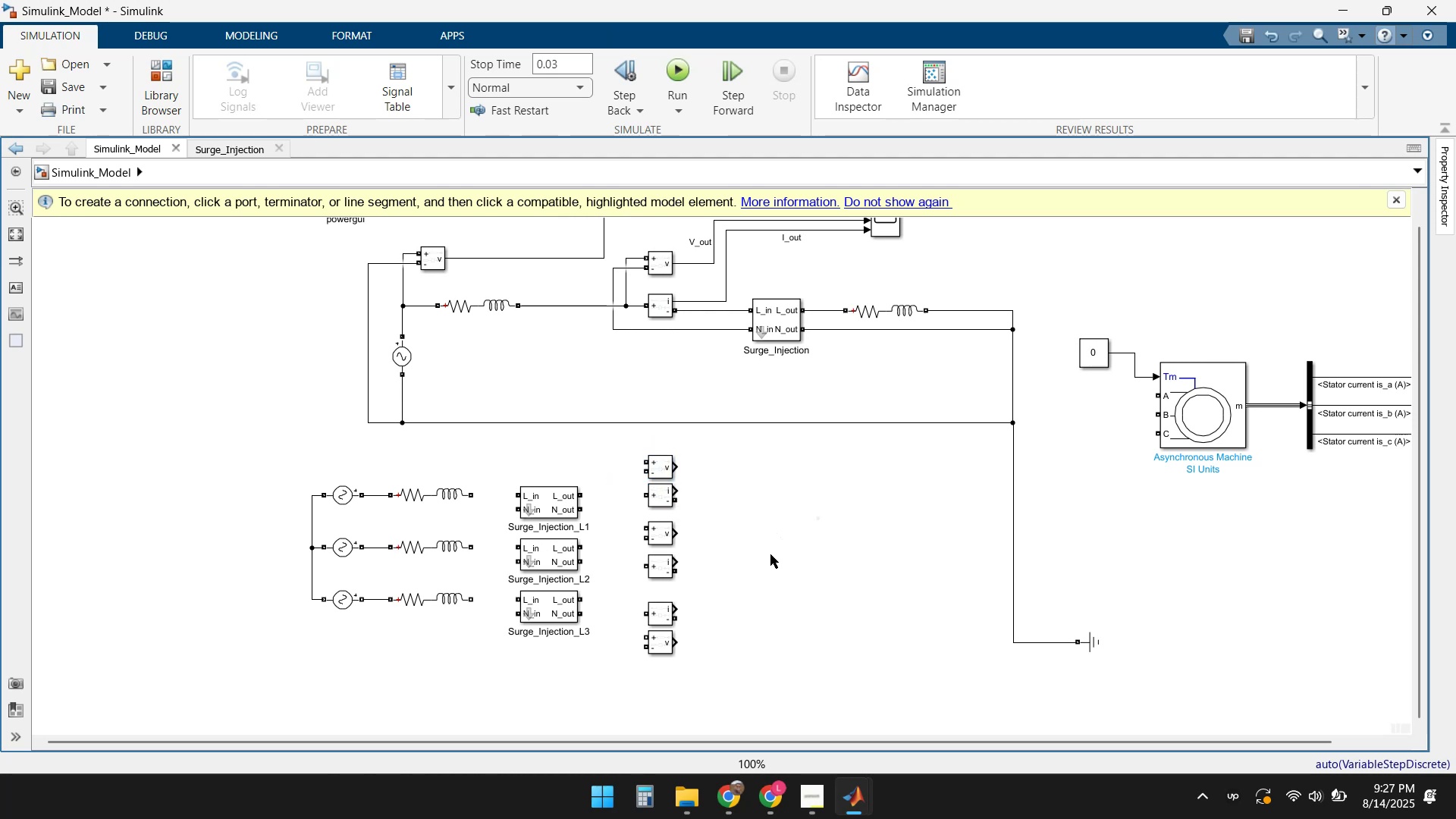 
left_click_drag(start_coordinate=[698, 513], to_coordinate=[640, 453])
 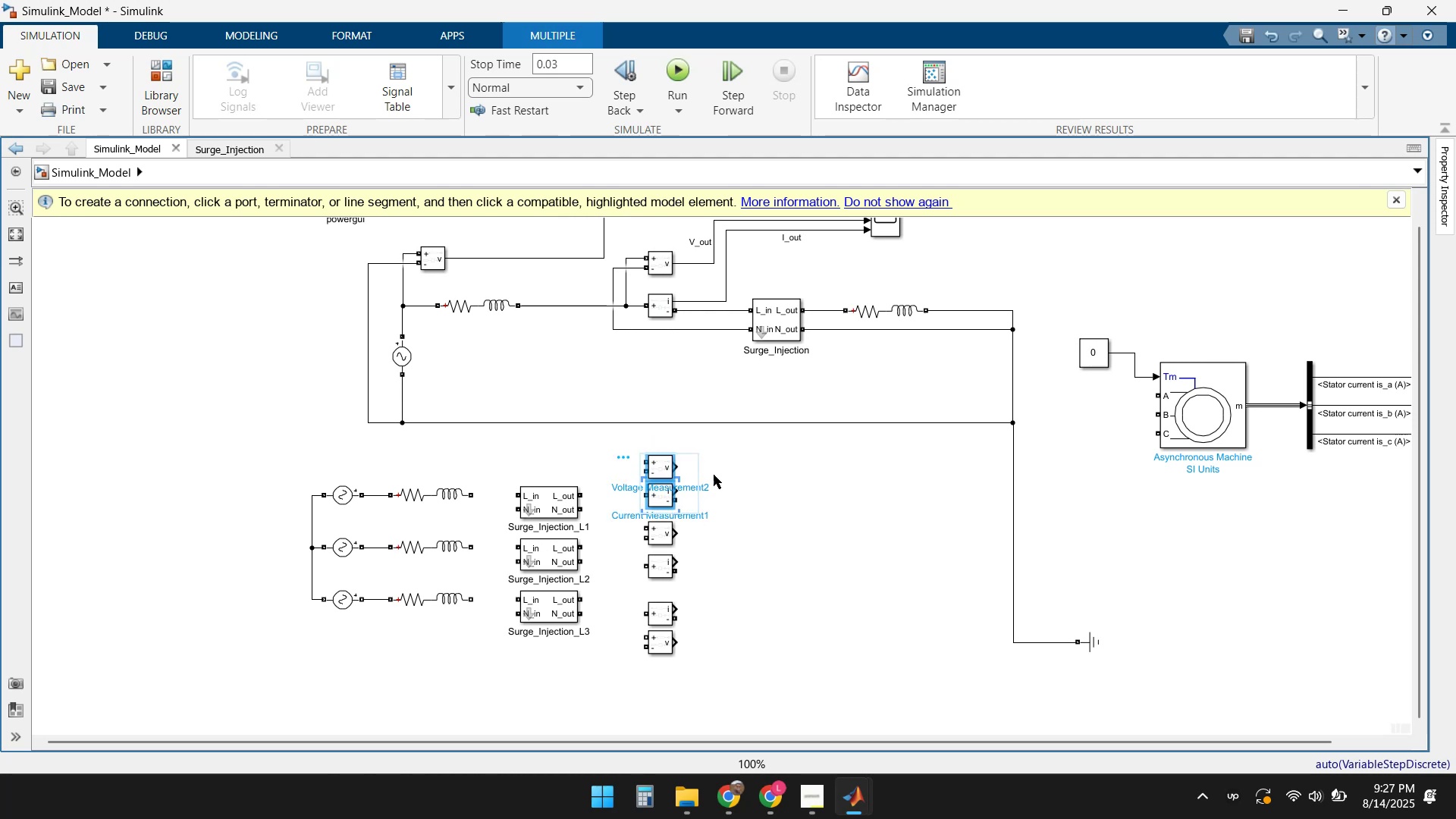 
key(ArrowUp)
 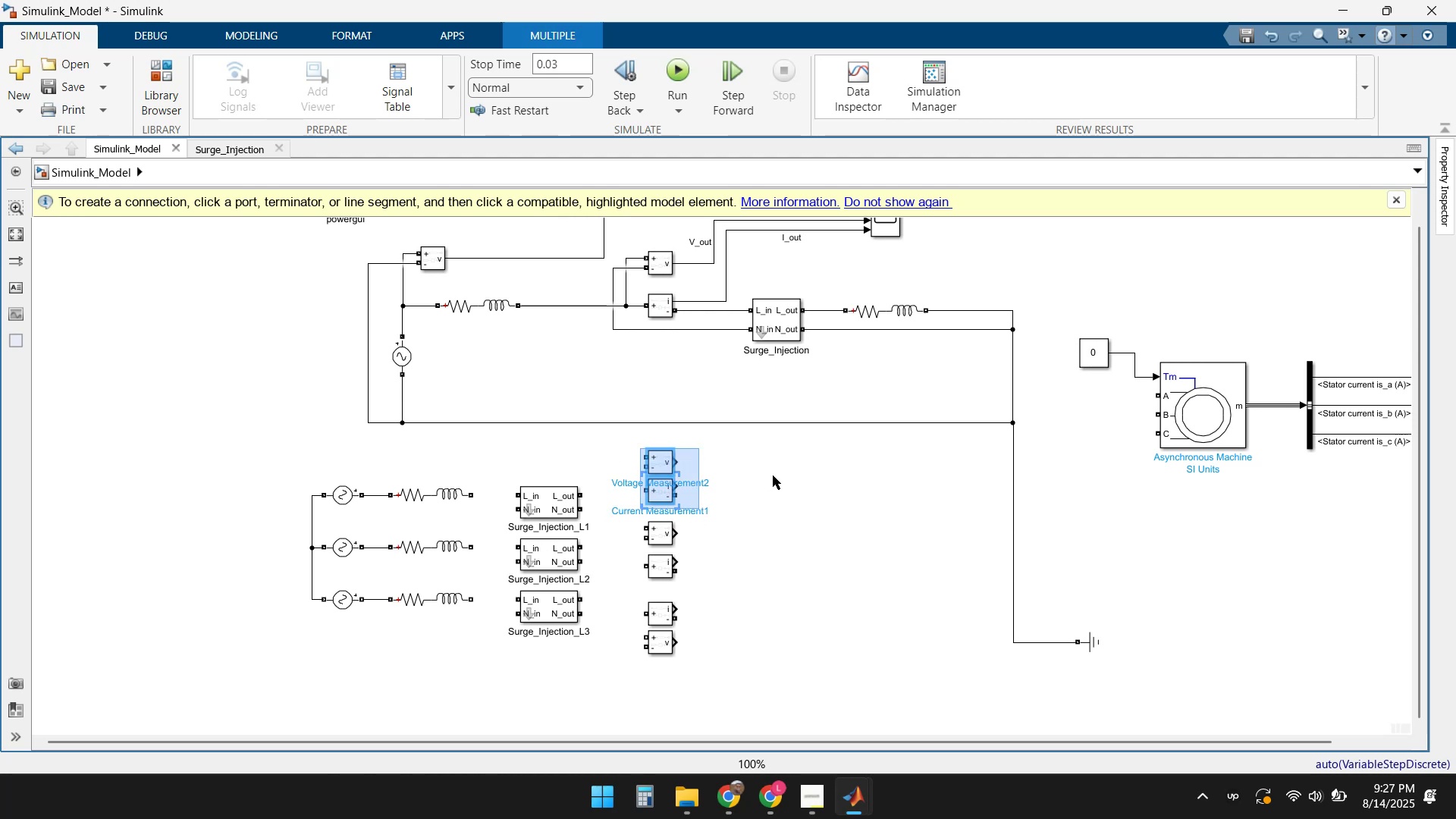 
key(ArrowUp)
 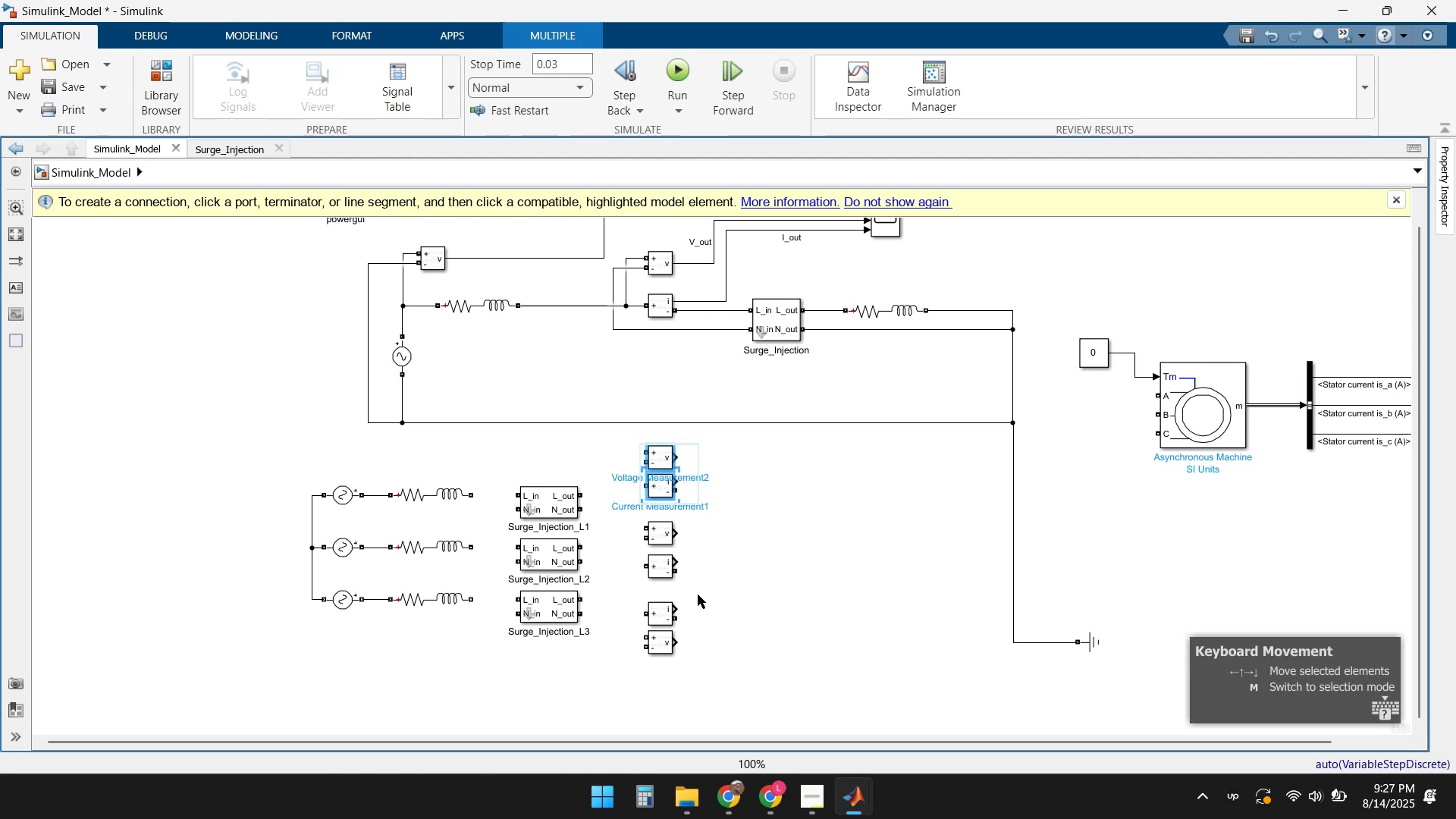 
left_click([695, 591])
 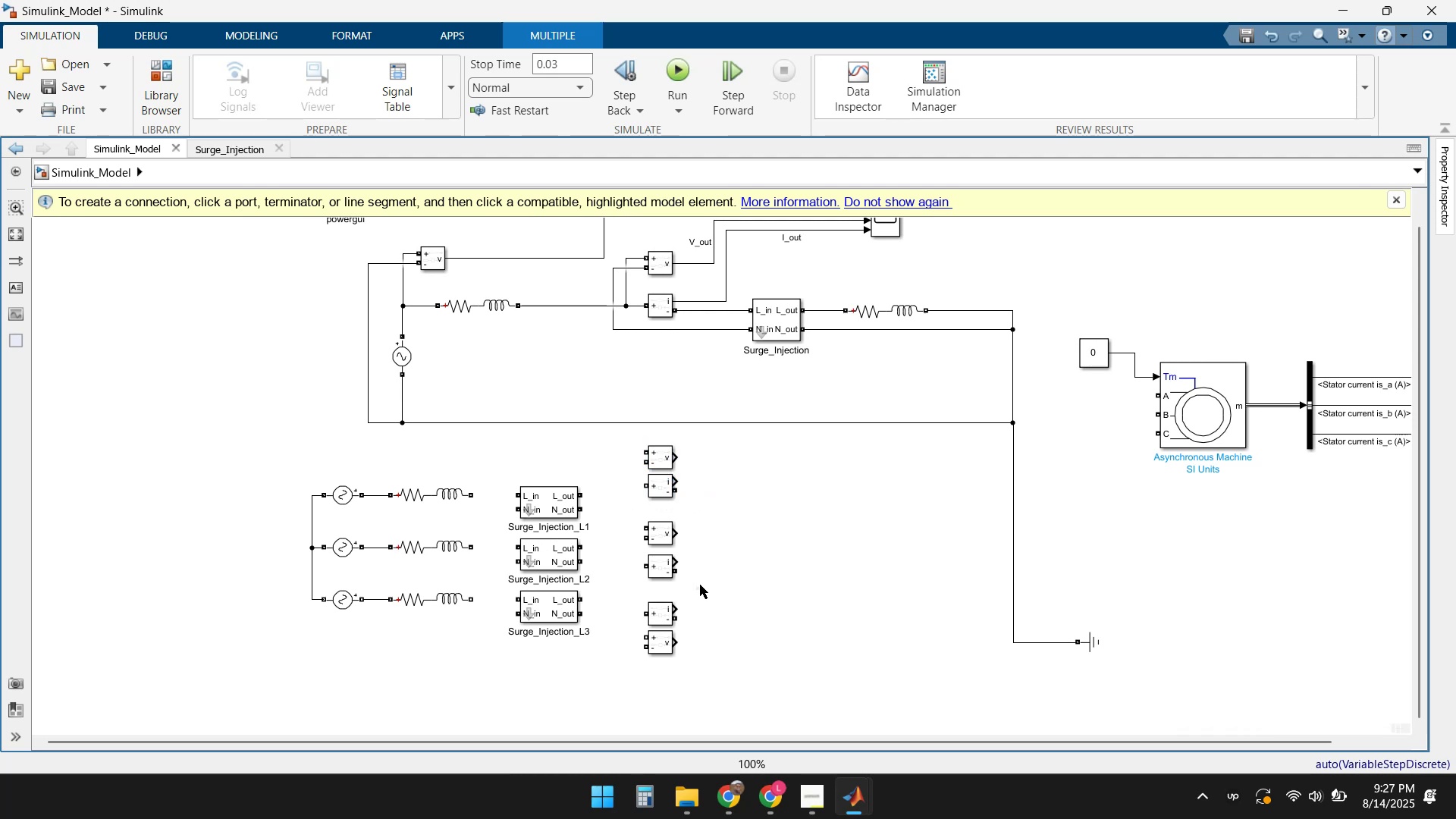 
left_click_drag(start_coordinate=[700, 585], to_coordinate=[651, 516])
 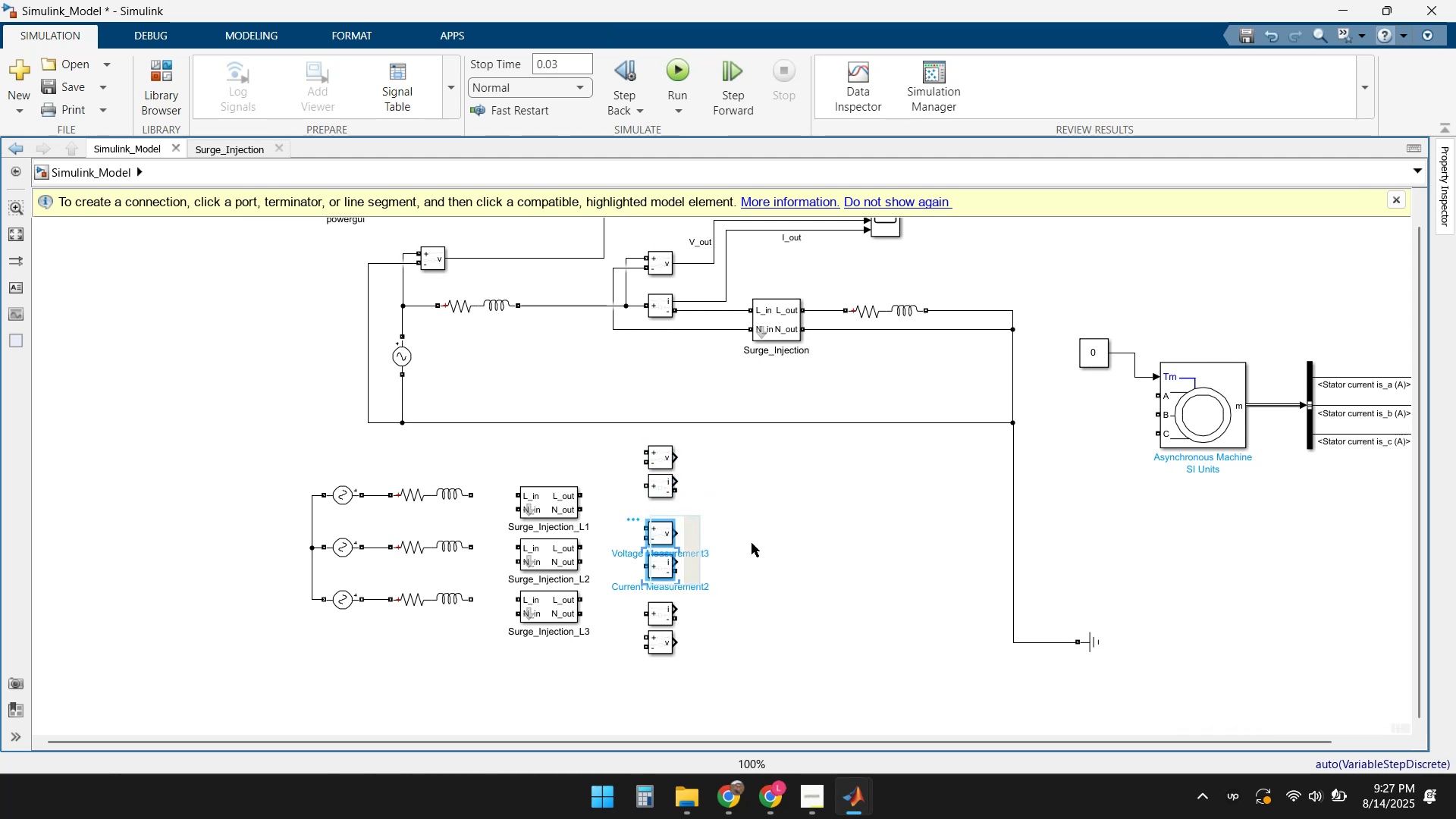 
left_click([836, 551])
 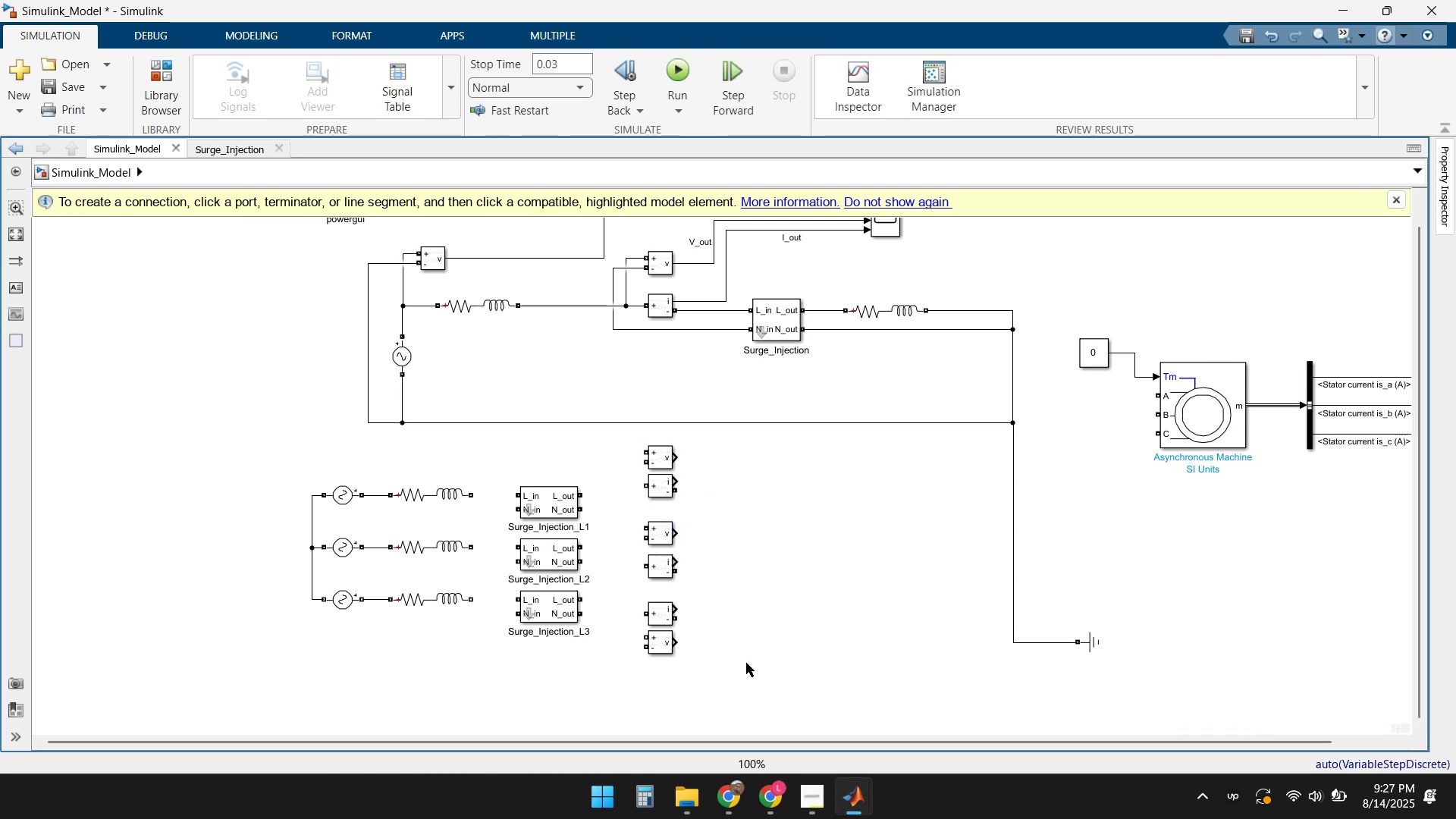 
left_click_drag(start_coordinate=[702, 677], to_coordinate=[642, 599])
 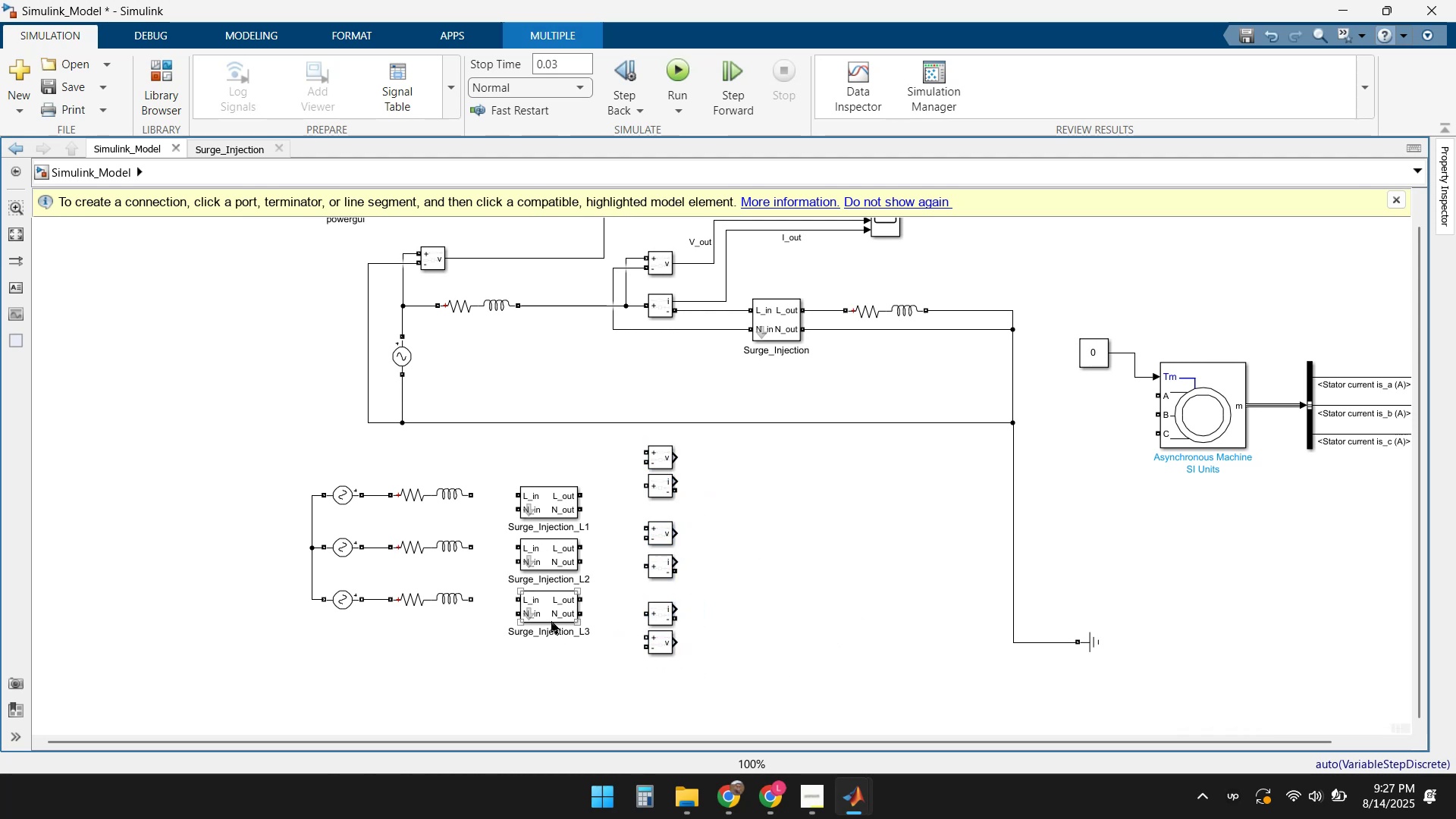 
left_click([550, 611])
 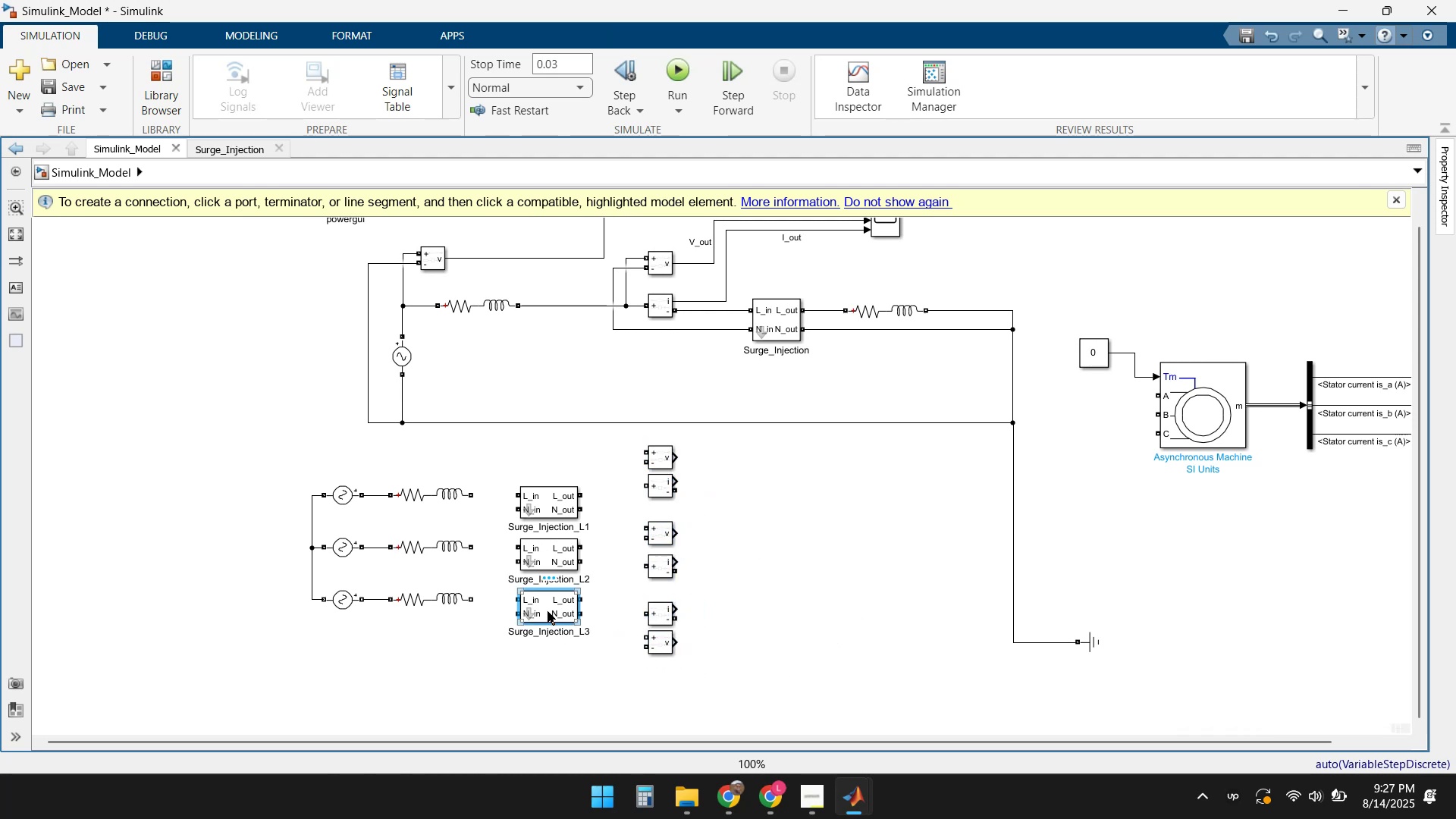 
hold_key(key=ShiftLeft, duration=1.67)
left_click_drag(start_coordinate=[474, 619], to_coordinate=[331, 585])
 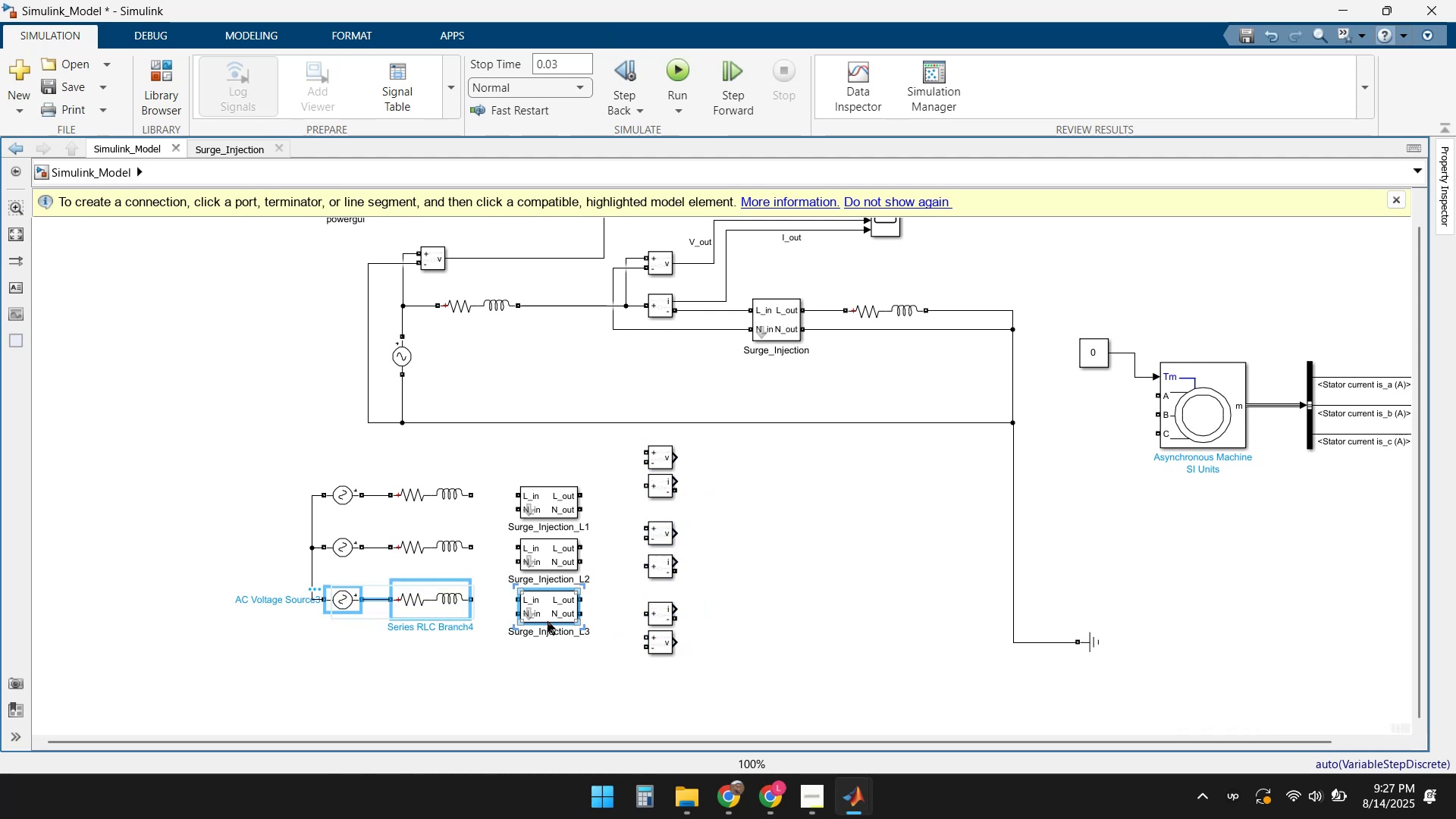 
left_click_drag(start_coordinate=[547, 613], to_coordinate=[544, 626])
 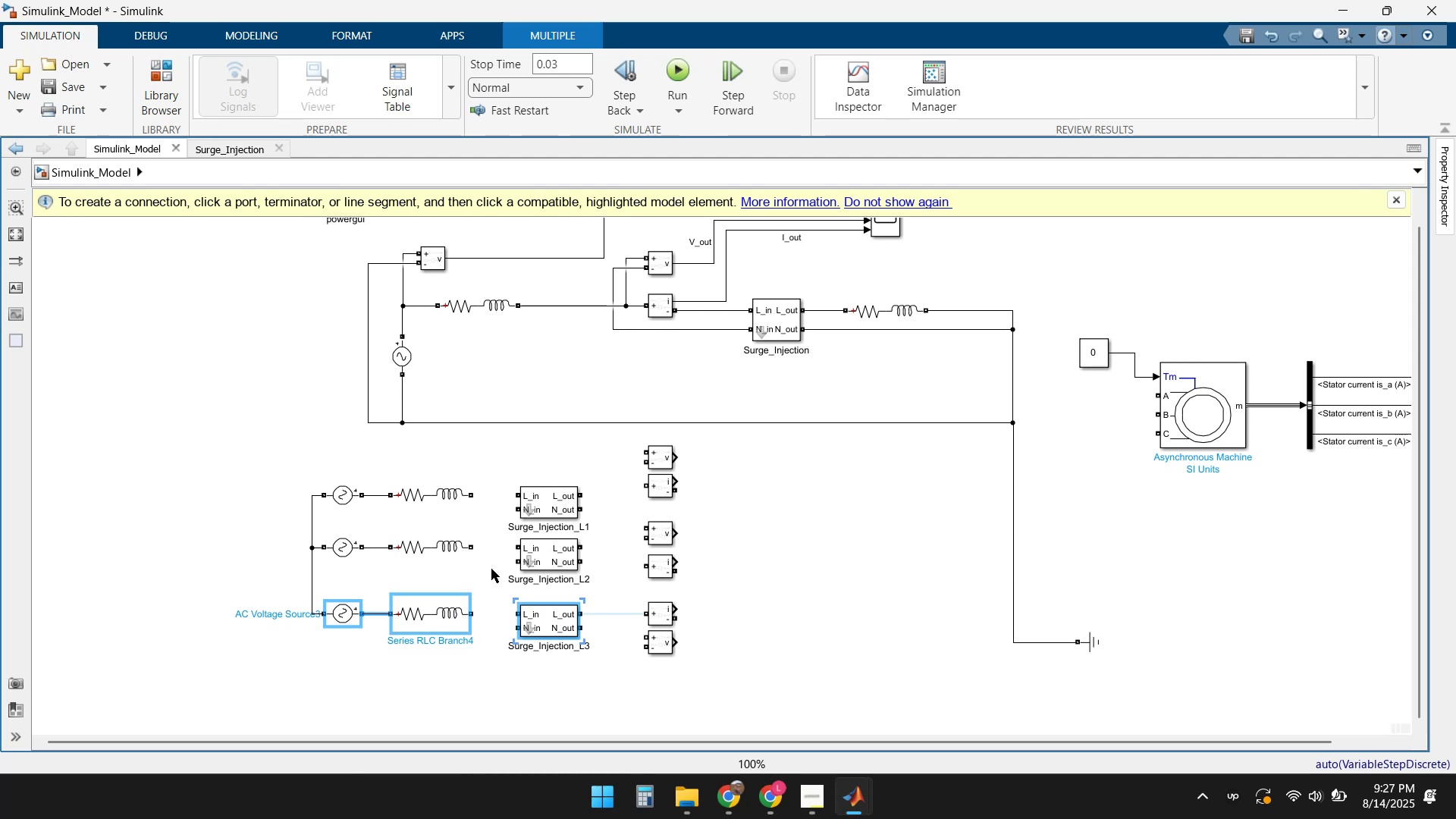 
left_click_drag(start_coordinate=[485, 561], to_coordinate=[329, 544])
 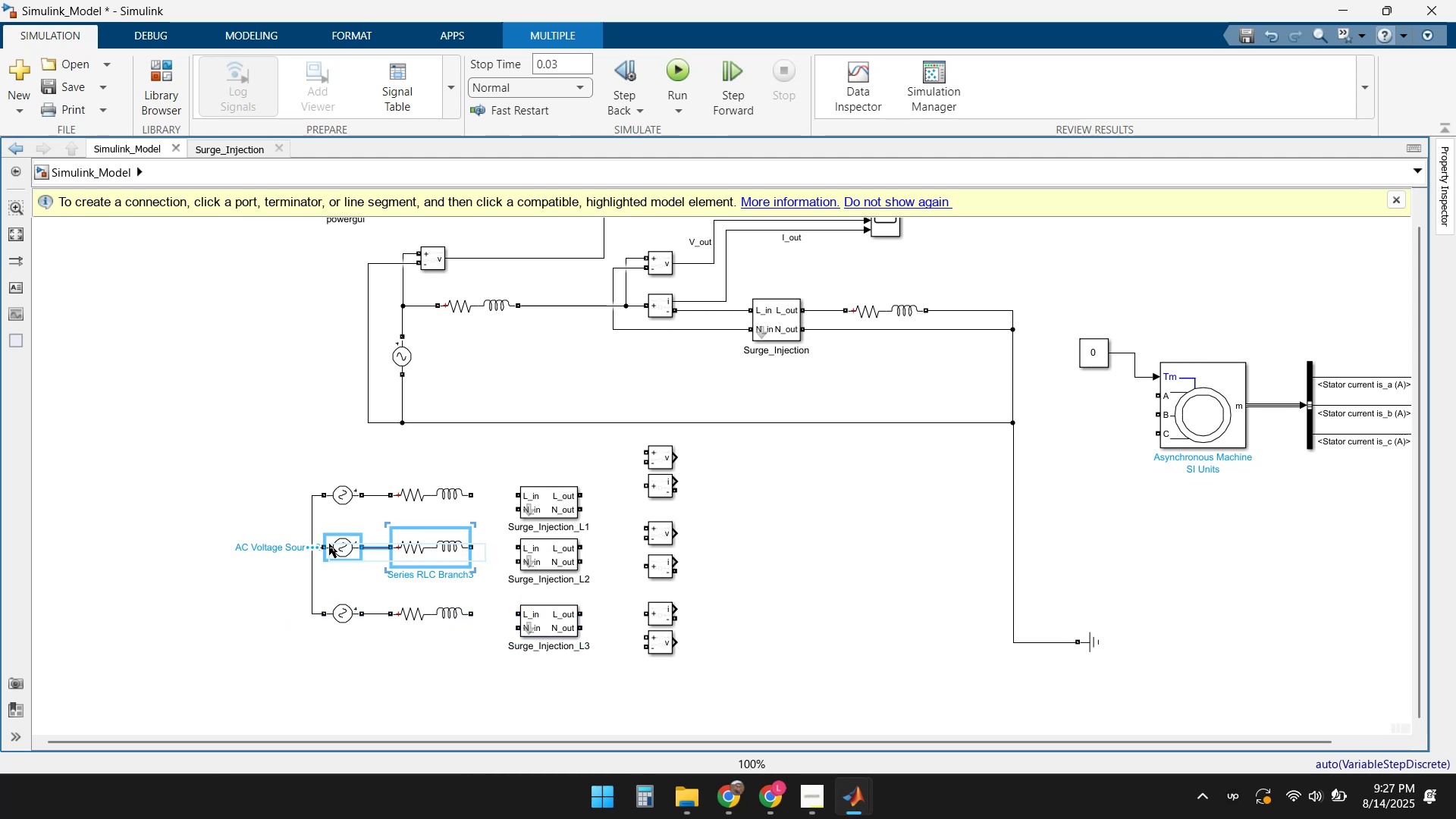 
hold_key(key=ShiftLeft, duration=0.68)
 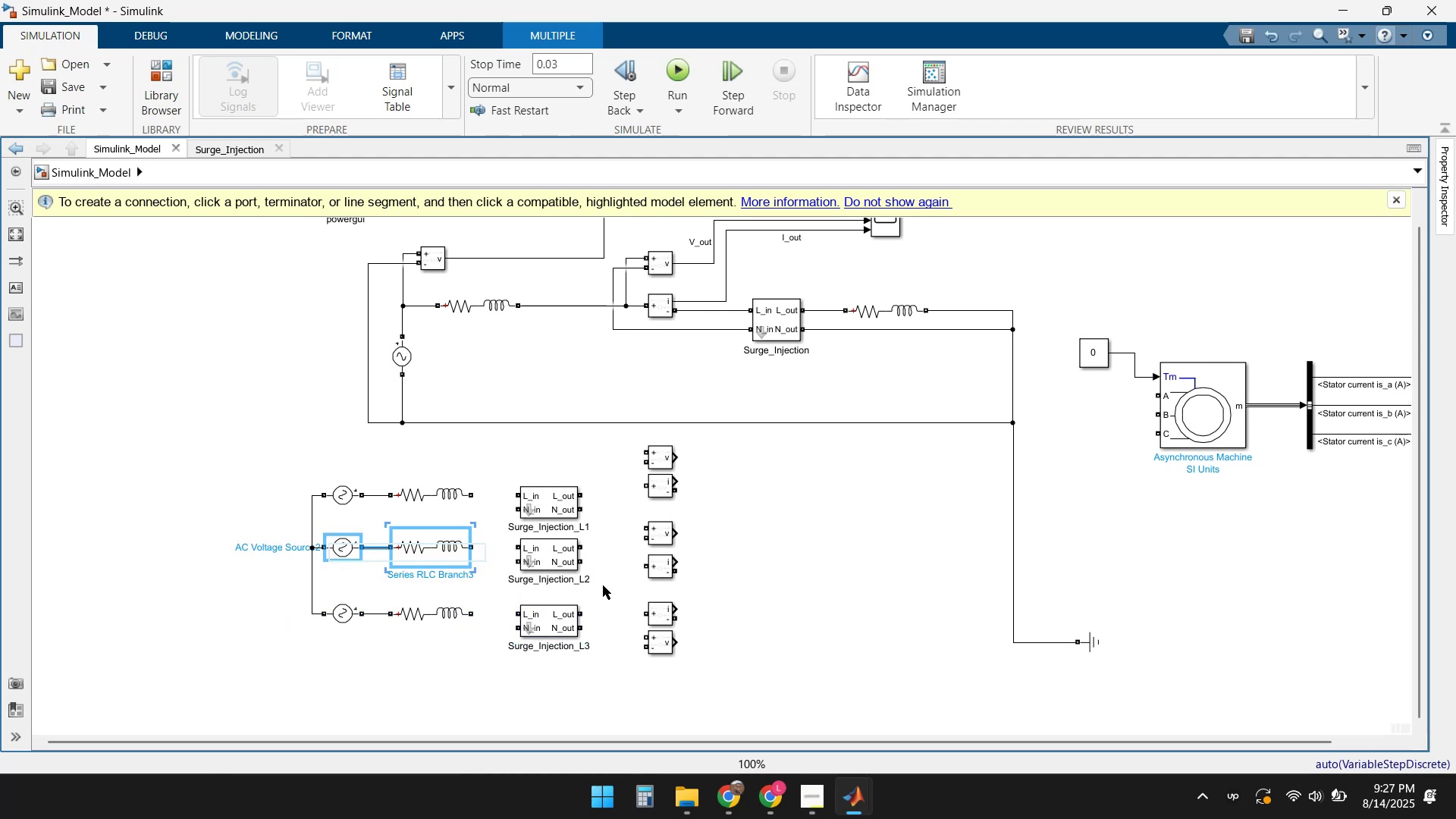 
hold_key(key=ShiftLeft, duration=1.62)
left_click_drag(start_coordinate=[603, 584], to_coordinate=[432, 549])
 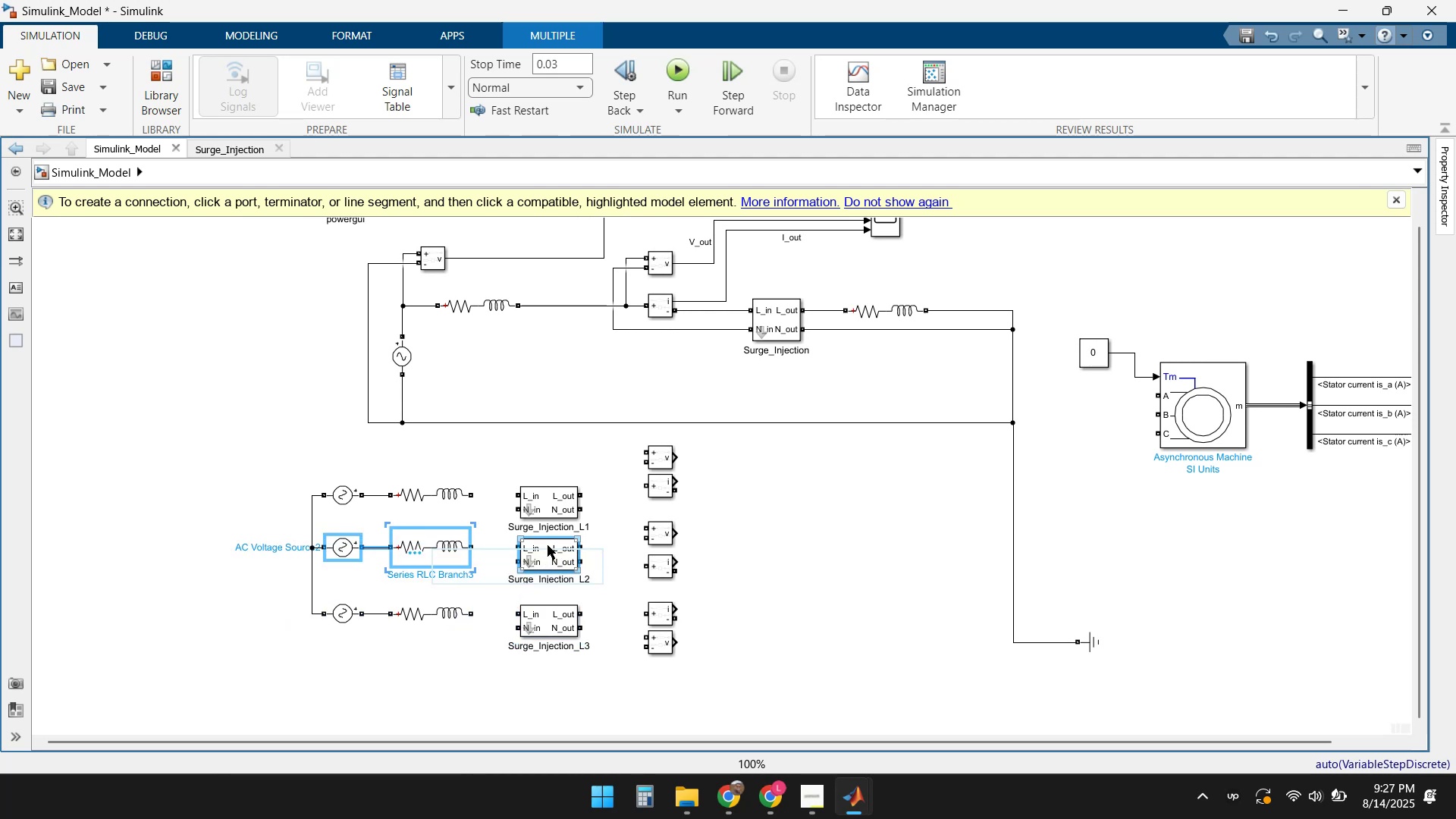 
left_click_drag(start_coordinate=[548, 543], to_coordinate=[546, 561])
 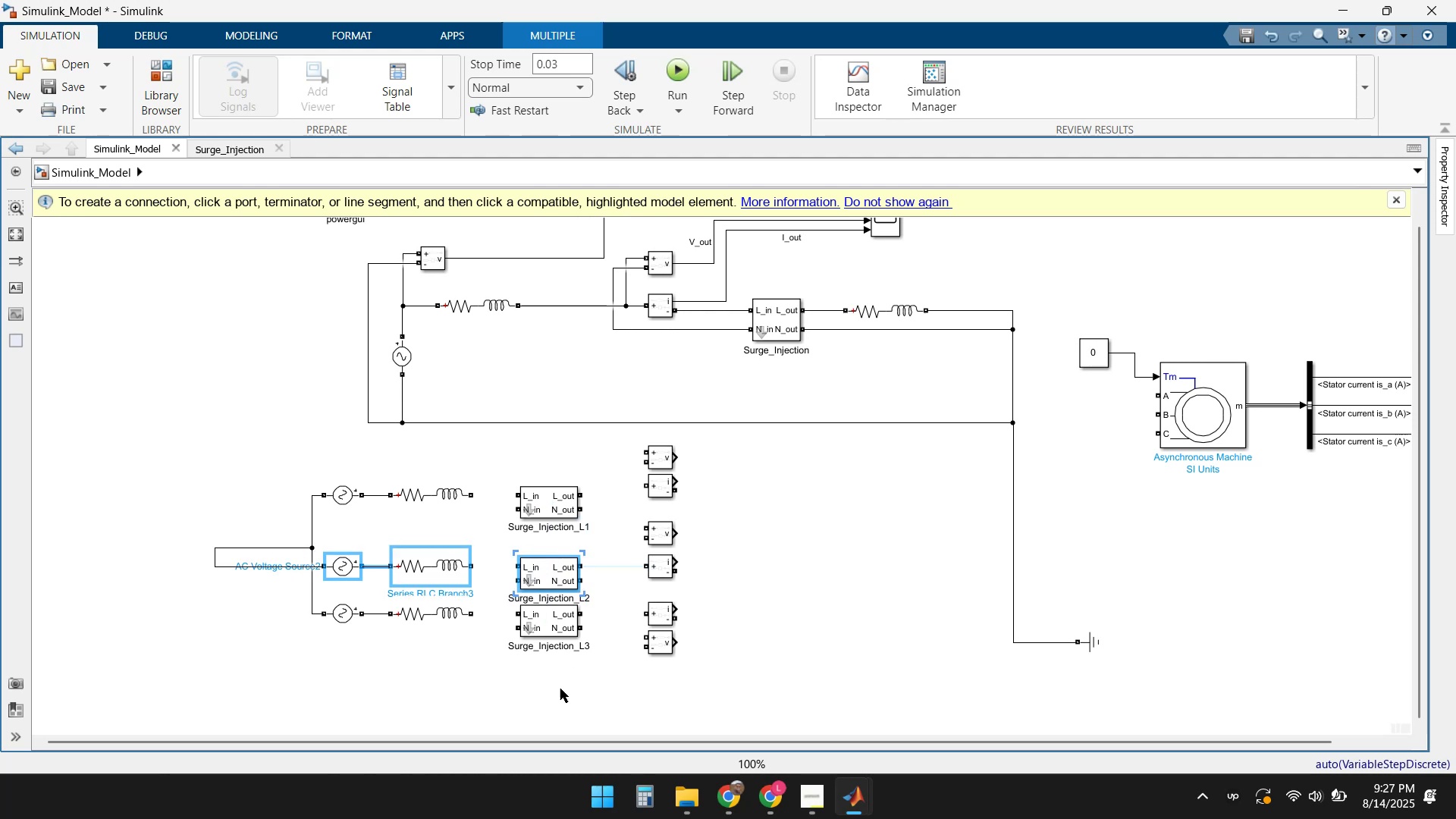 
left_click([544, 701])
 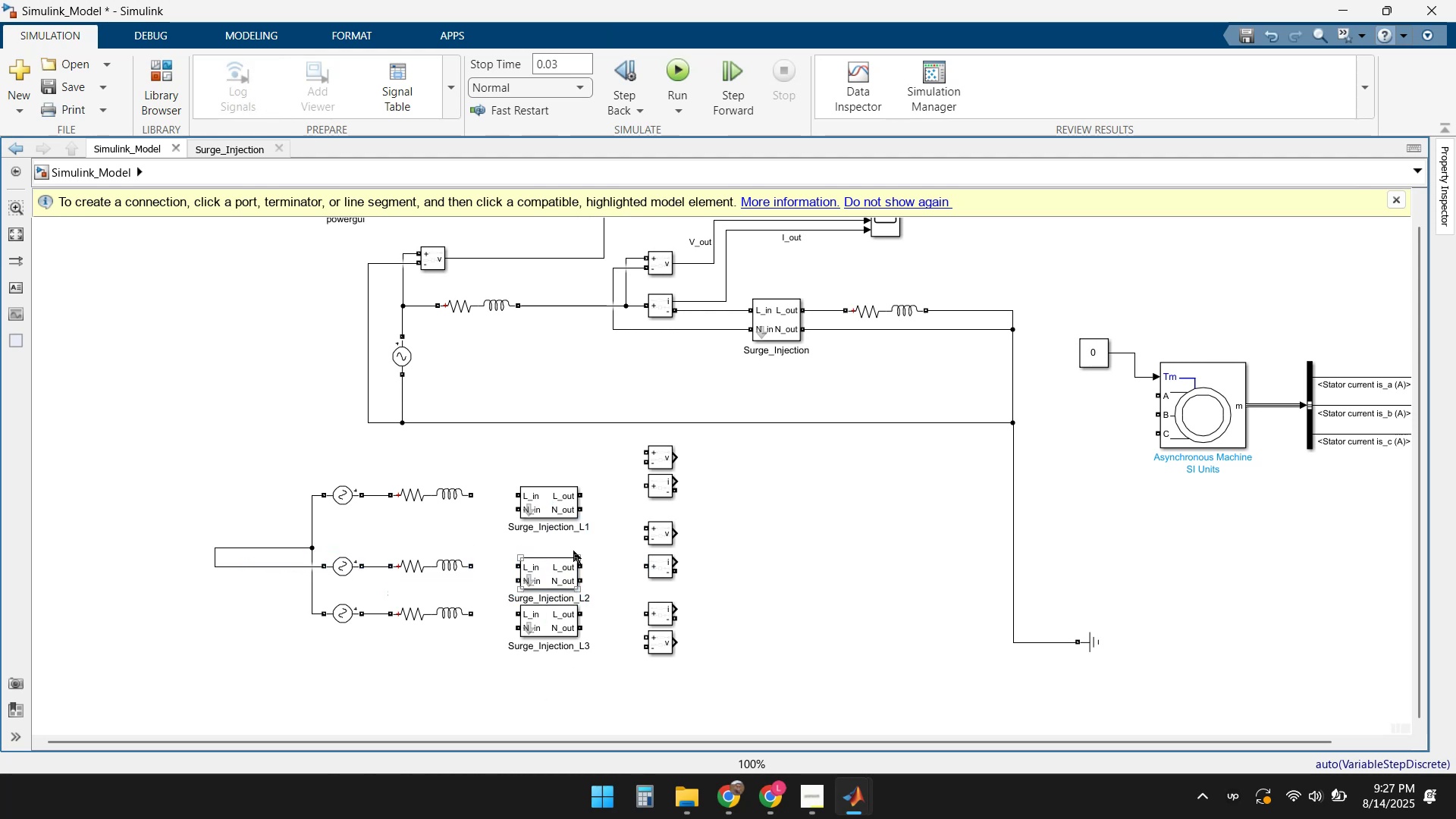 
left_click_drag(start_coordinate=[592, 541], to_coordinate=[340, 469])
 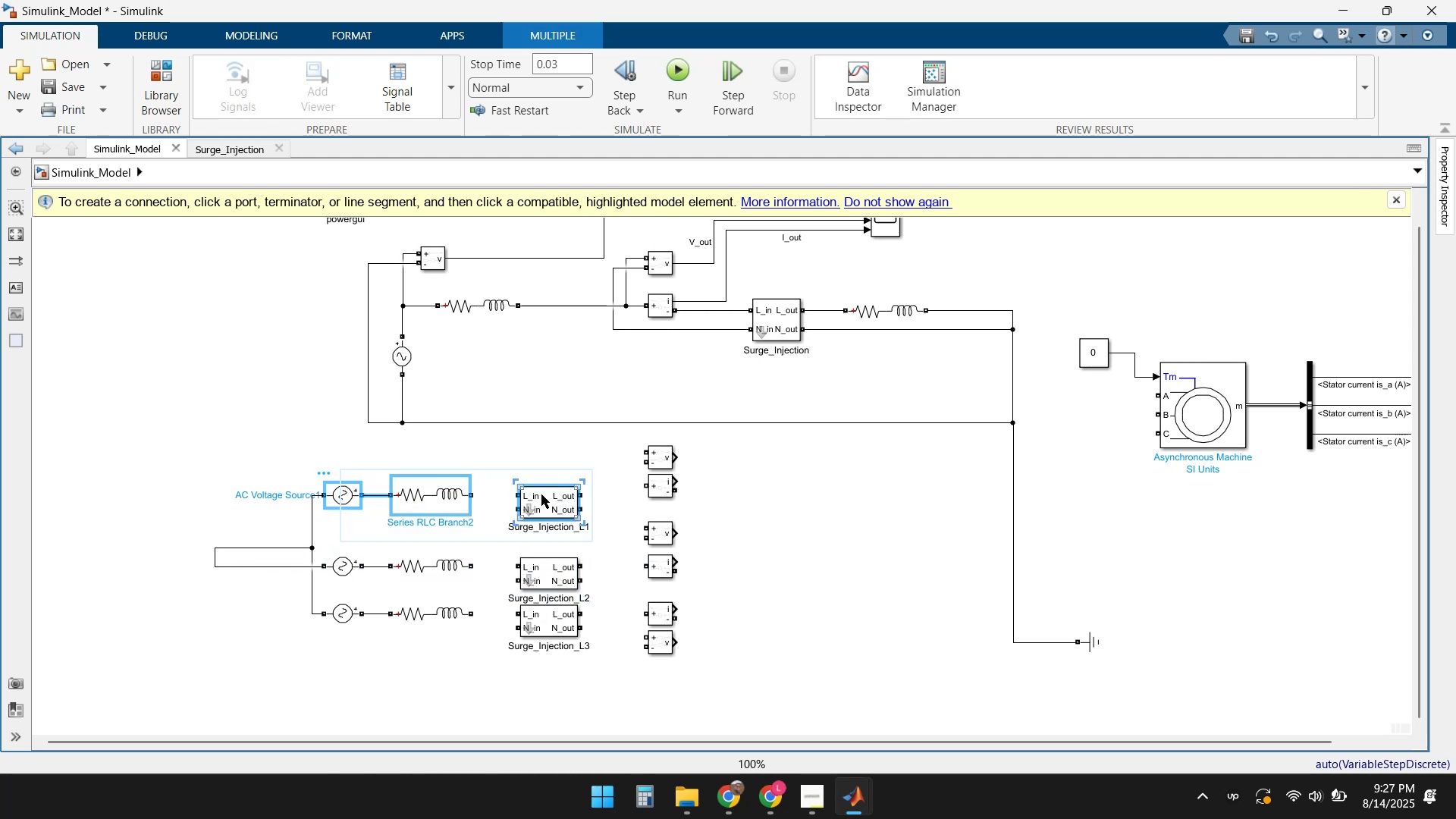 
left_click_drag(start_coordinate=[546, 494], to_coordinate=[544, 491])
 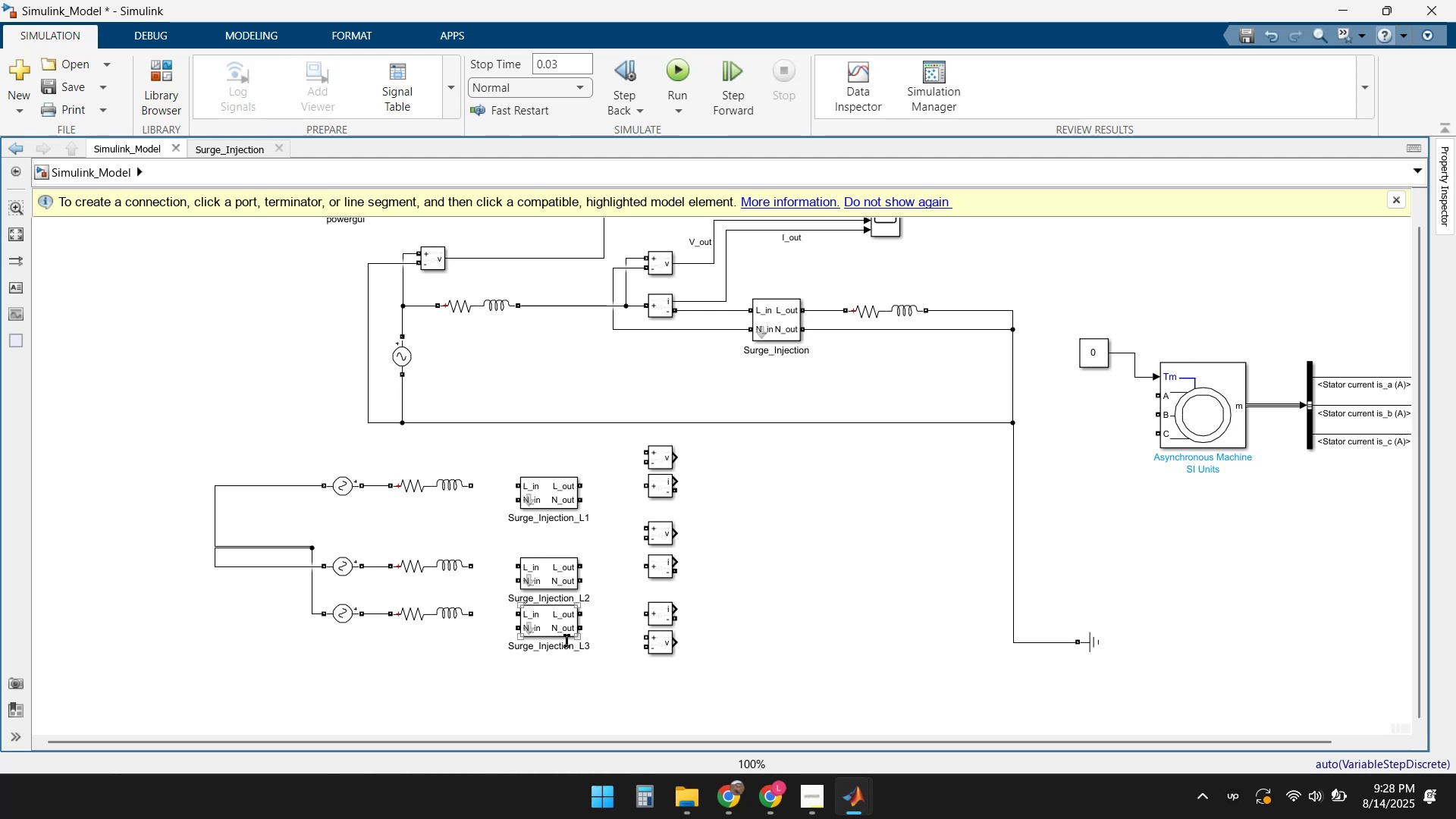 
left_click_drag(start_coordinate=[660, 646], to_coordinate=[764, 592])
 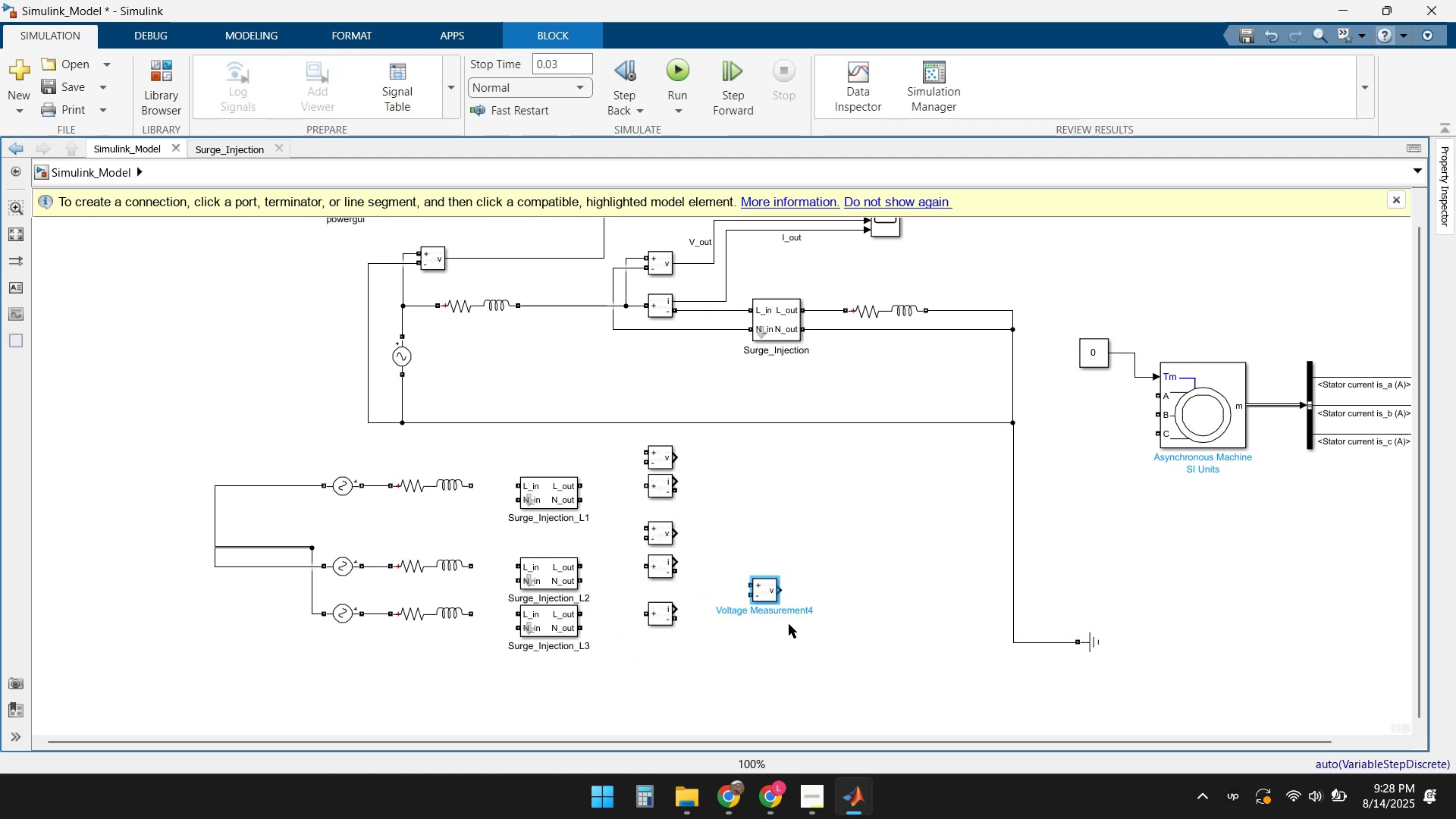 
key(Delete)
 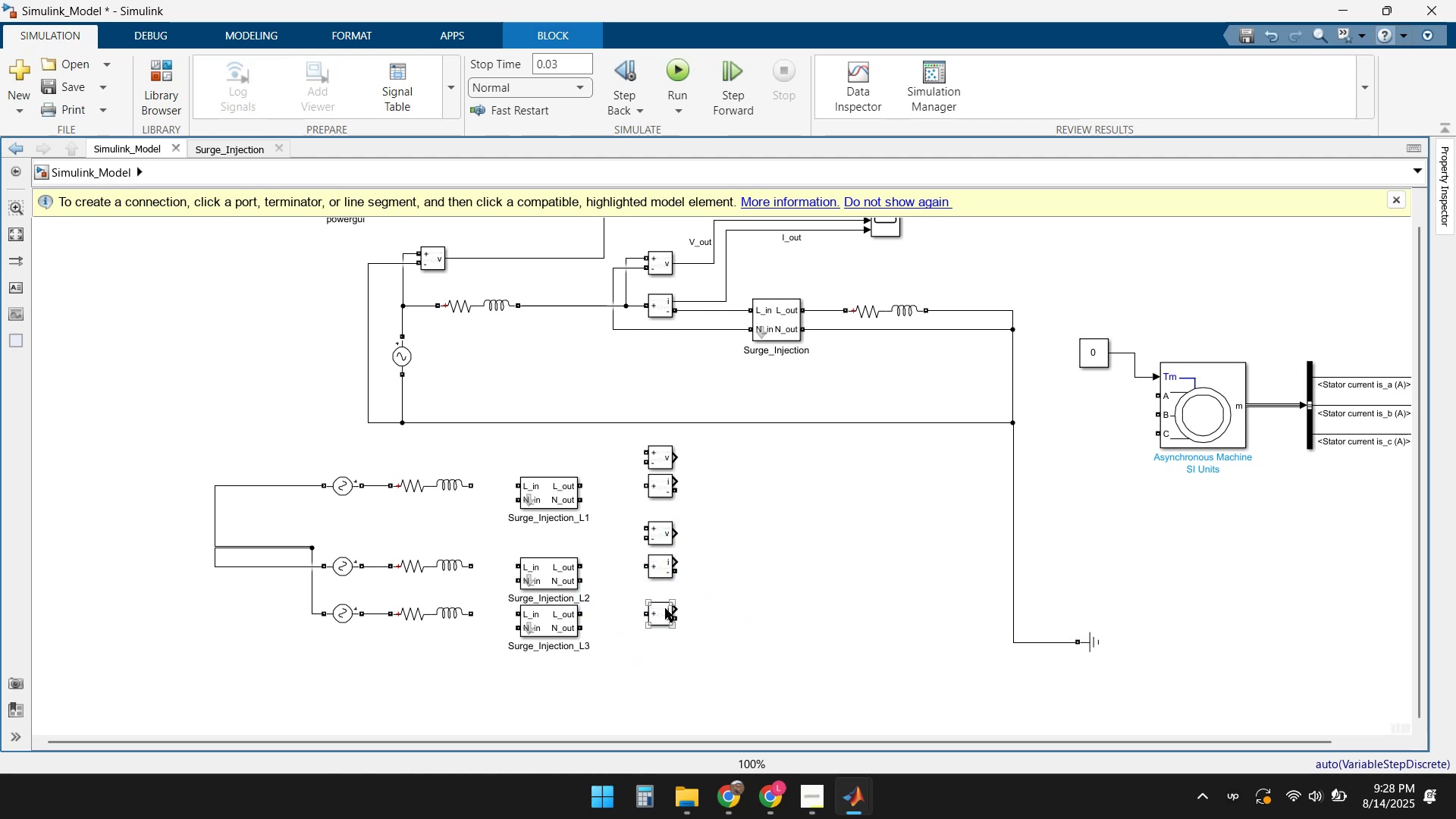 
left_click([661, 611])
 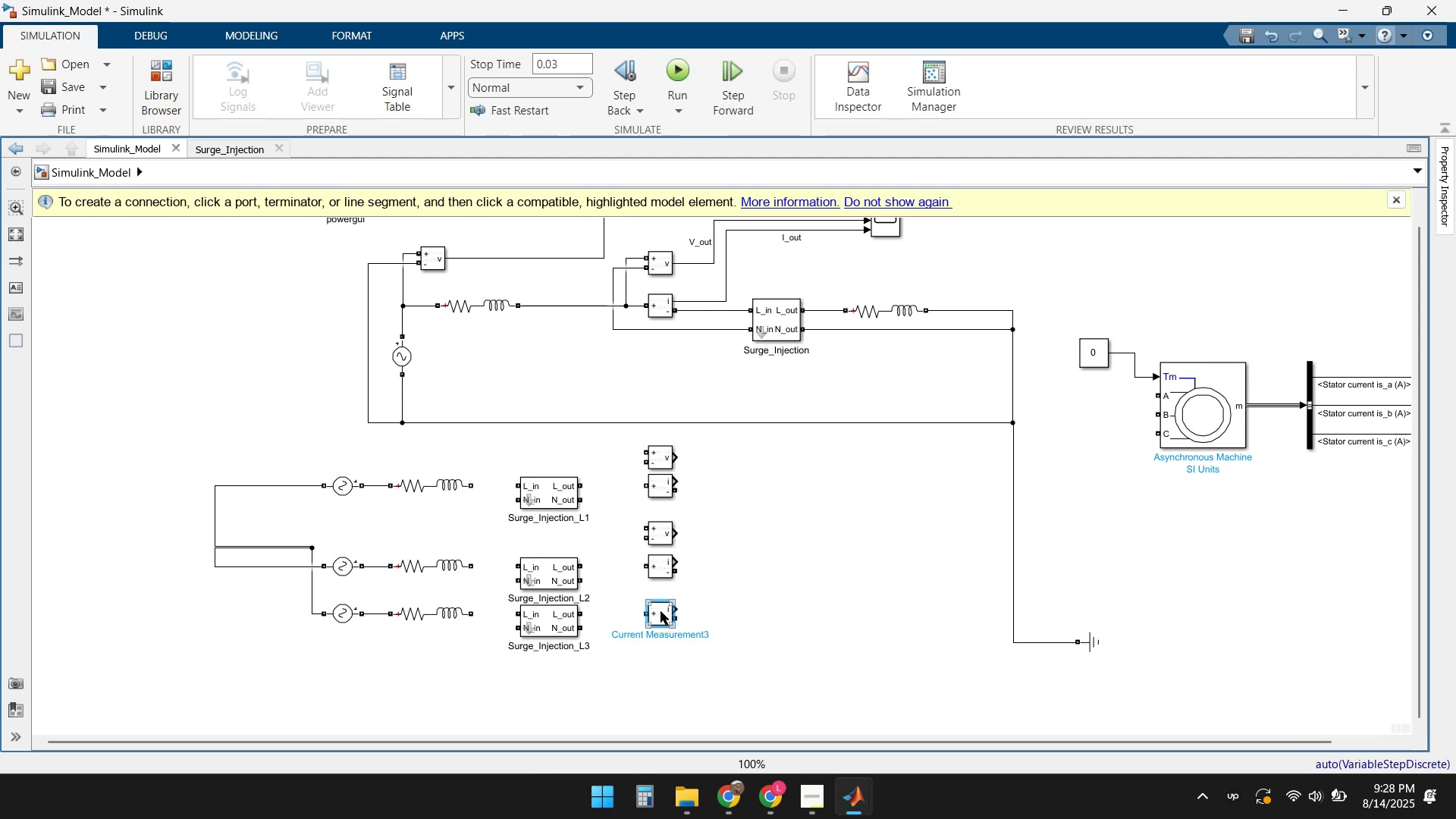 
key(Delete)
 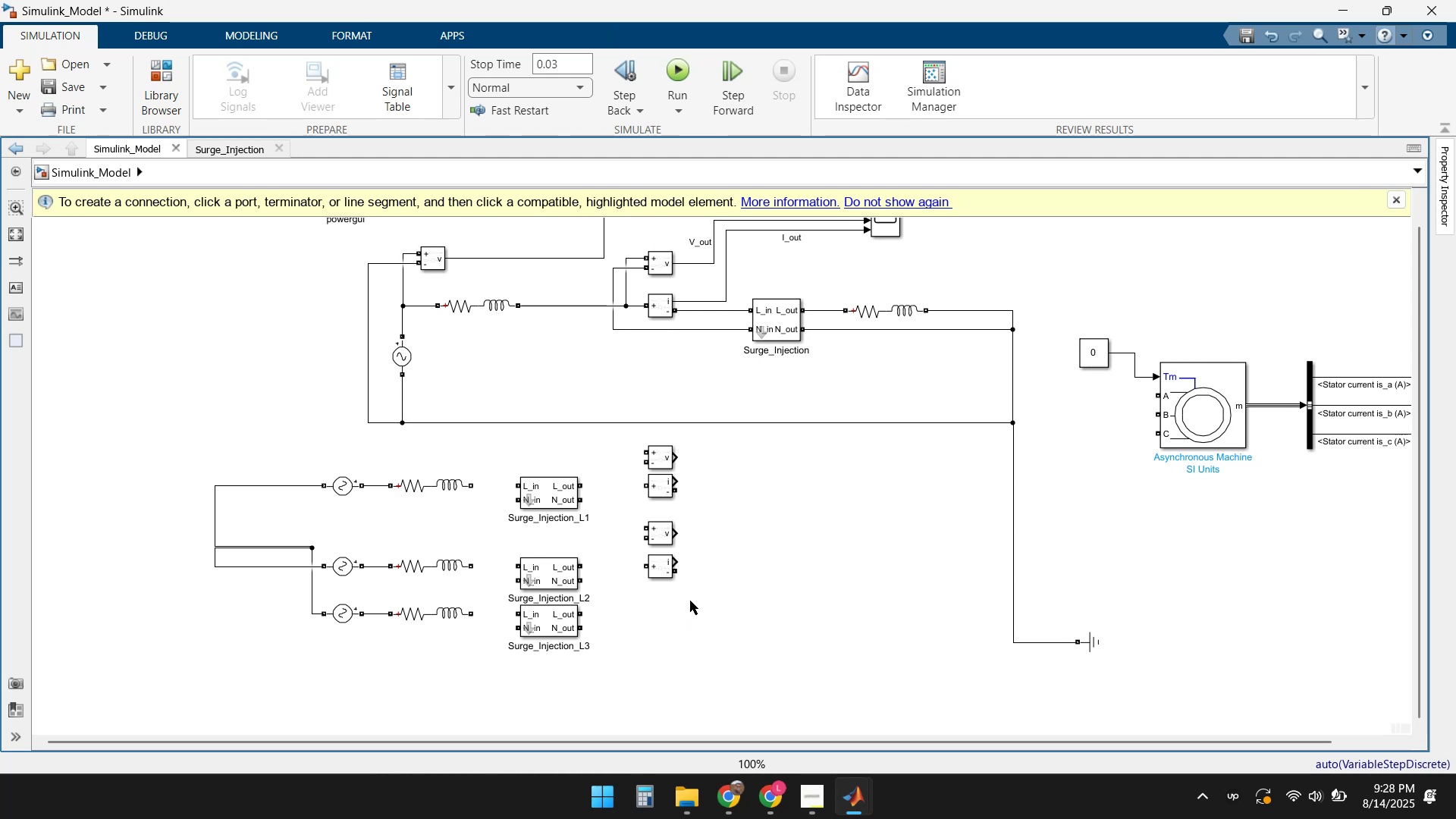 
left_click_drag(start_coordinate=[700, 590], to_coordinate=[635, 529])
 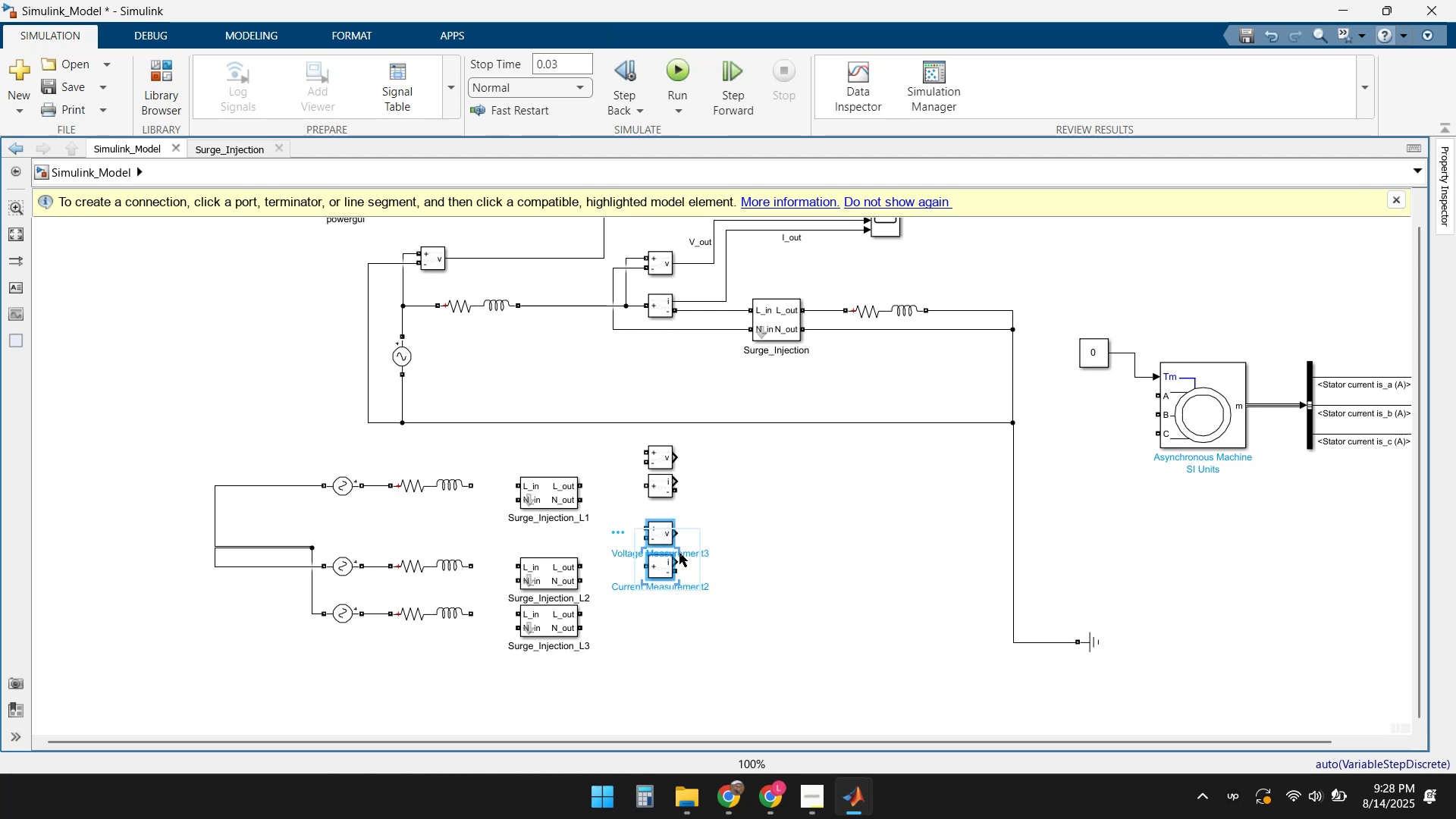 
key(Control+C)
 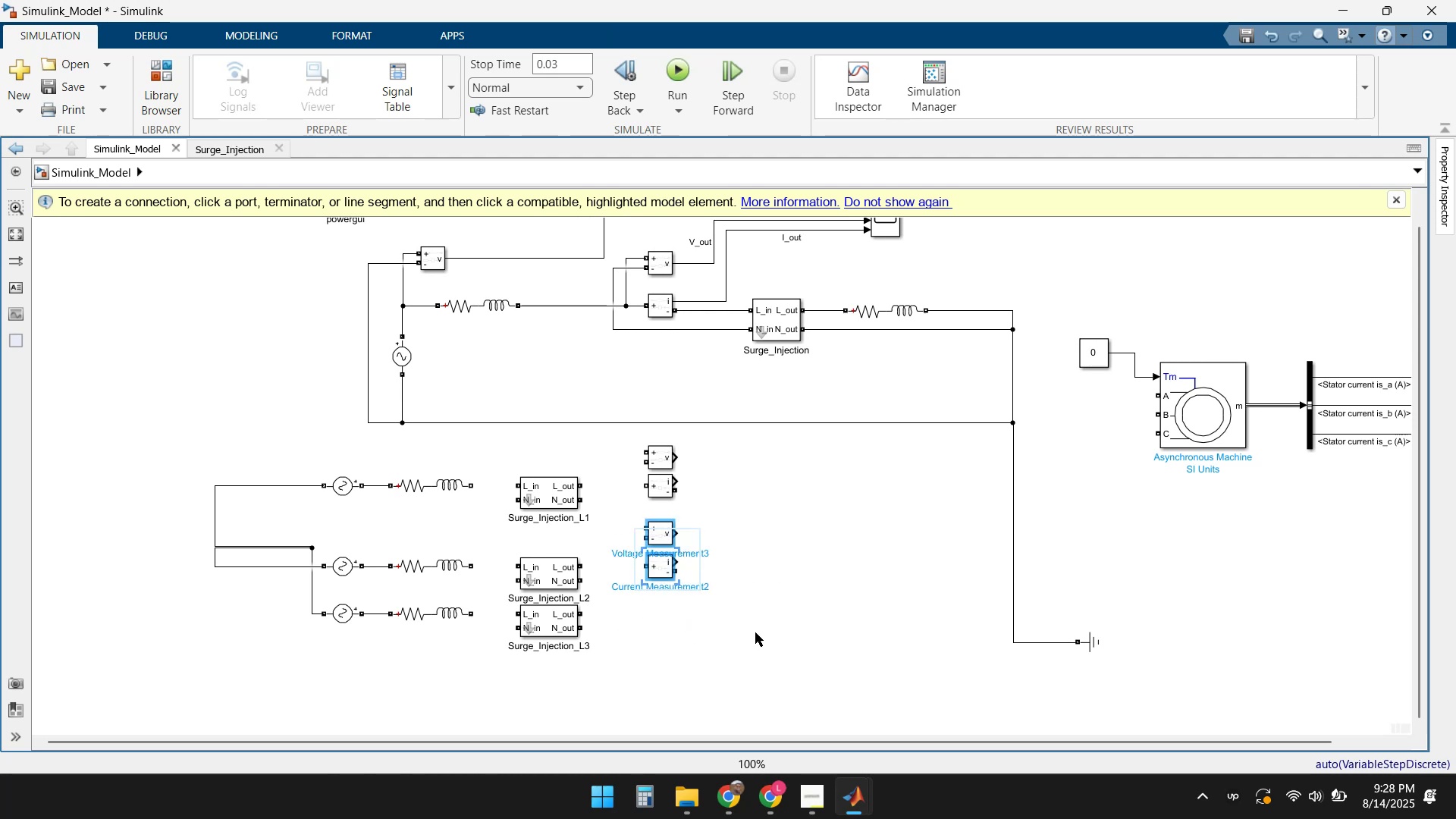 
left_click([702, 637])
 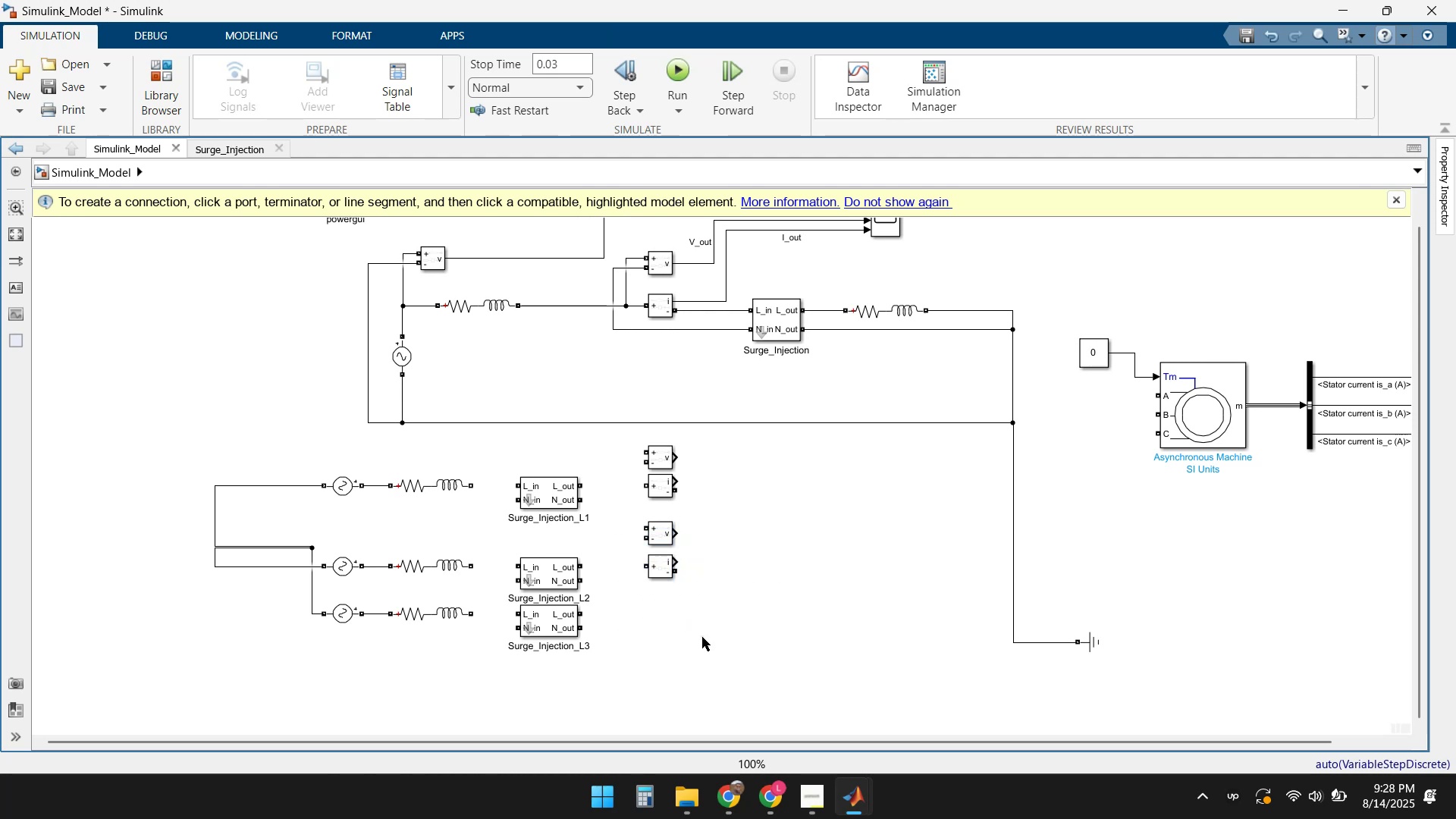 
key(Control+V)
 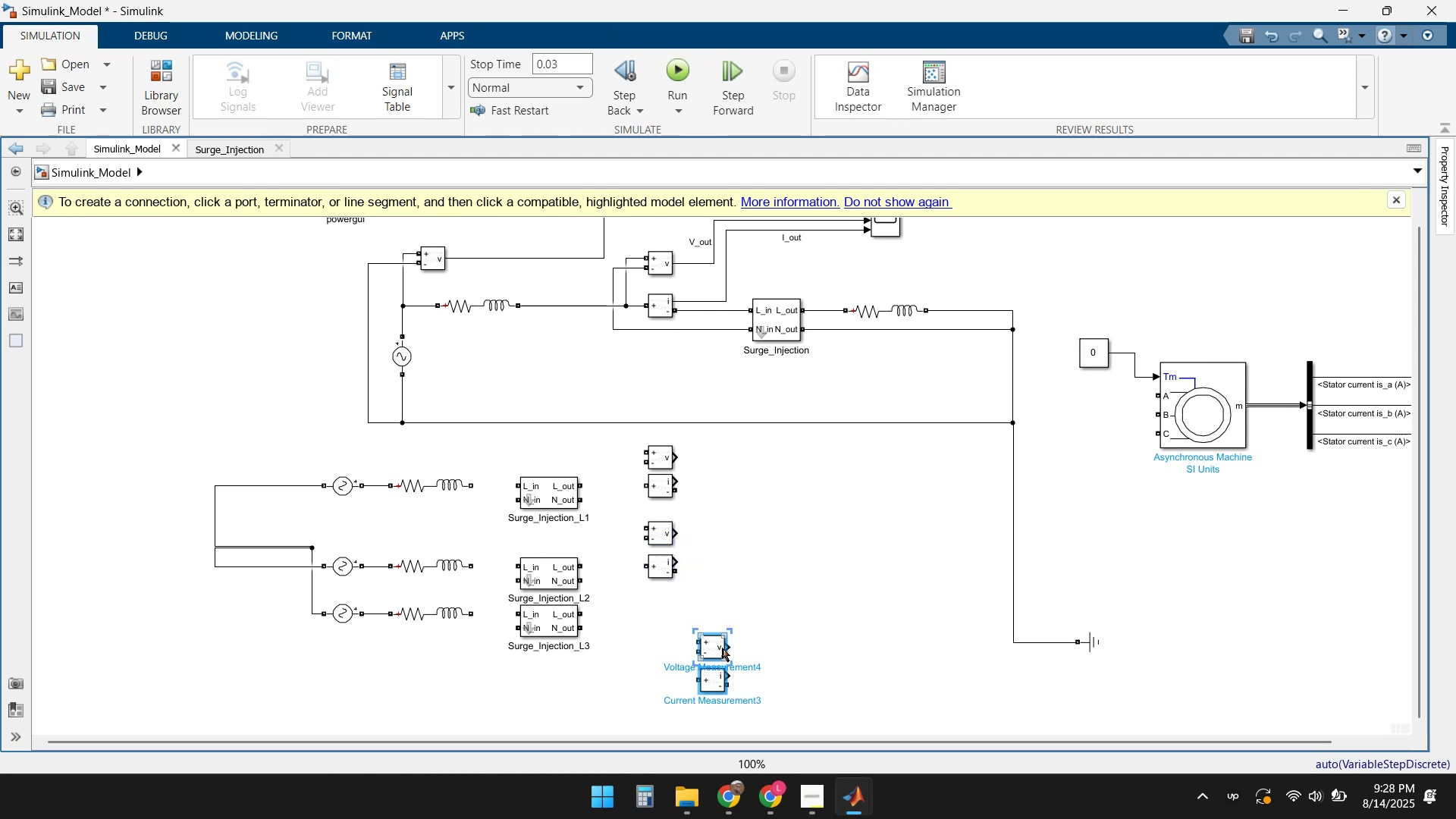 
left_click_drag(start_coordinate=[716, 646], to_coordinate=[669, 616])
 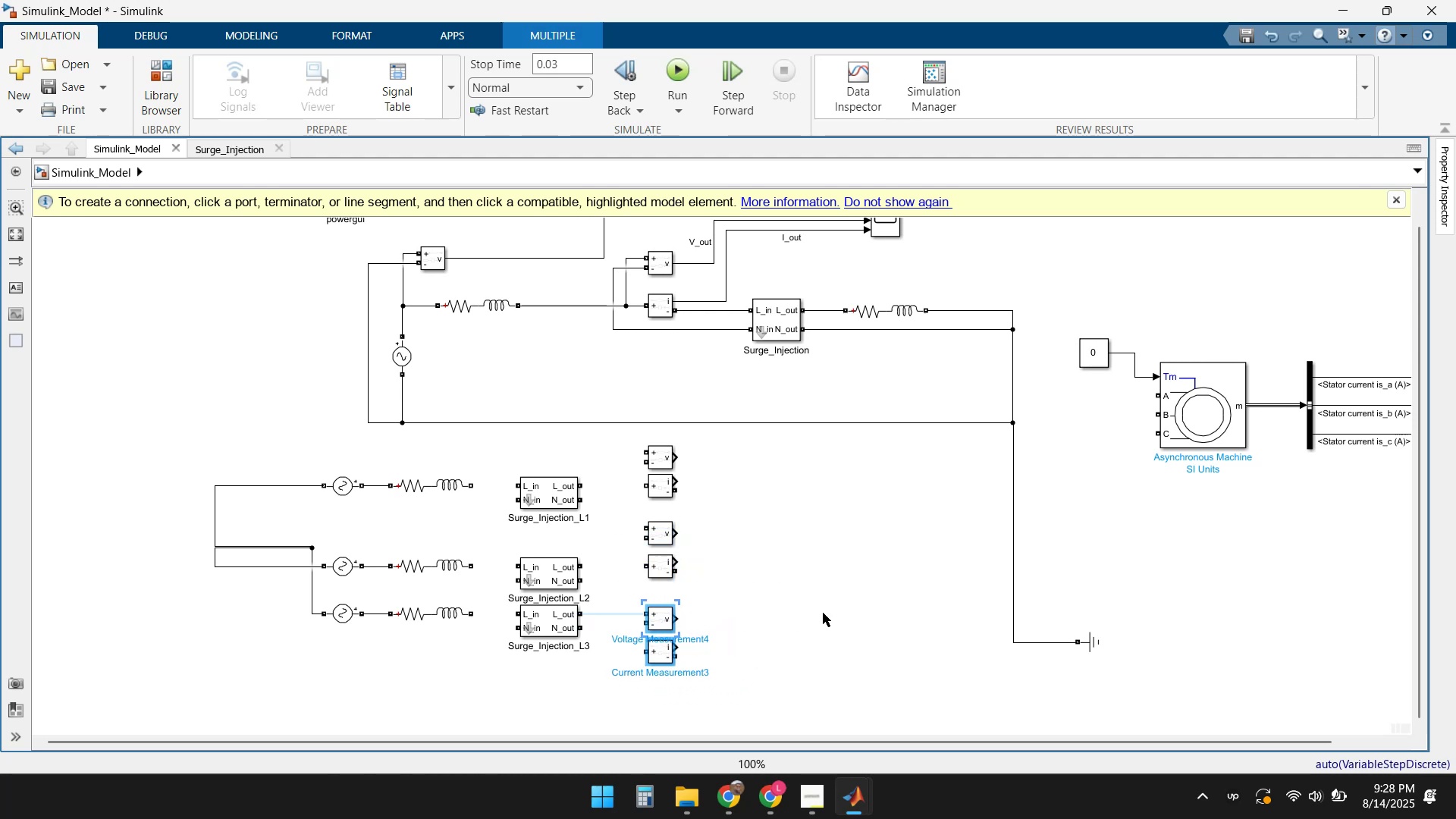 
left_click([824, 612])
 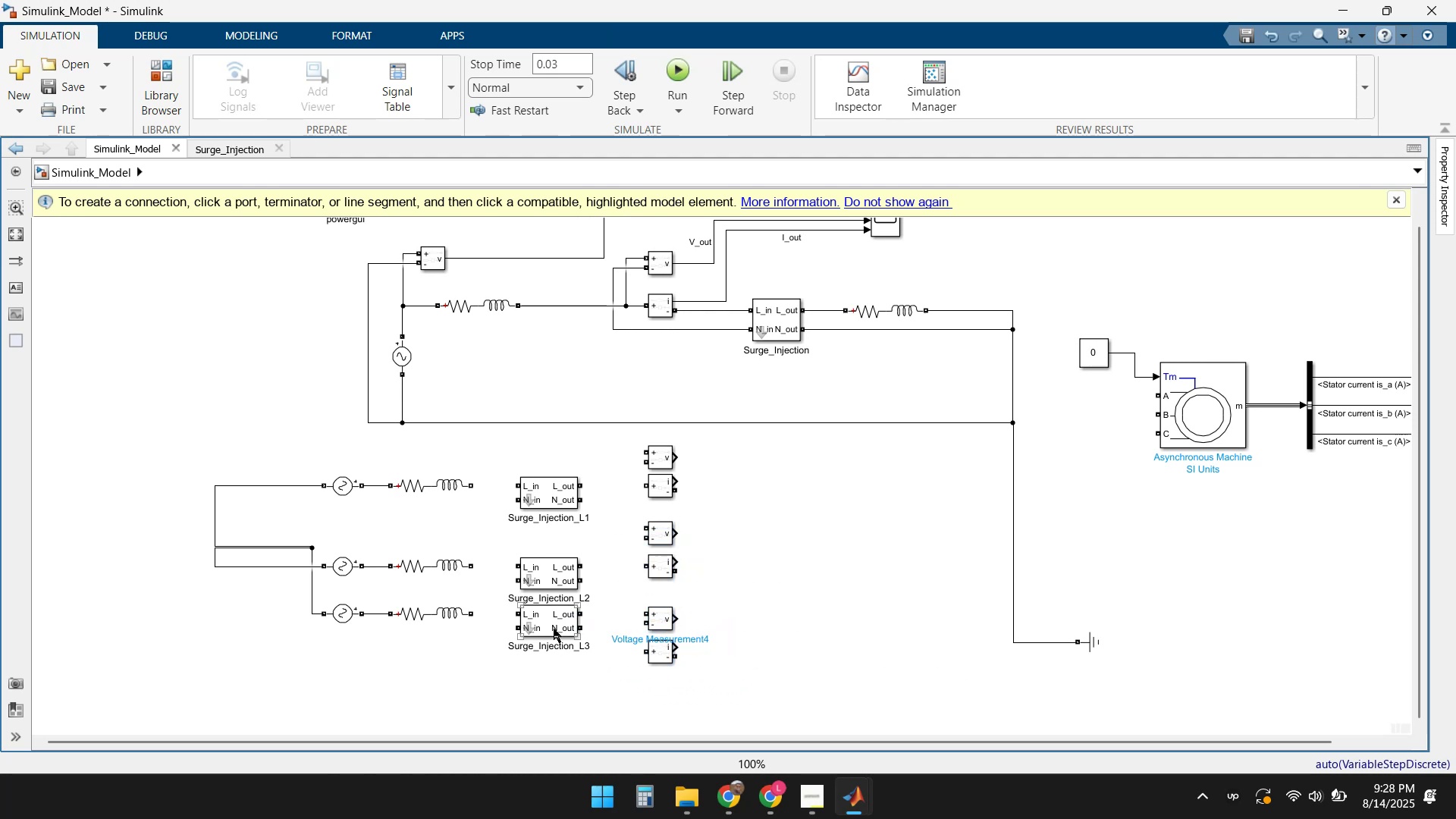 
left_click_drag(start_coordinate=[549, 626], to_coordinate=[555, 669])
 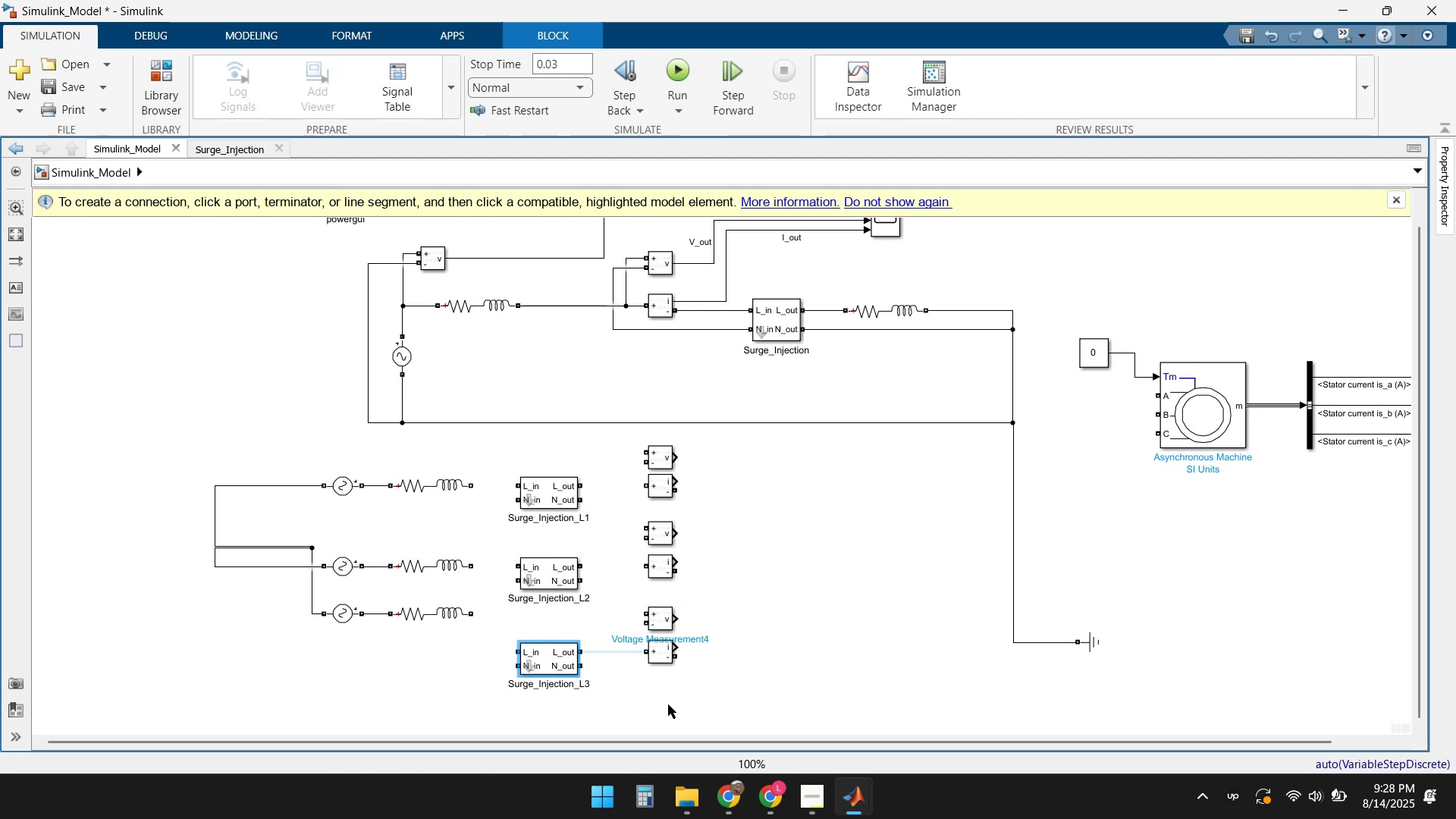 
left_click([667, 706])
 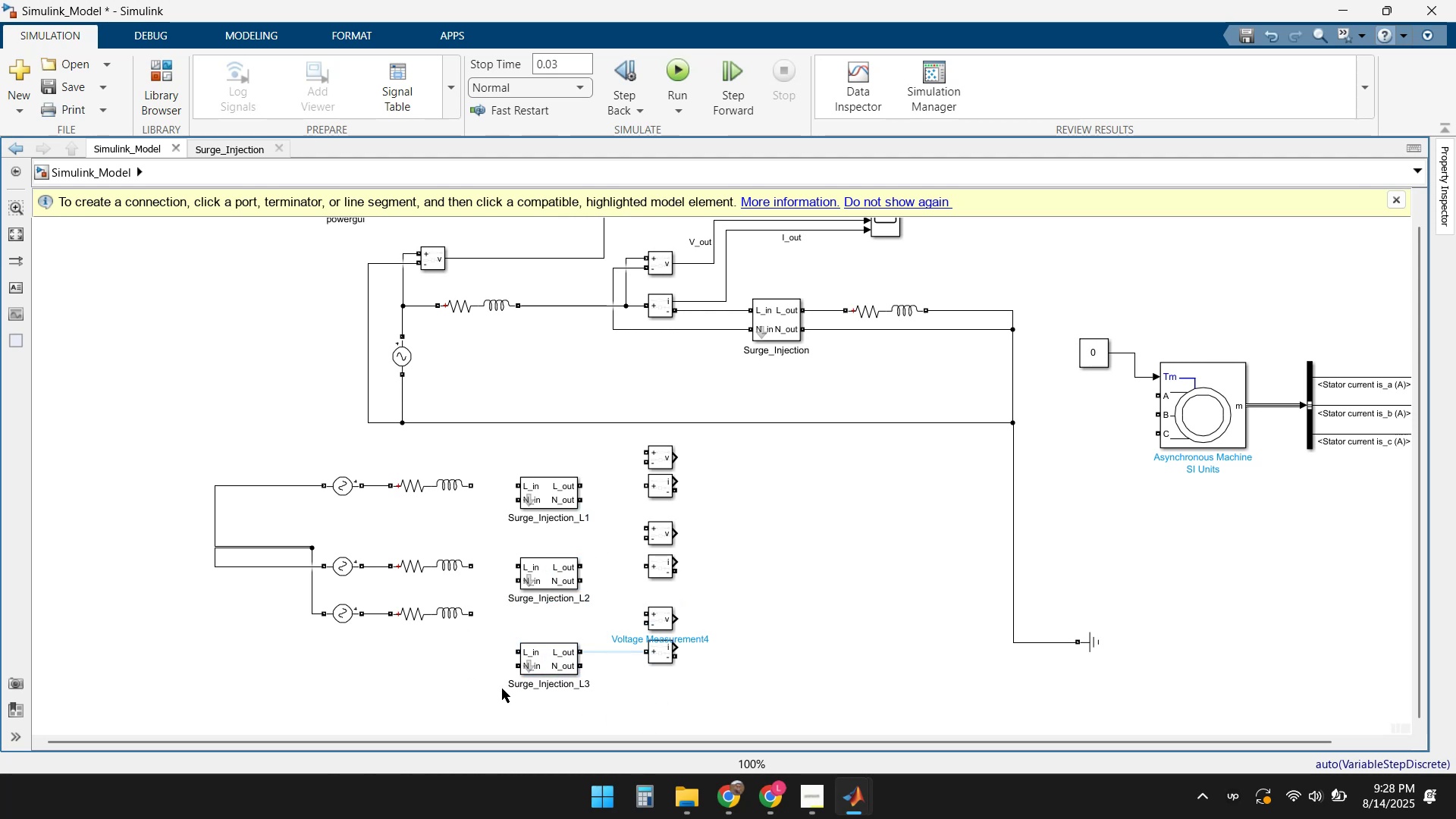 
left_click_drag(start_coordinate=[484, 634], to_coordinate=[306, 606])
 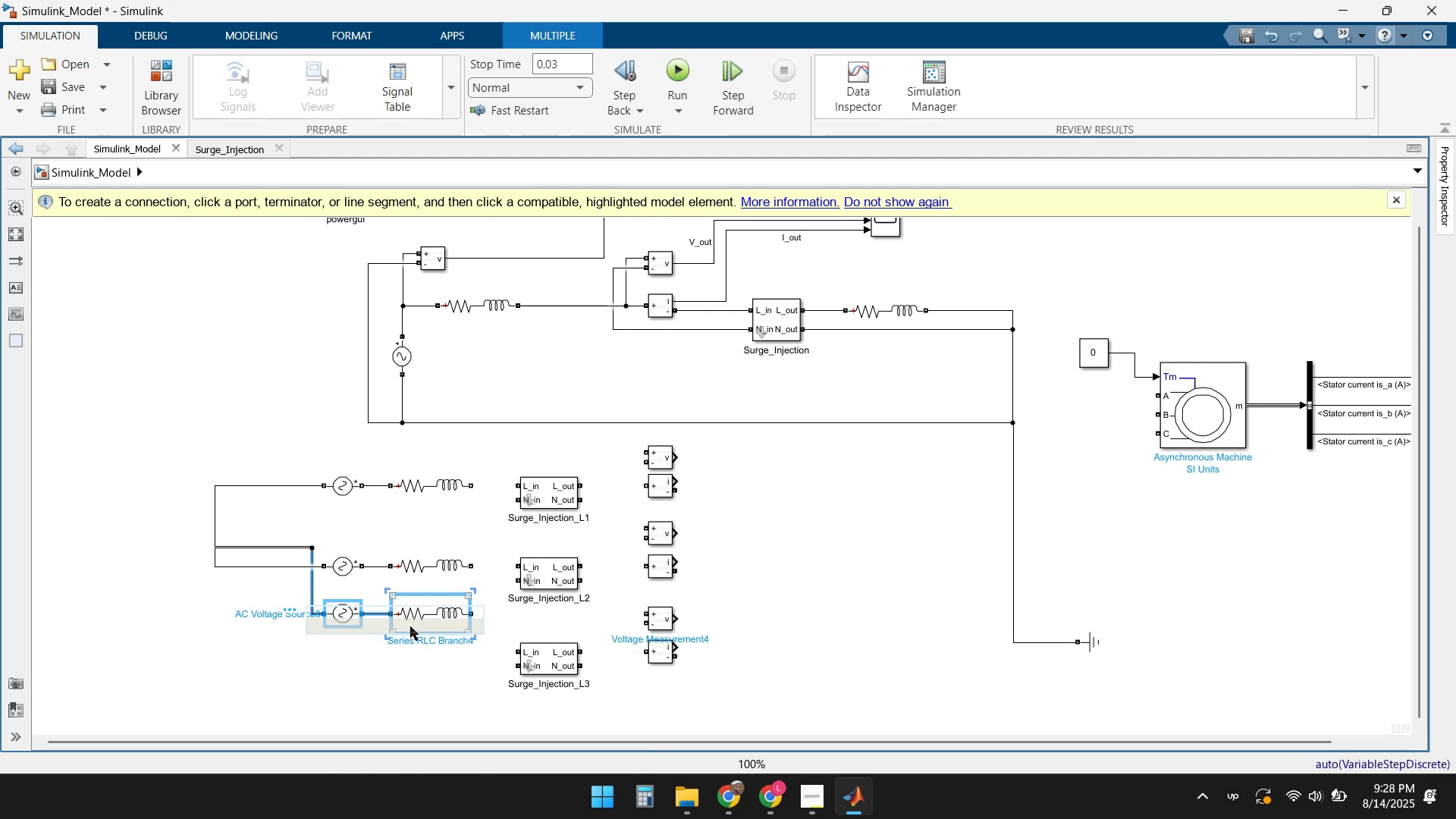 
left_click_drag(start_coordinate=[407, 598], to_coordinate=[405, 642])
 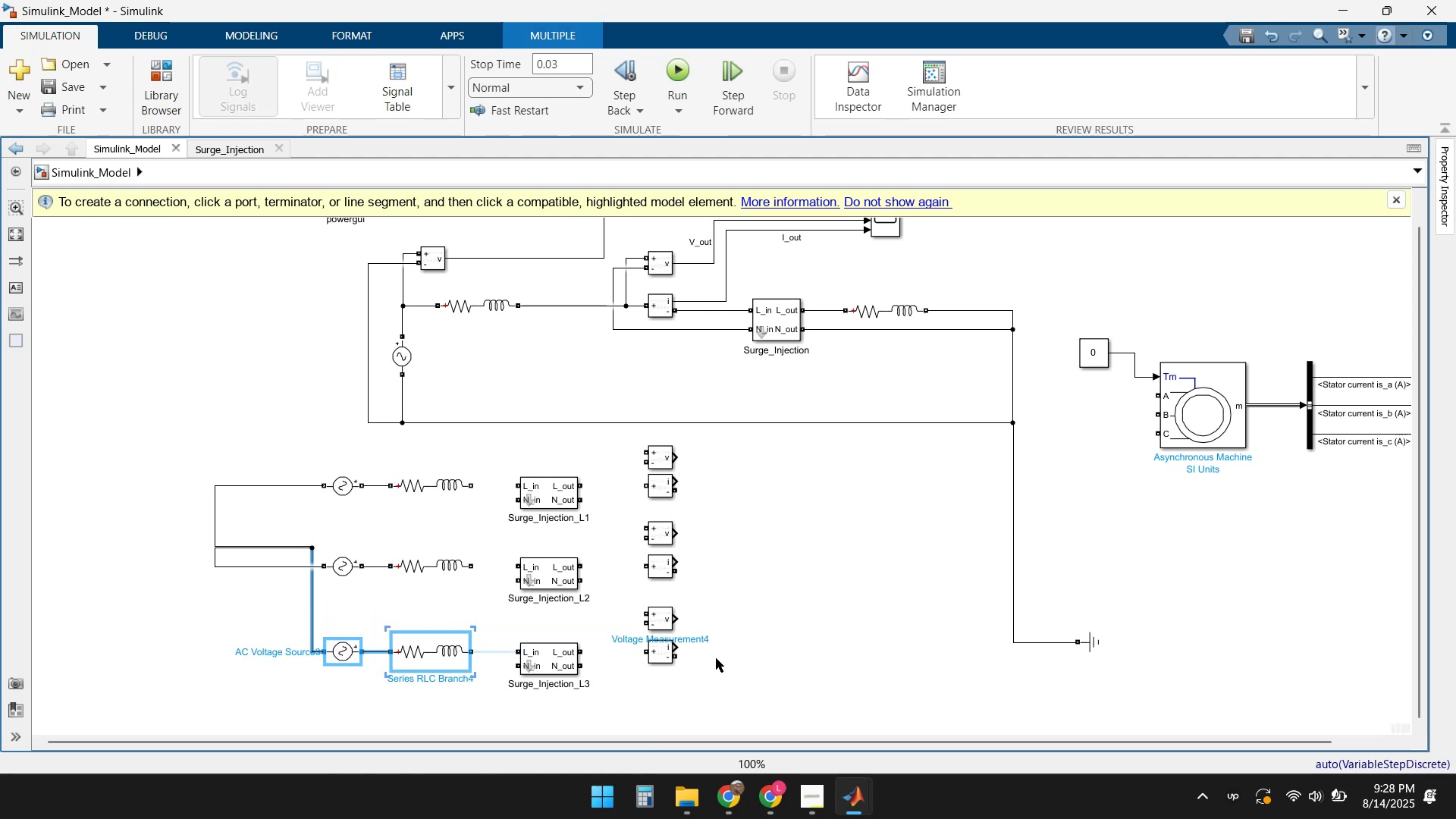 
left_click([869, 656])
 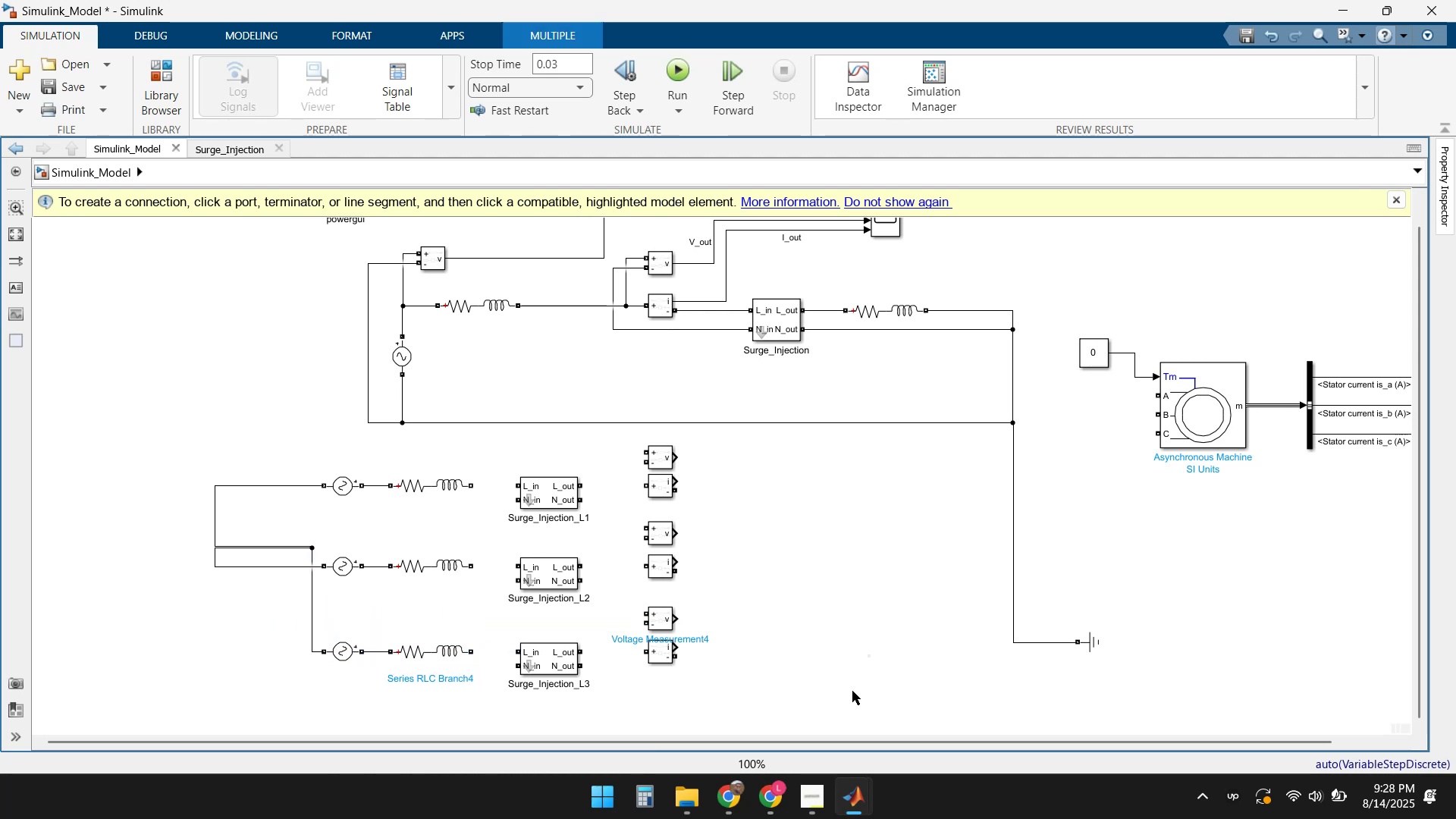 
left_click([787, 682])
 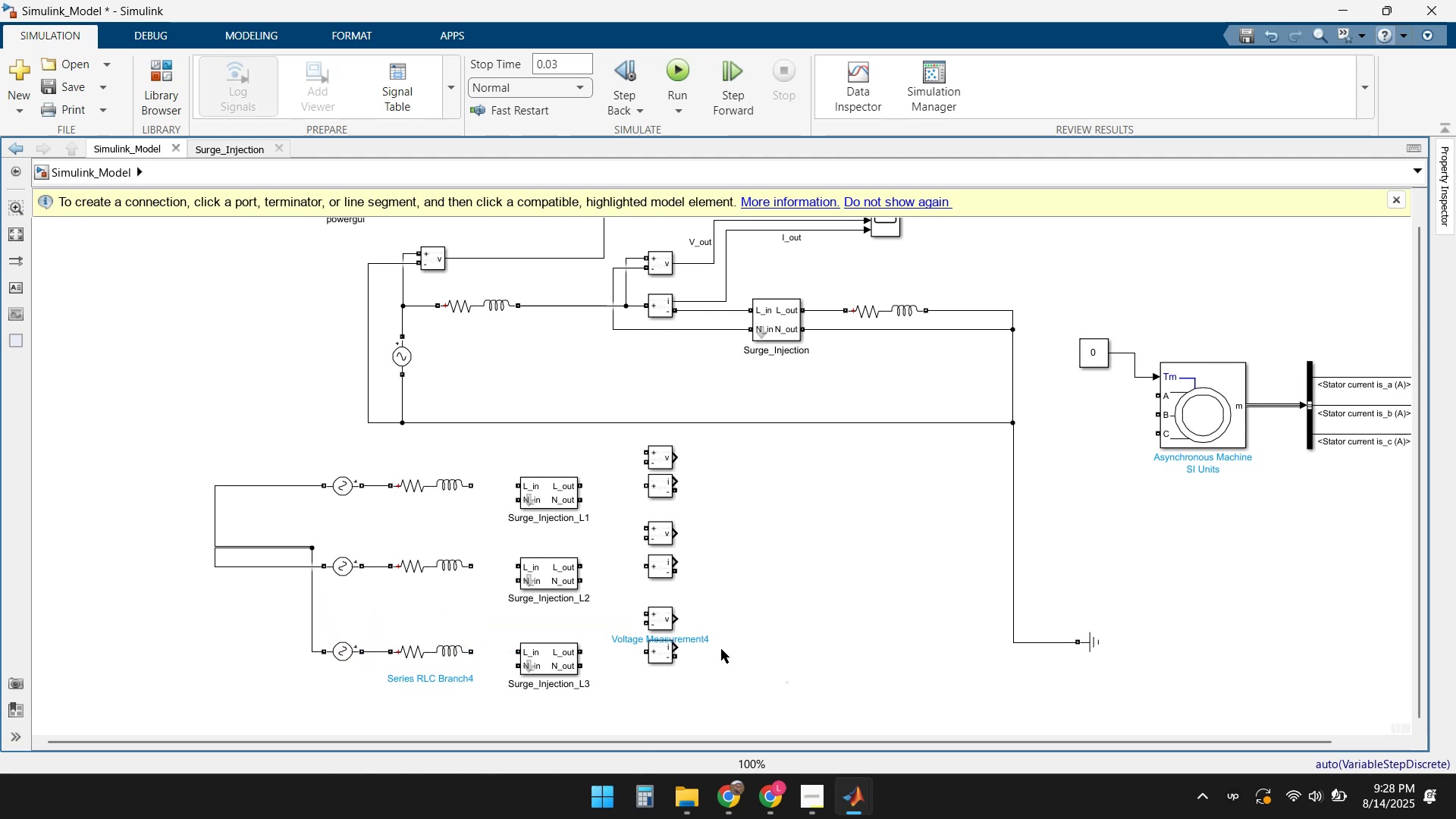 
left_click([754, 601])
 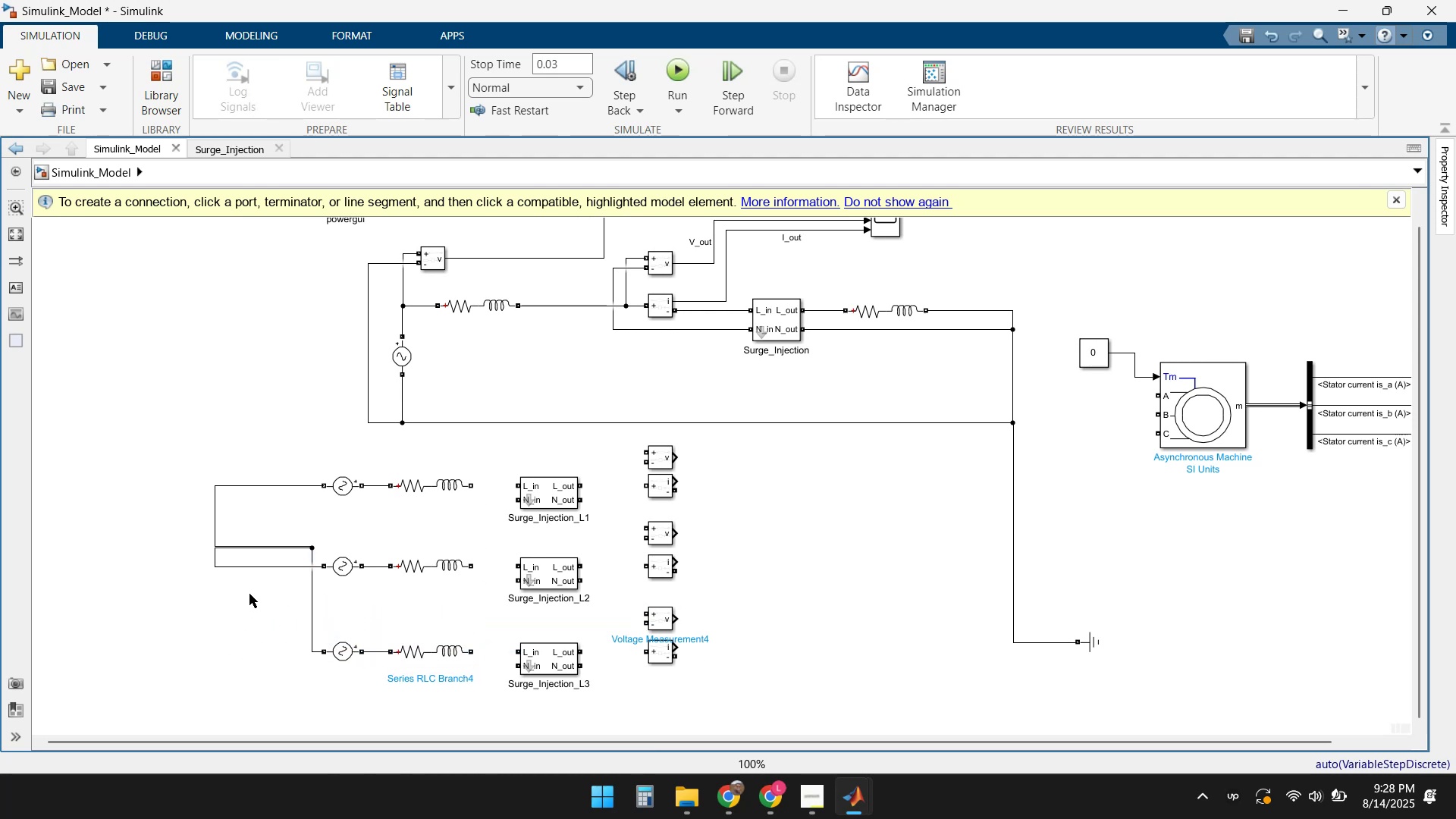 
left_click([303, 548])
 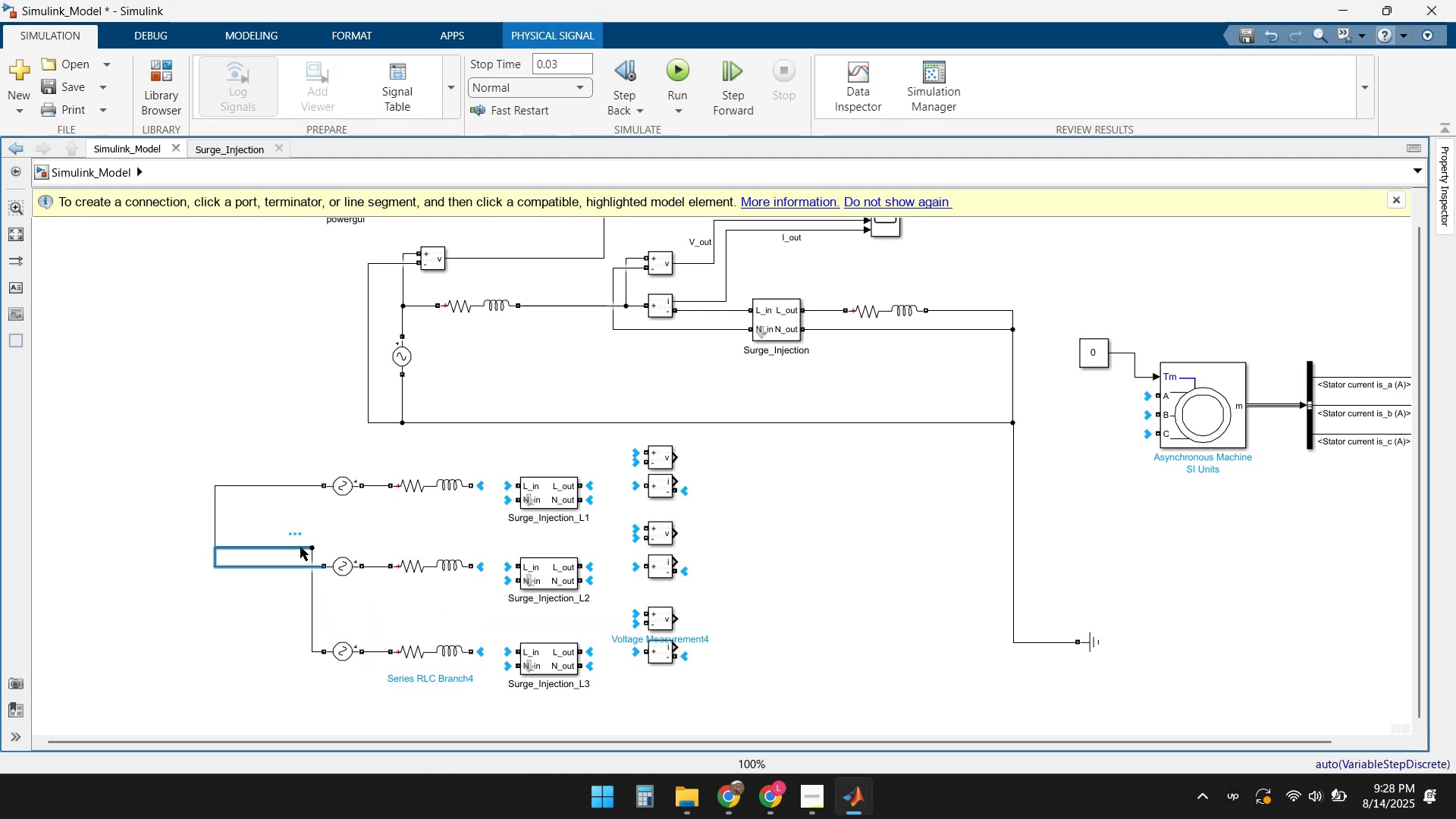 
key(Delete)
 